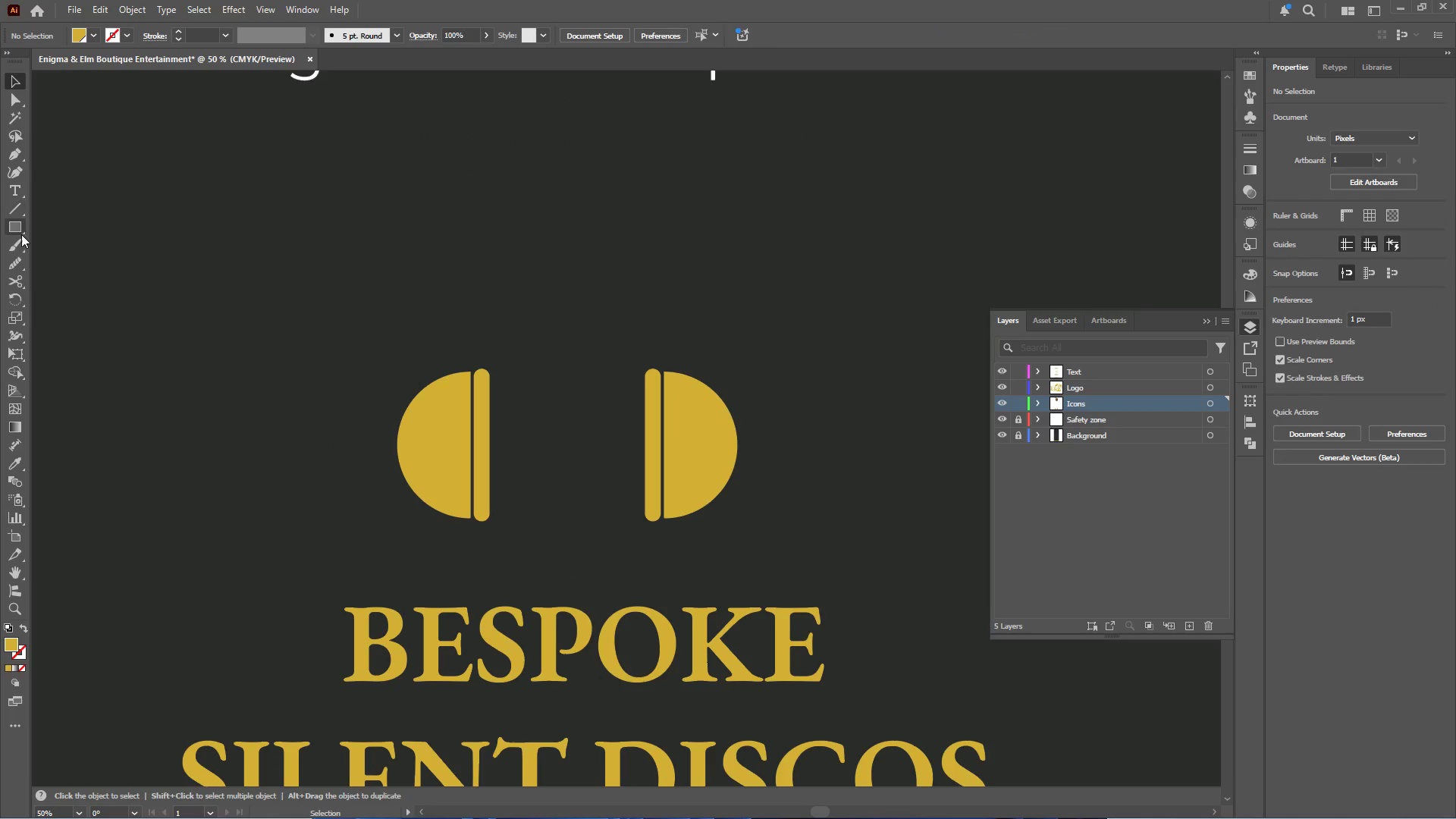 
left_click([21, 234])
 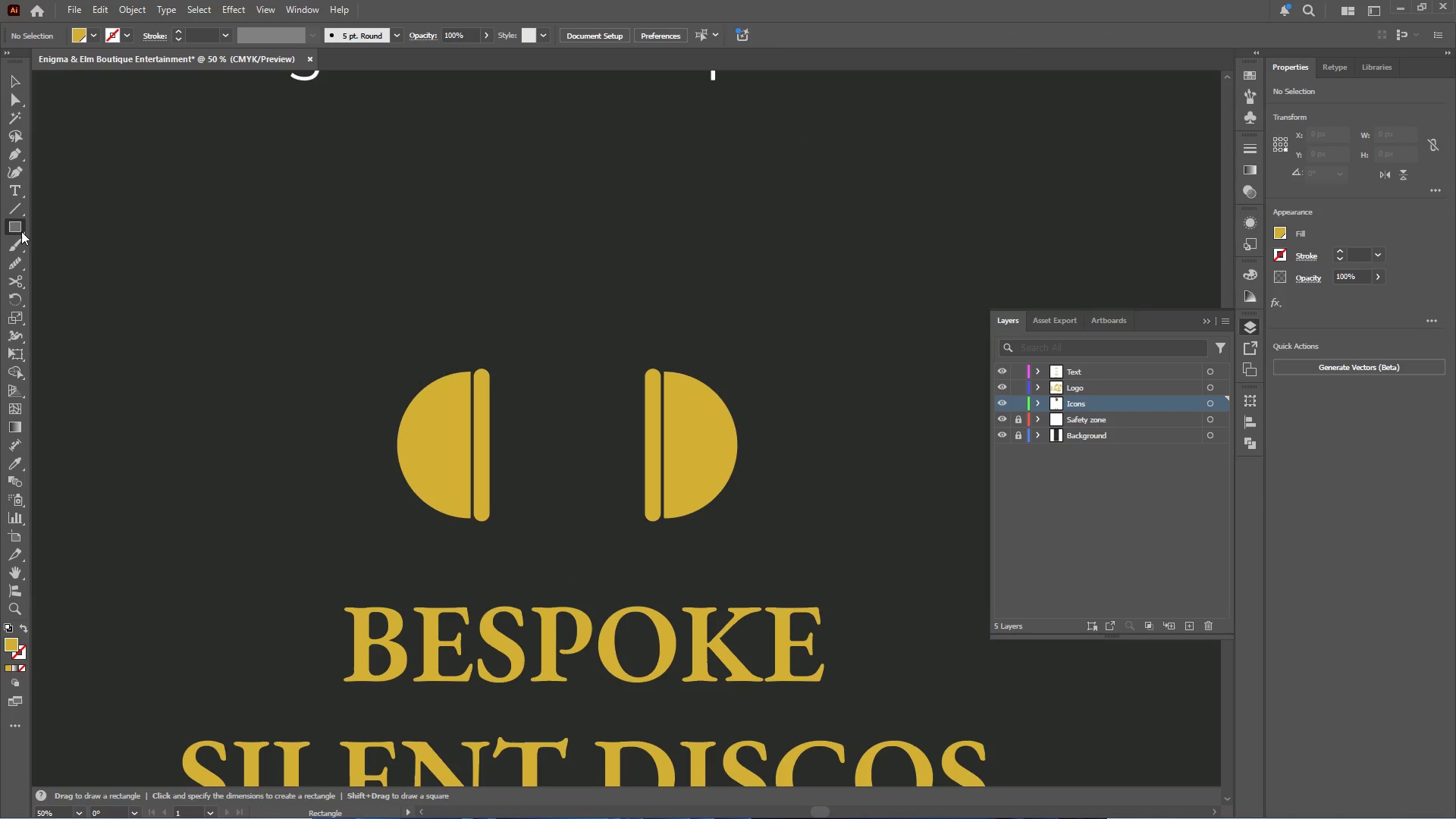 
right_click([20, 228])
 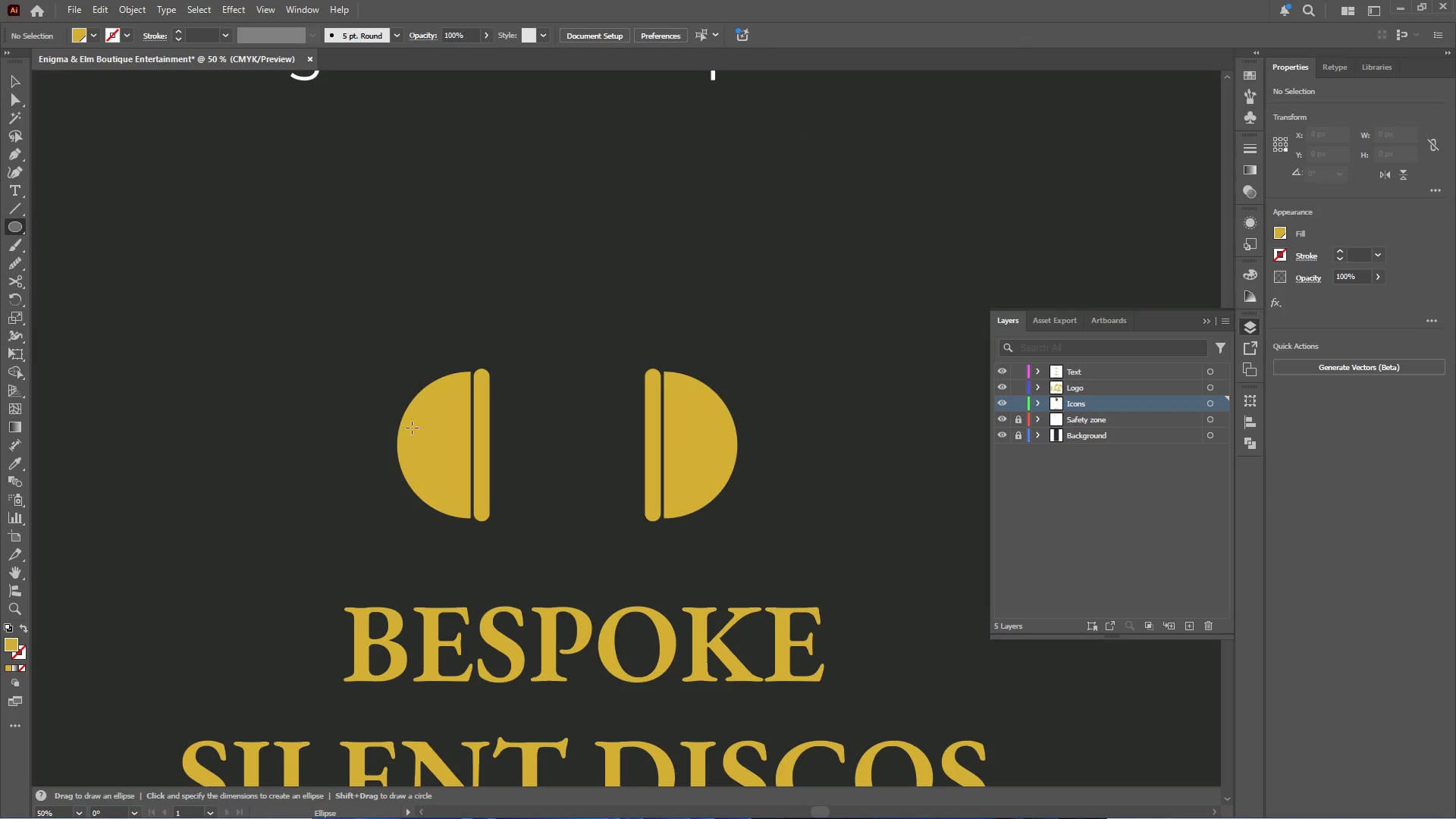 
left_click_drag(start_coordinate=[444, 427], to_coordinate=[693, 337])
 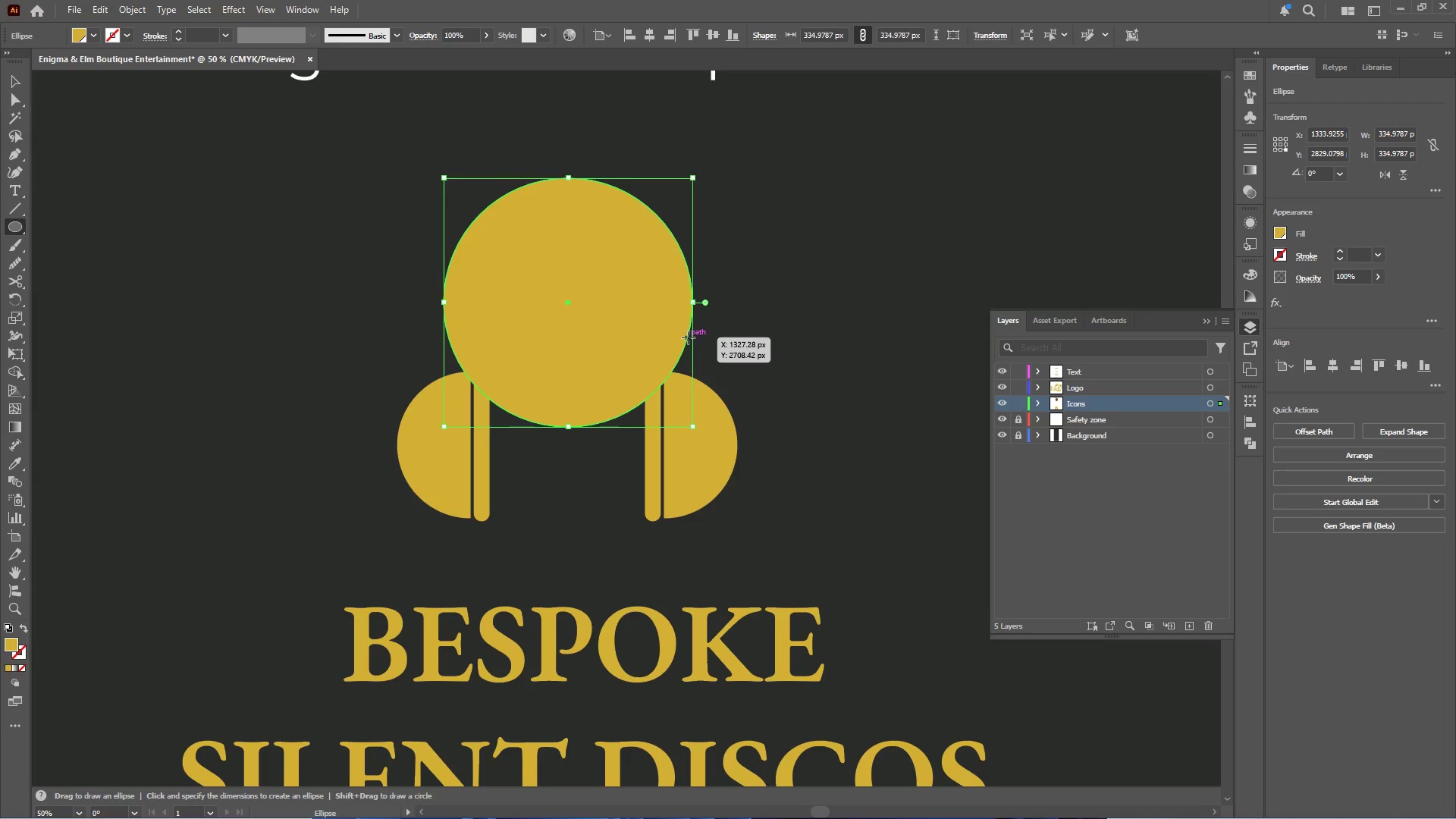 
hold_key(key=ShiftLeft, duration=1.19)
 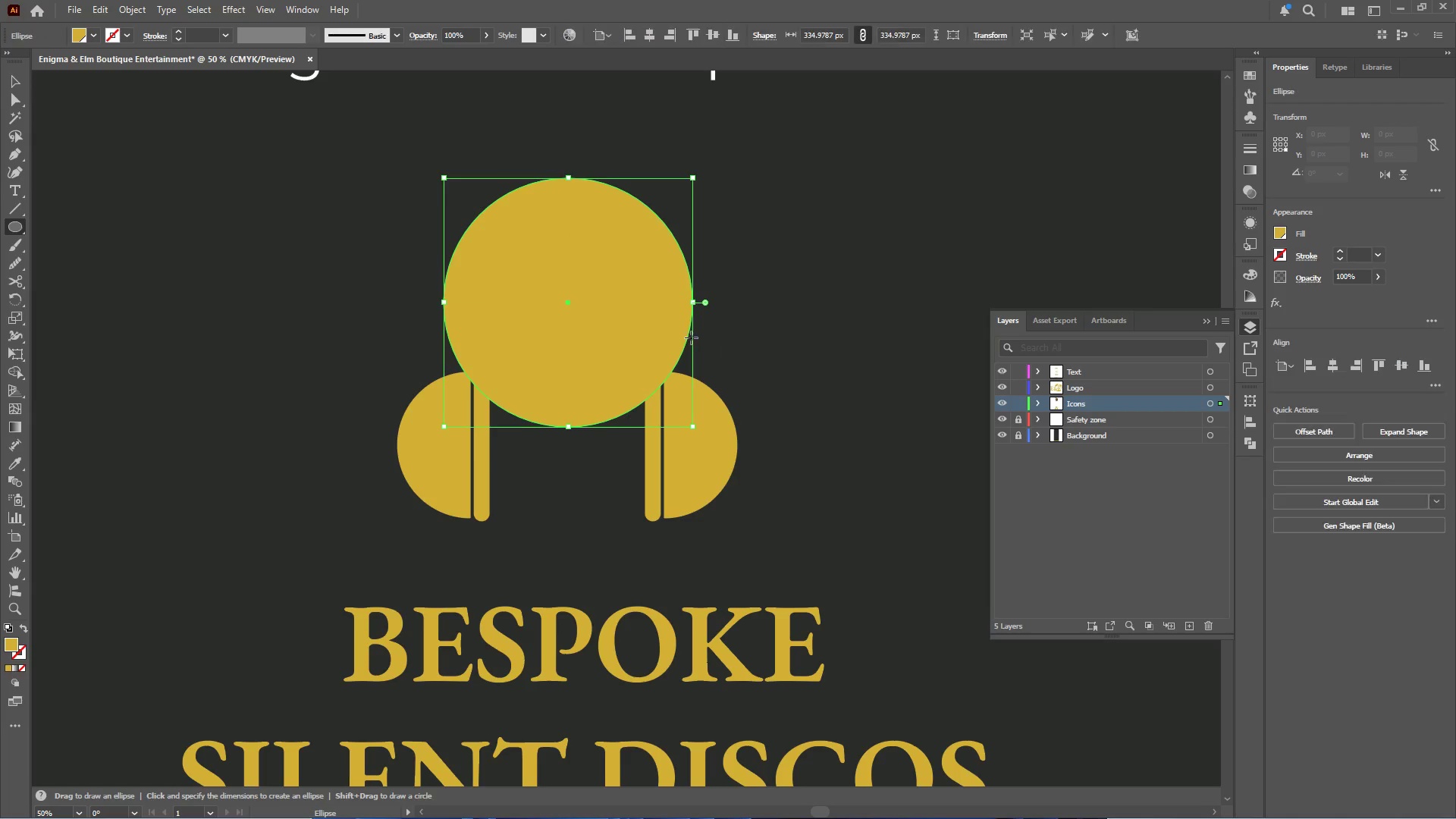 
key(Shift+X)
 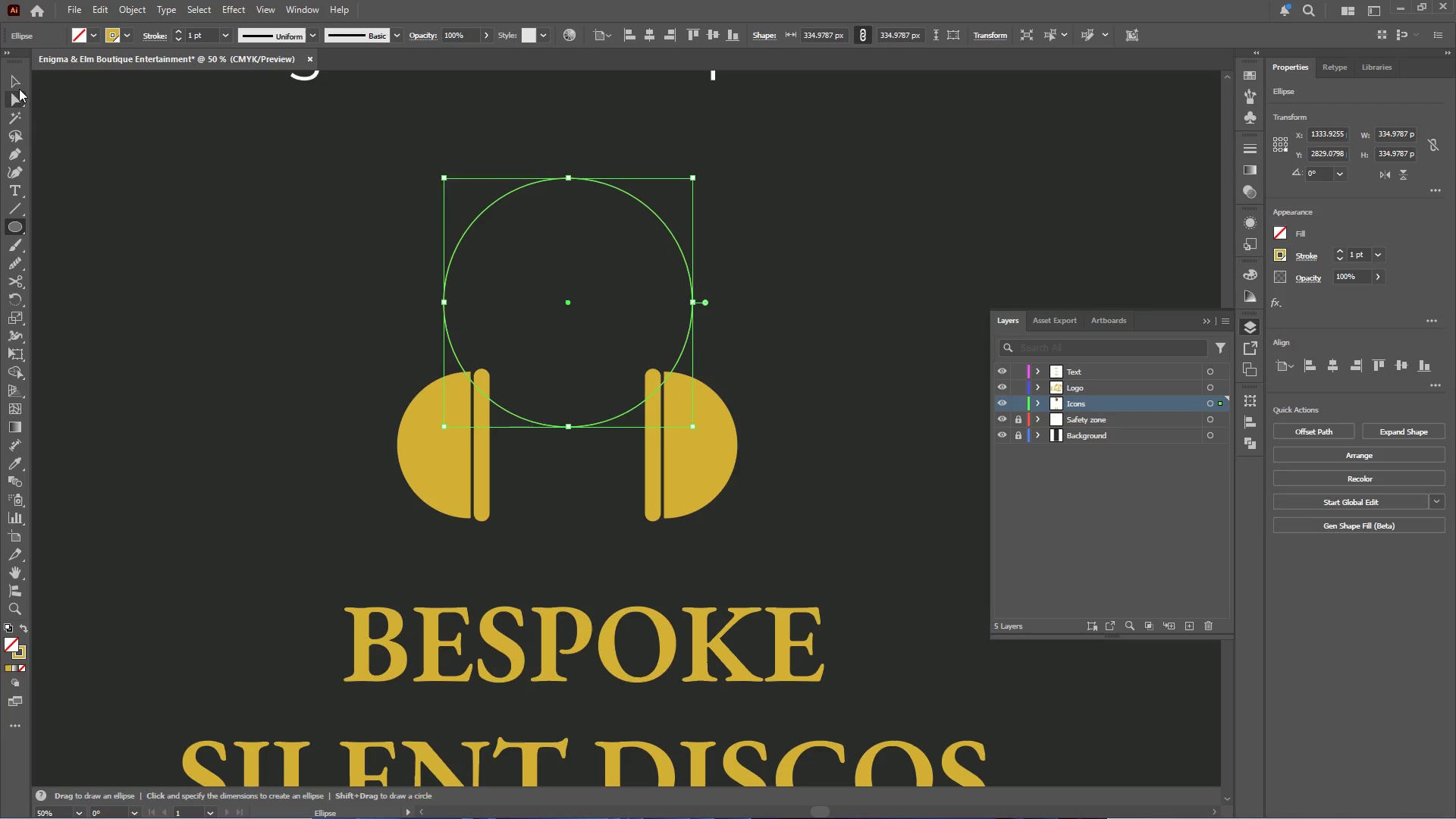 
left_click([17, 80])
 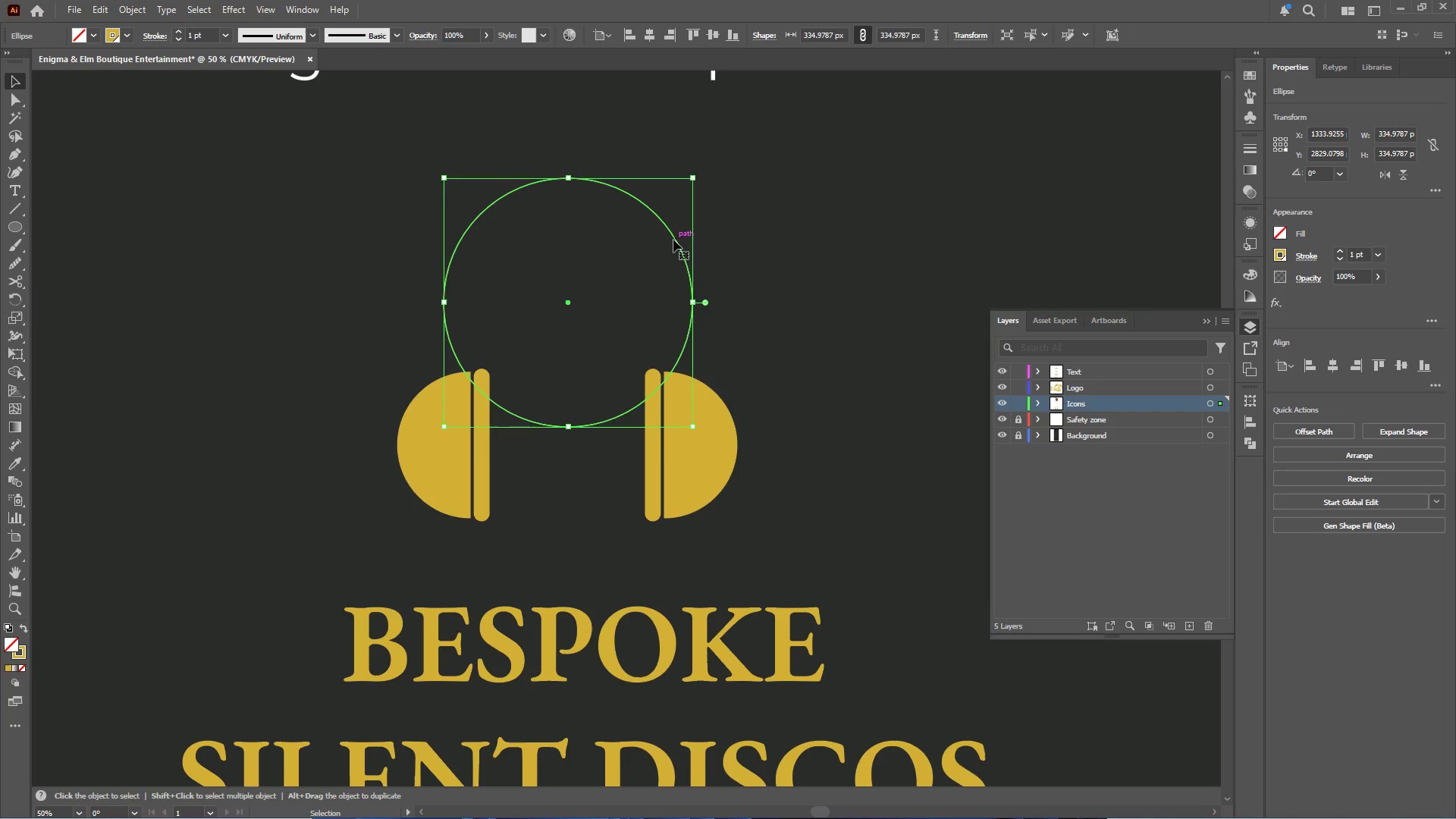 
left_click_drag(start_coordinate=[674, 238], to_coordinate=[677, 329])
 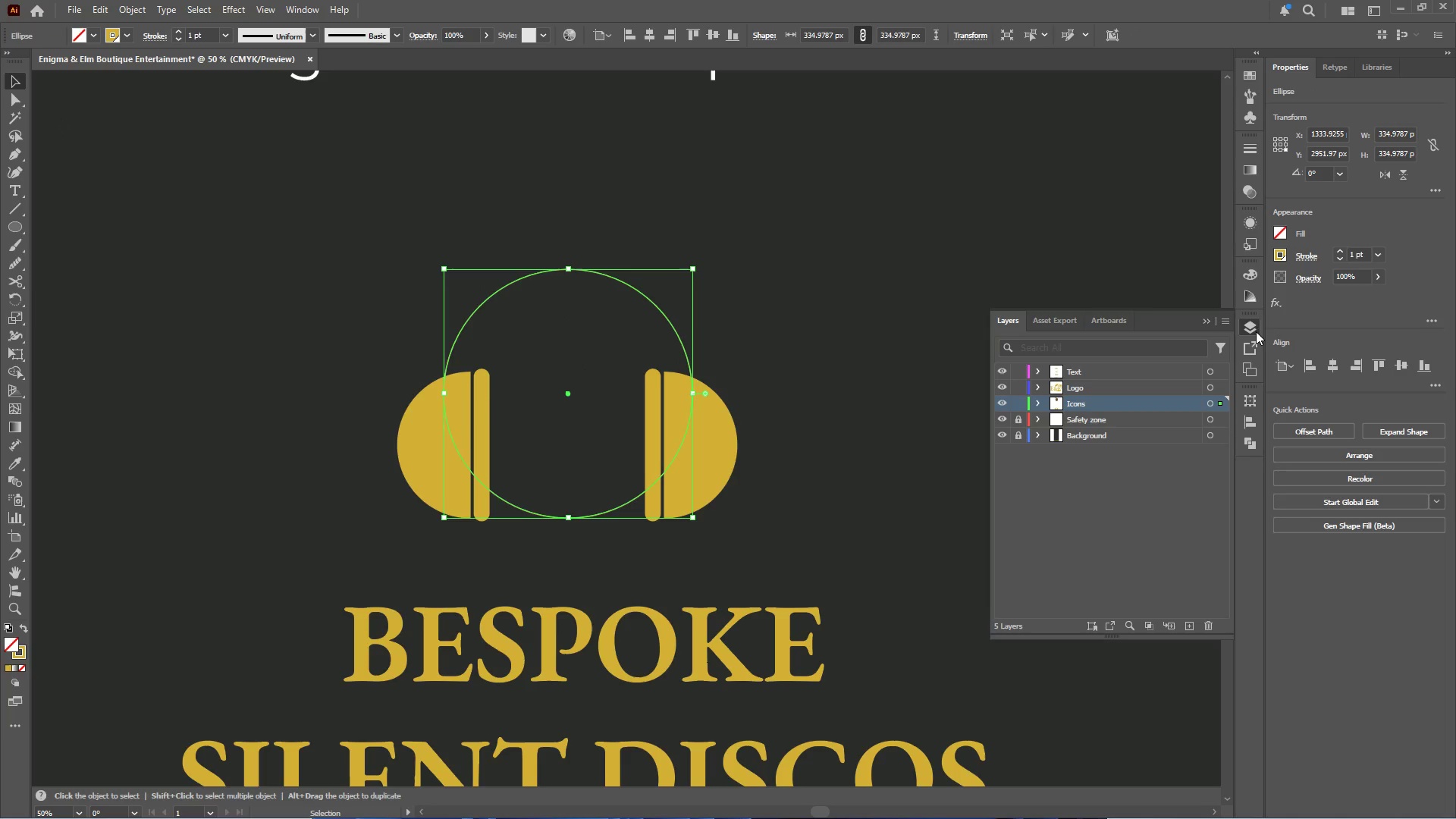 
hold_key(key=ShiftLeft, duration=2.14)
 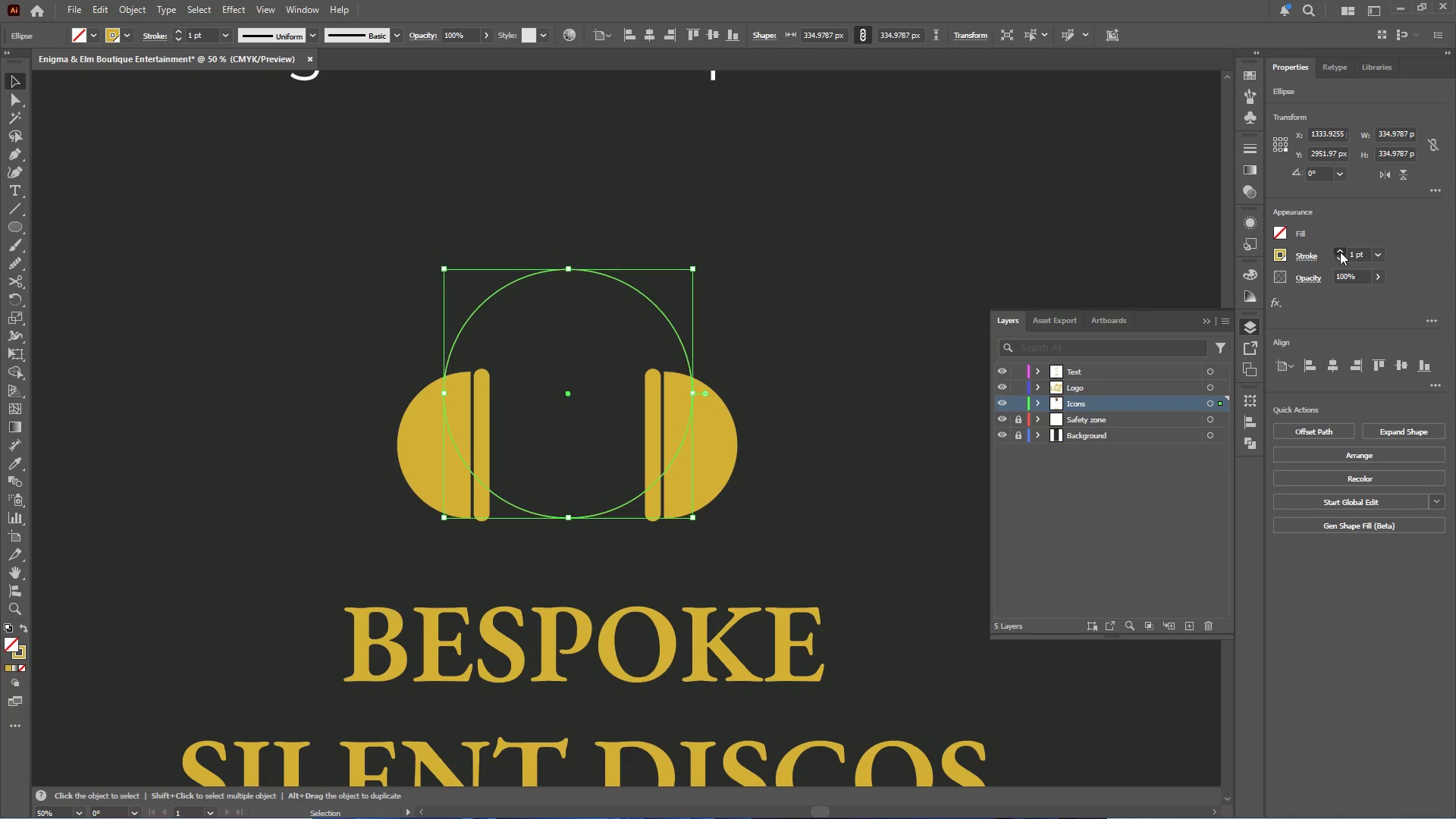 
left_click([1340, 252])
 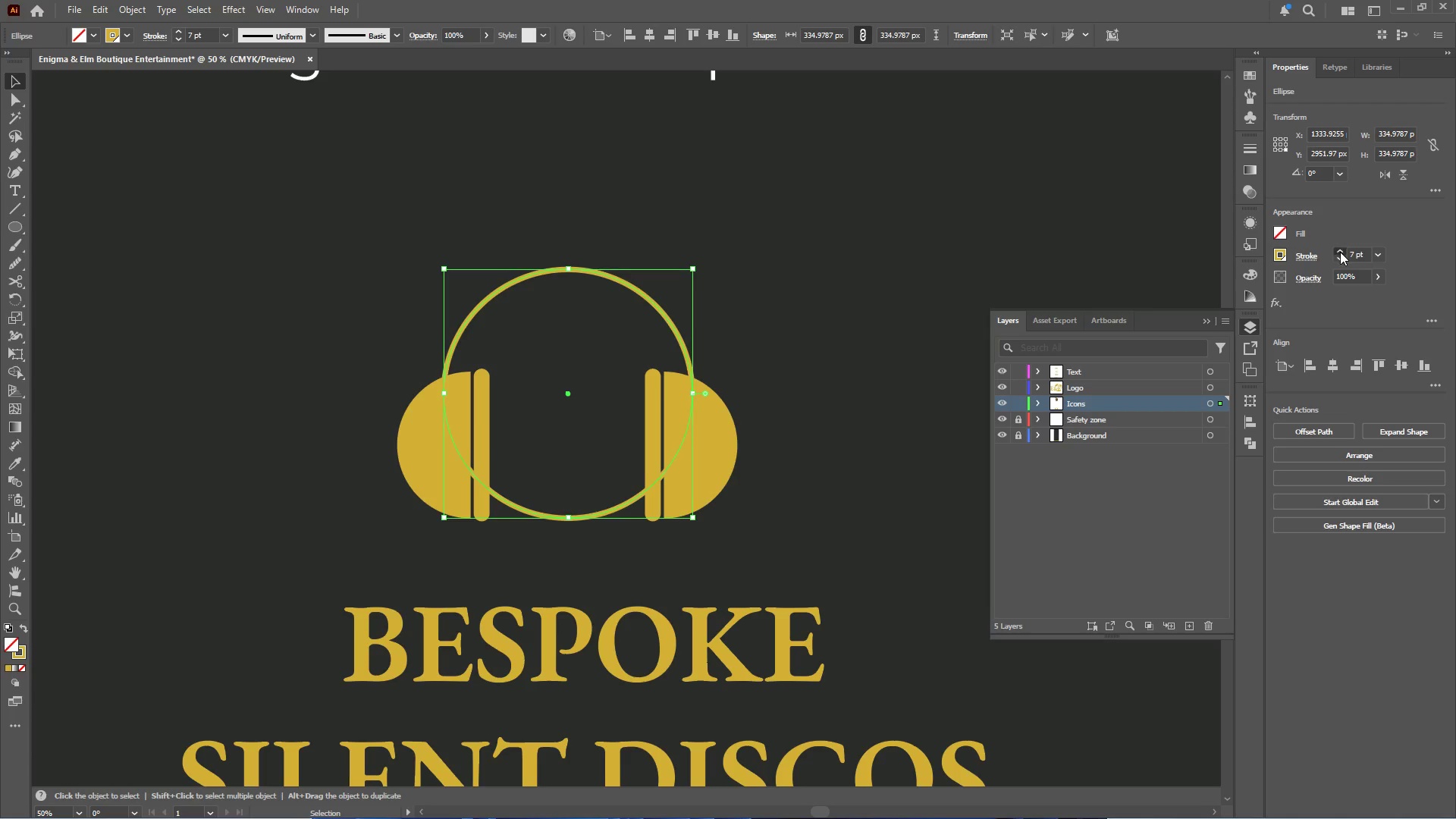 
triple_click([1340, 252])
 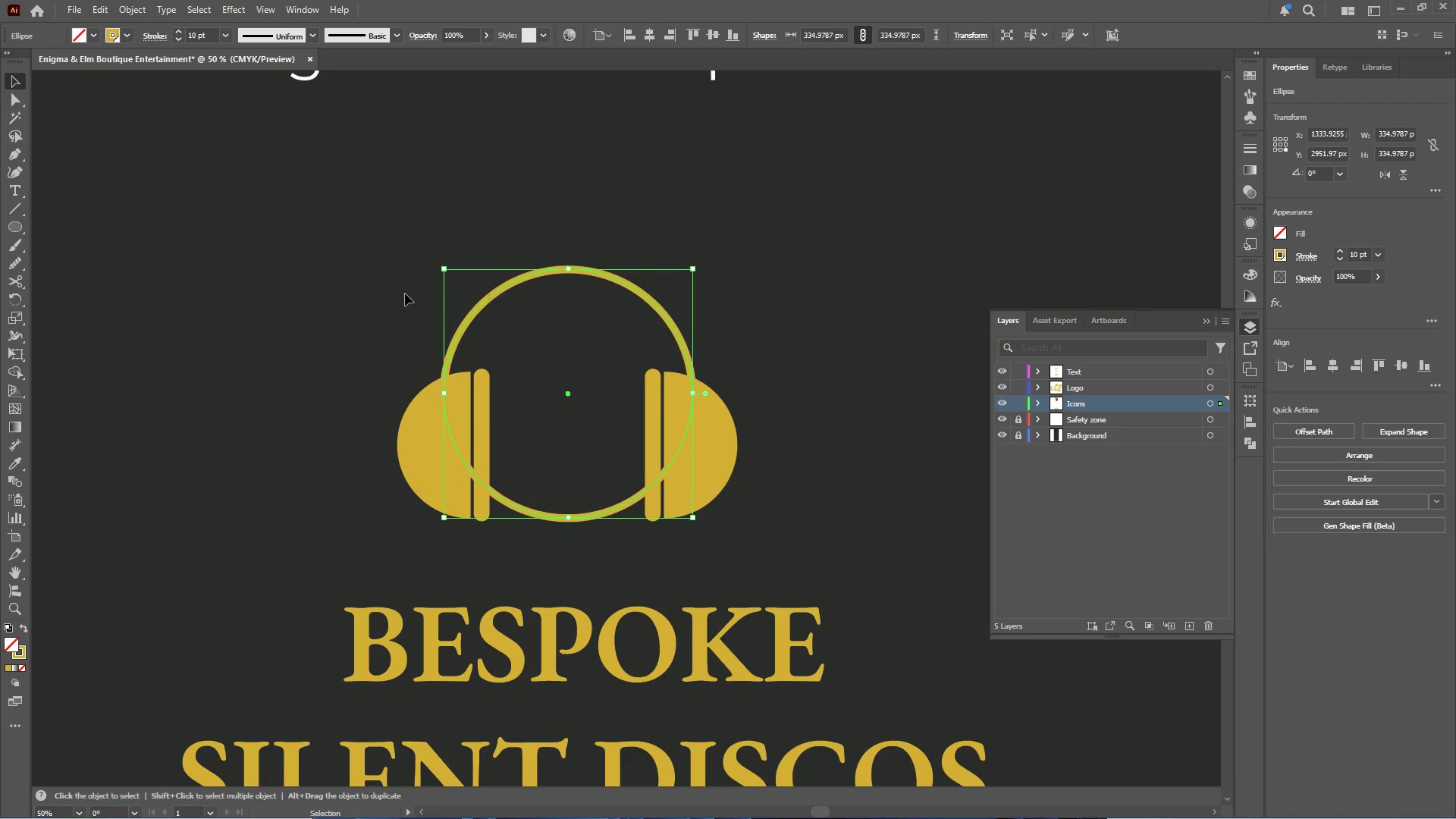 
hold_key(key=AltLeft, duration=4.83)
hold_key(key=ShiftLeft, duration=4.67)
left_click_drag(start_coordinate=[566, 268], to_coordinate=[568, 254])
 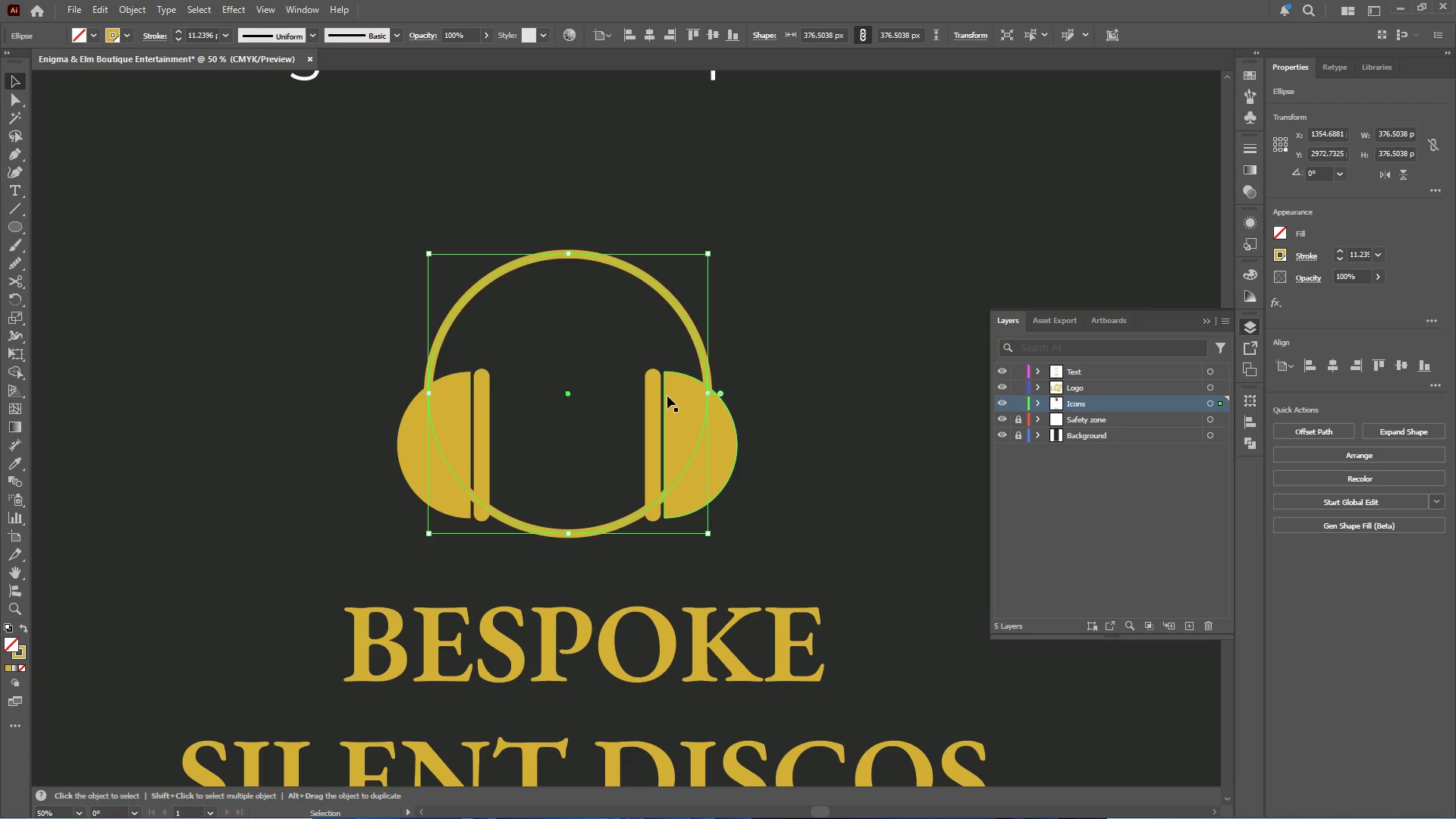 
left_click([669, 400])
 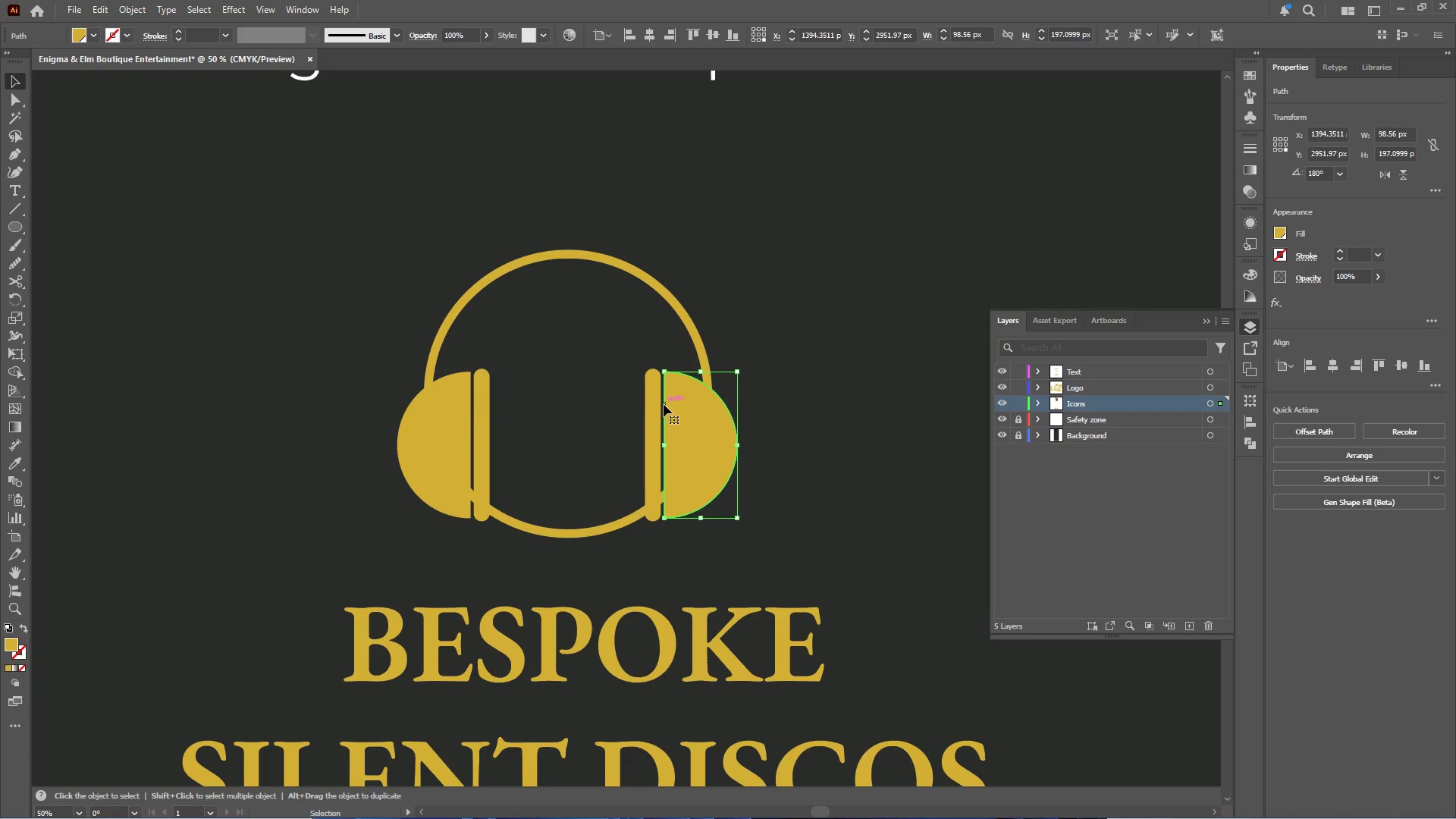 
hold_key(key=ShiftLeft, duration=0.42)
left_click([654, 409])
 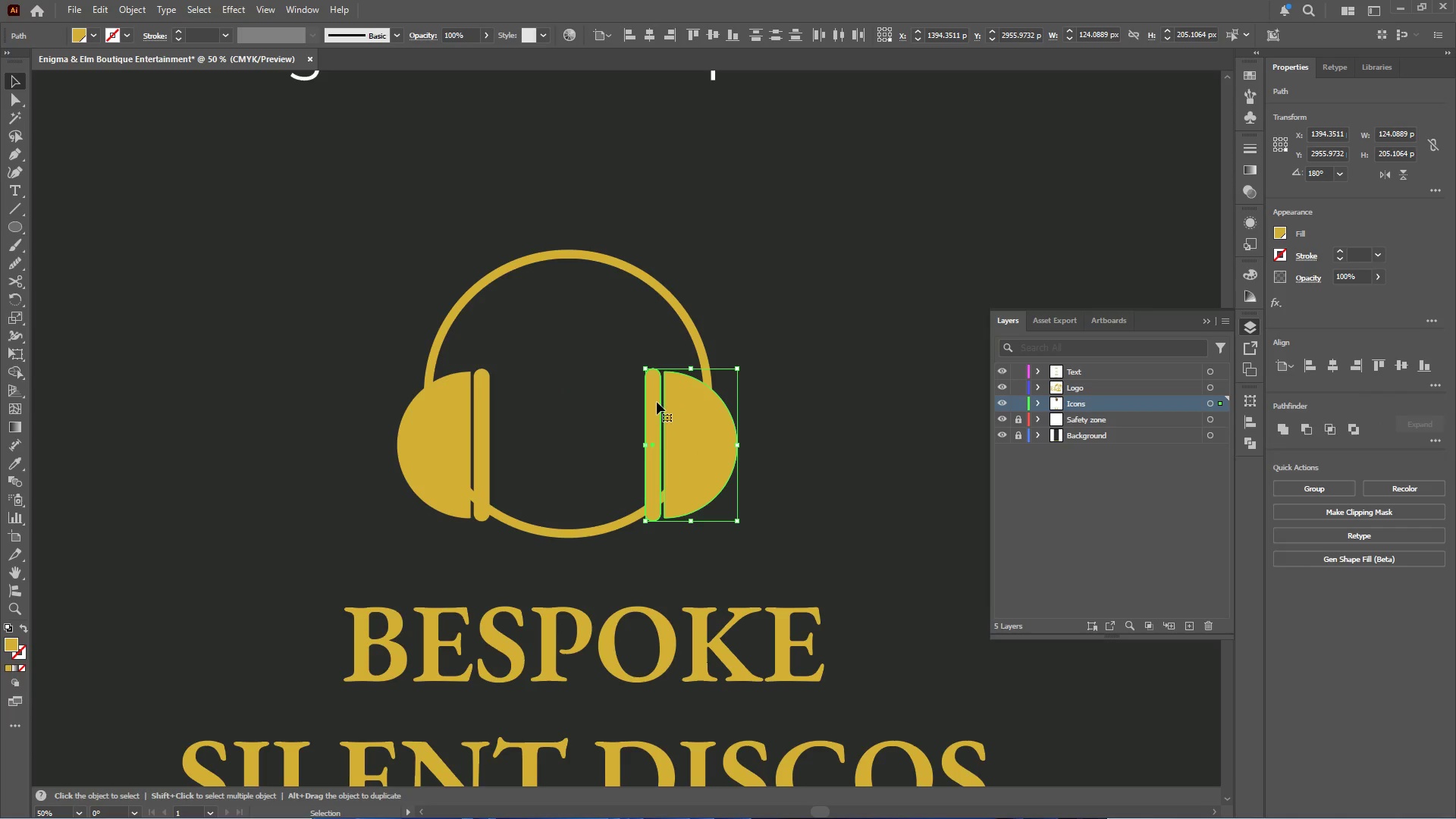 
key(ArrowRight)
 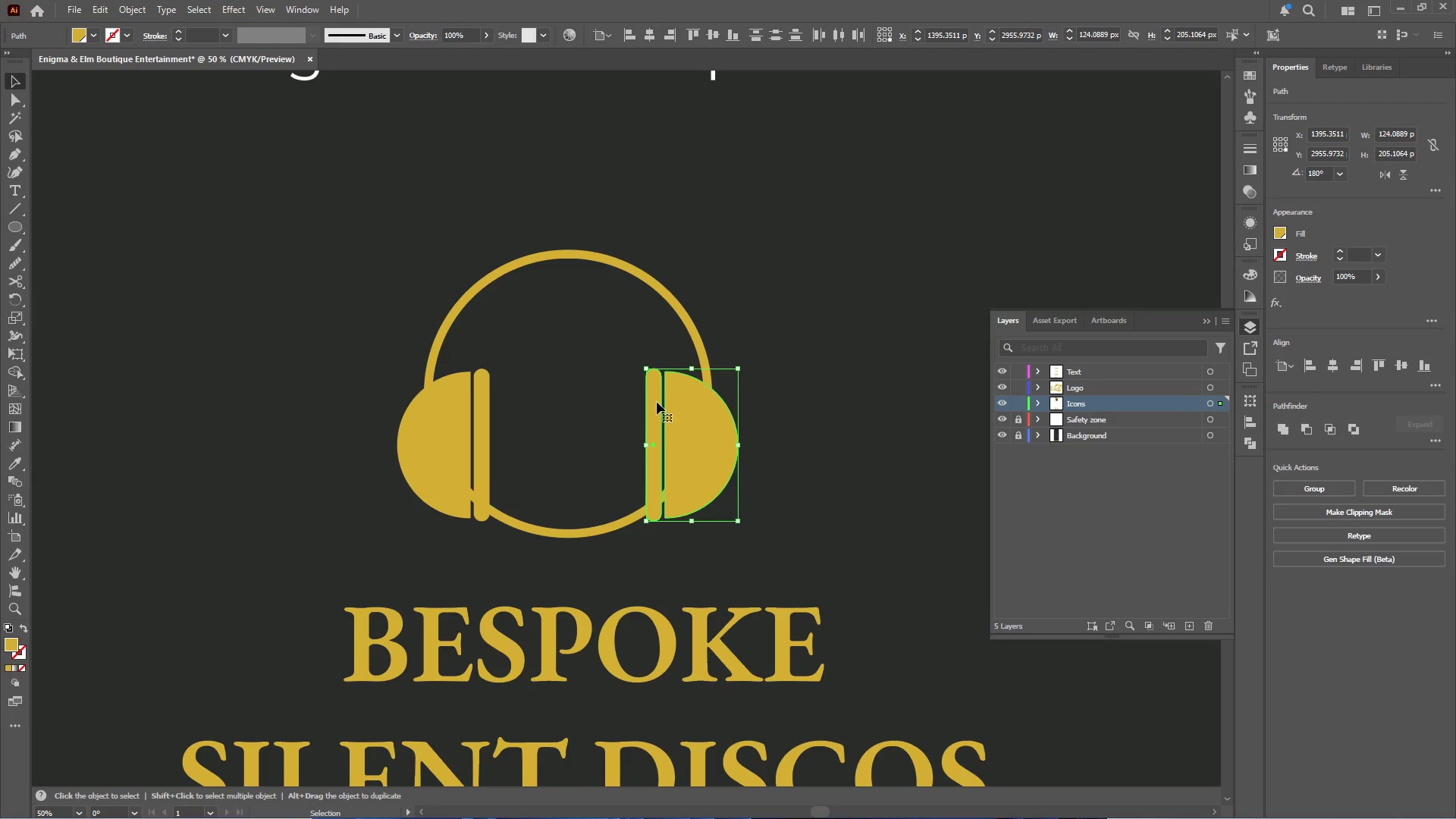 
key(ArrowRight)
 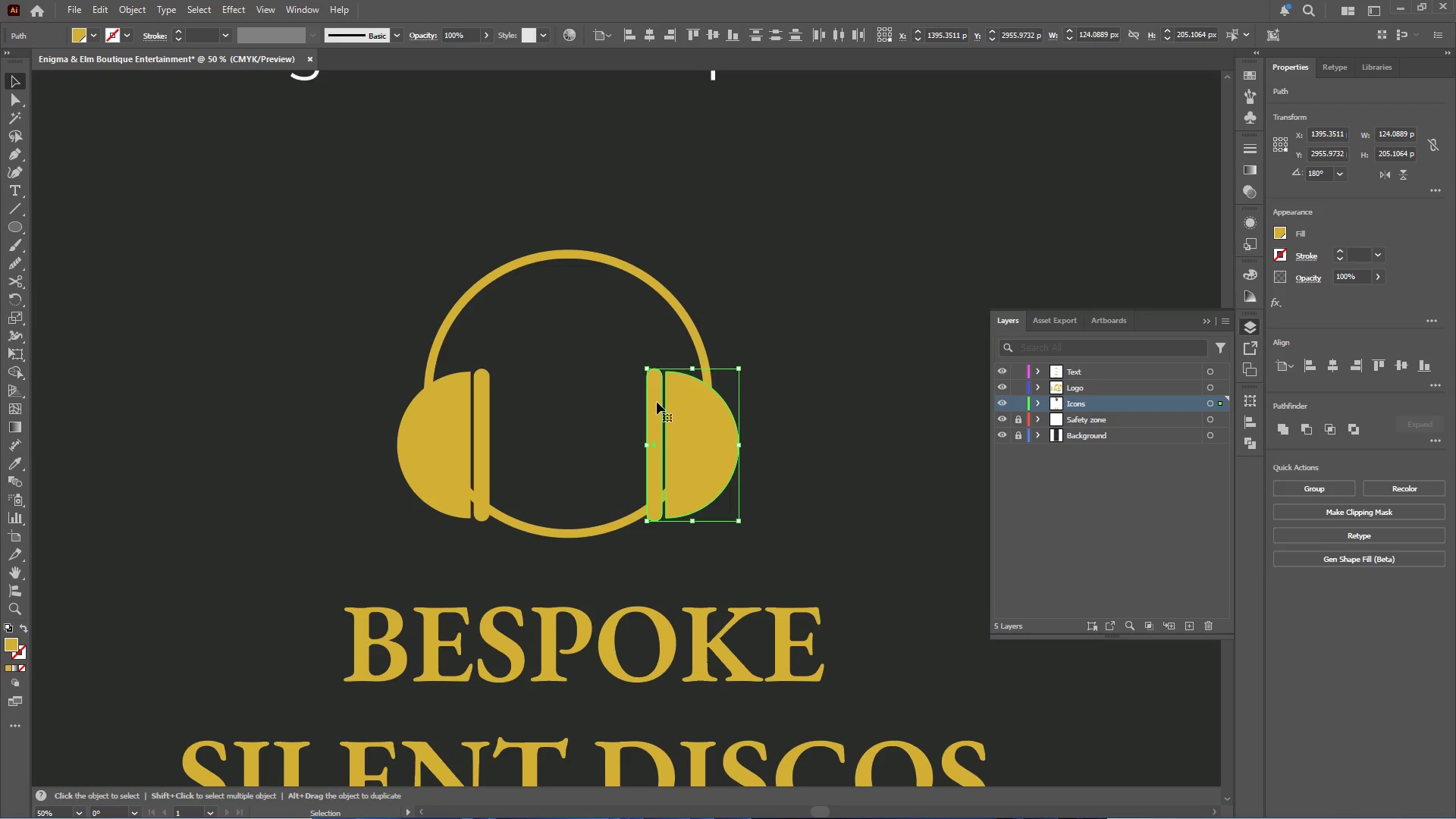 
key(ArrowRight)
 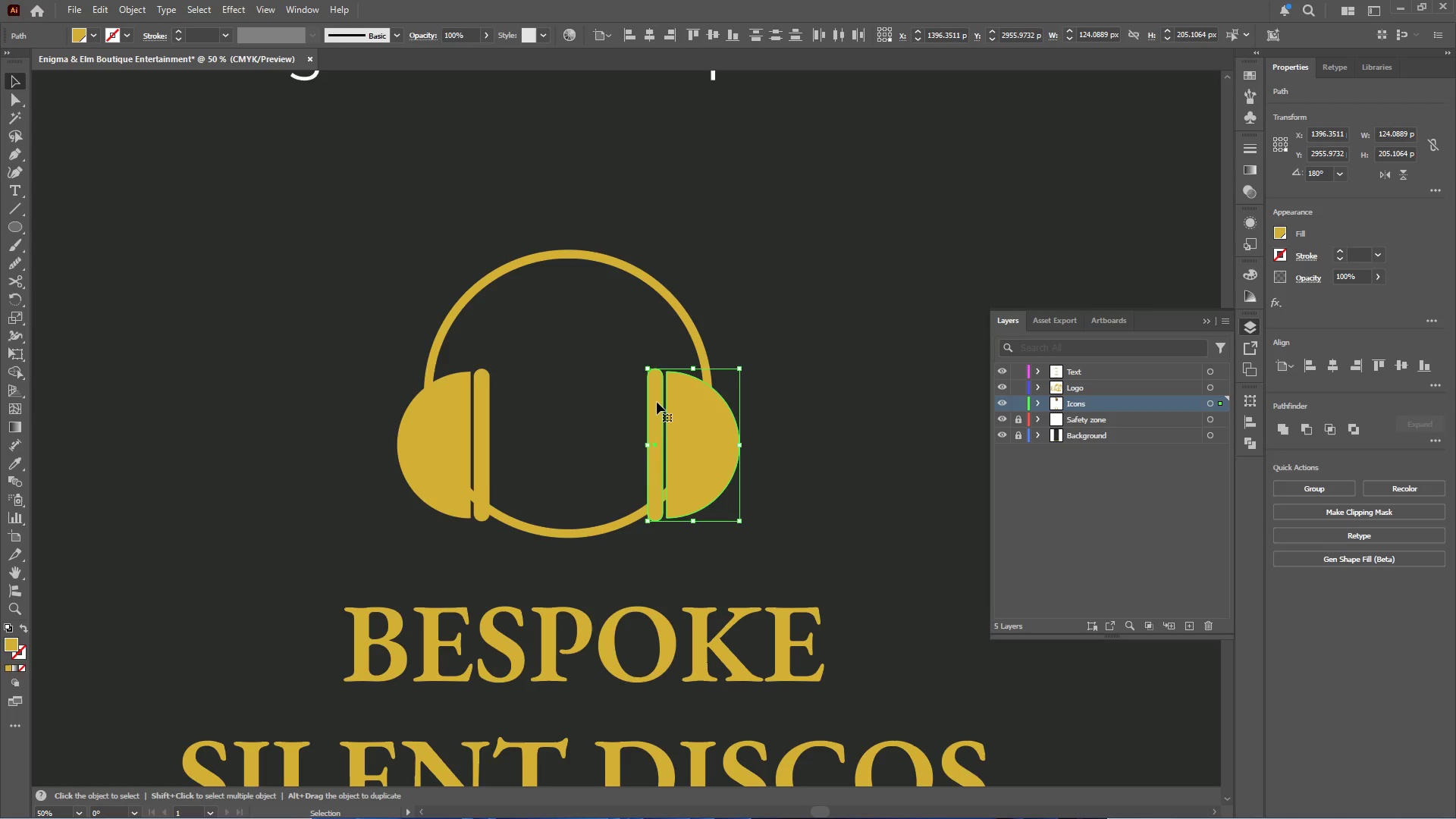 
key(ArrowRight)
 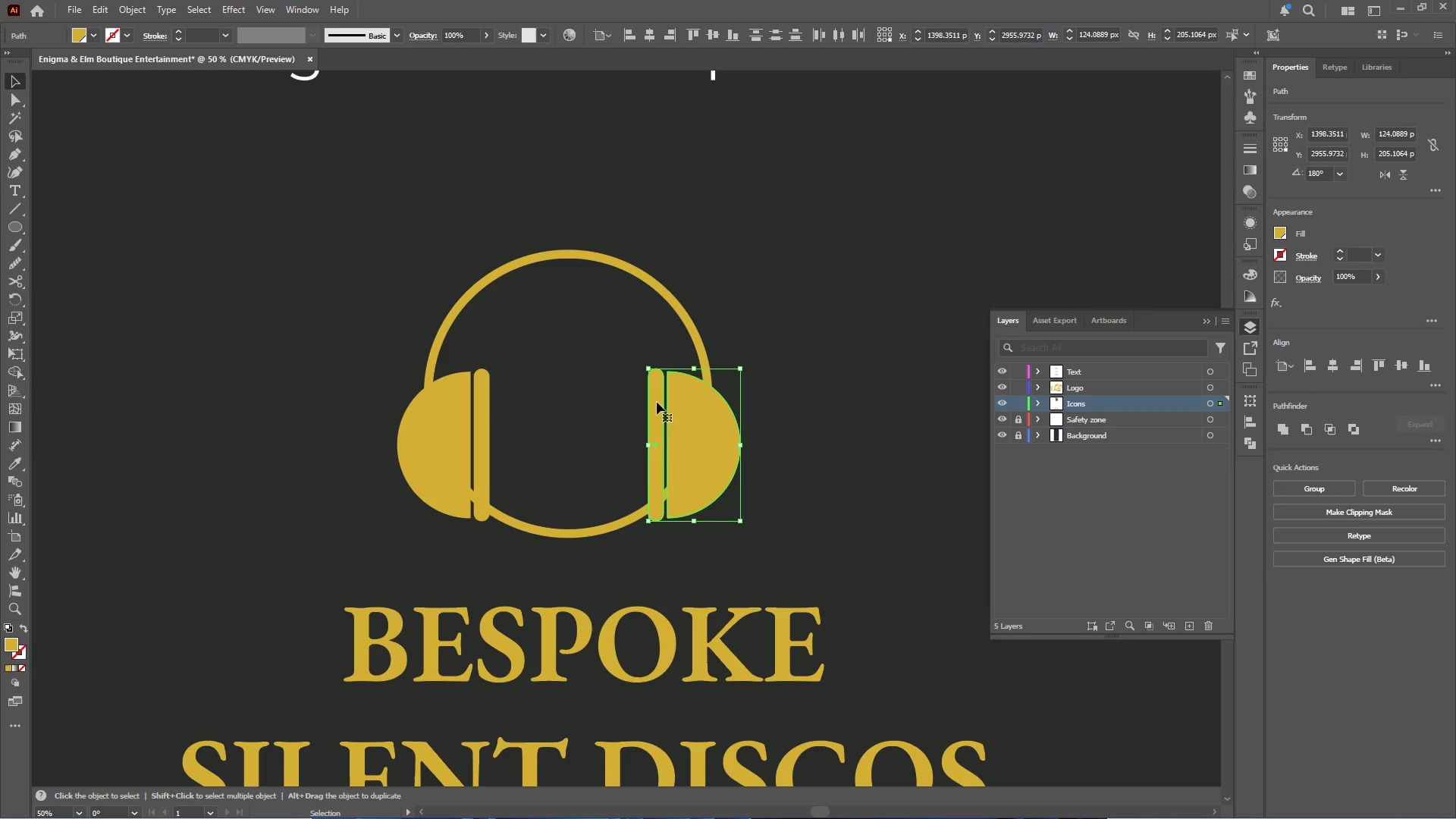 
key(ArrowRight)
 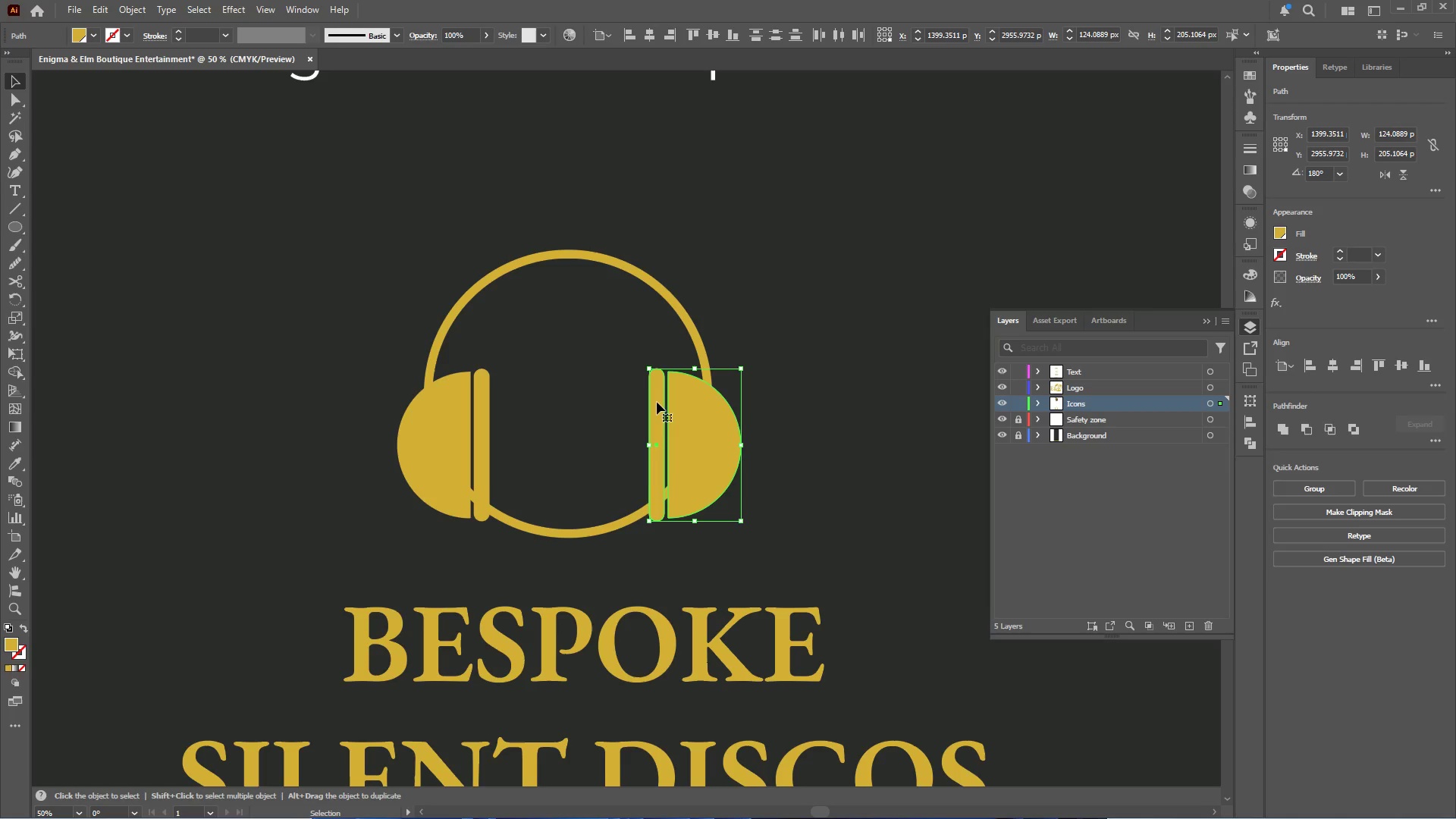 
key(ArrowRight)
 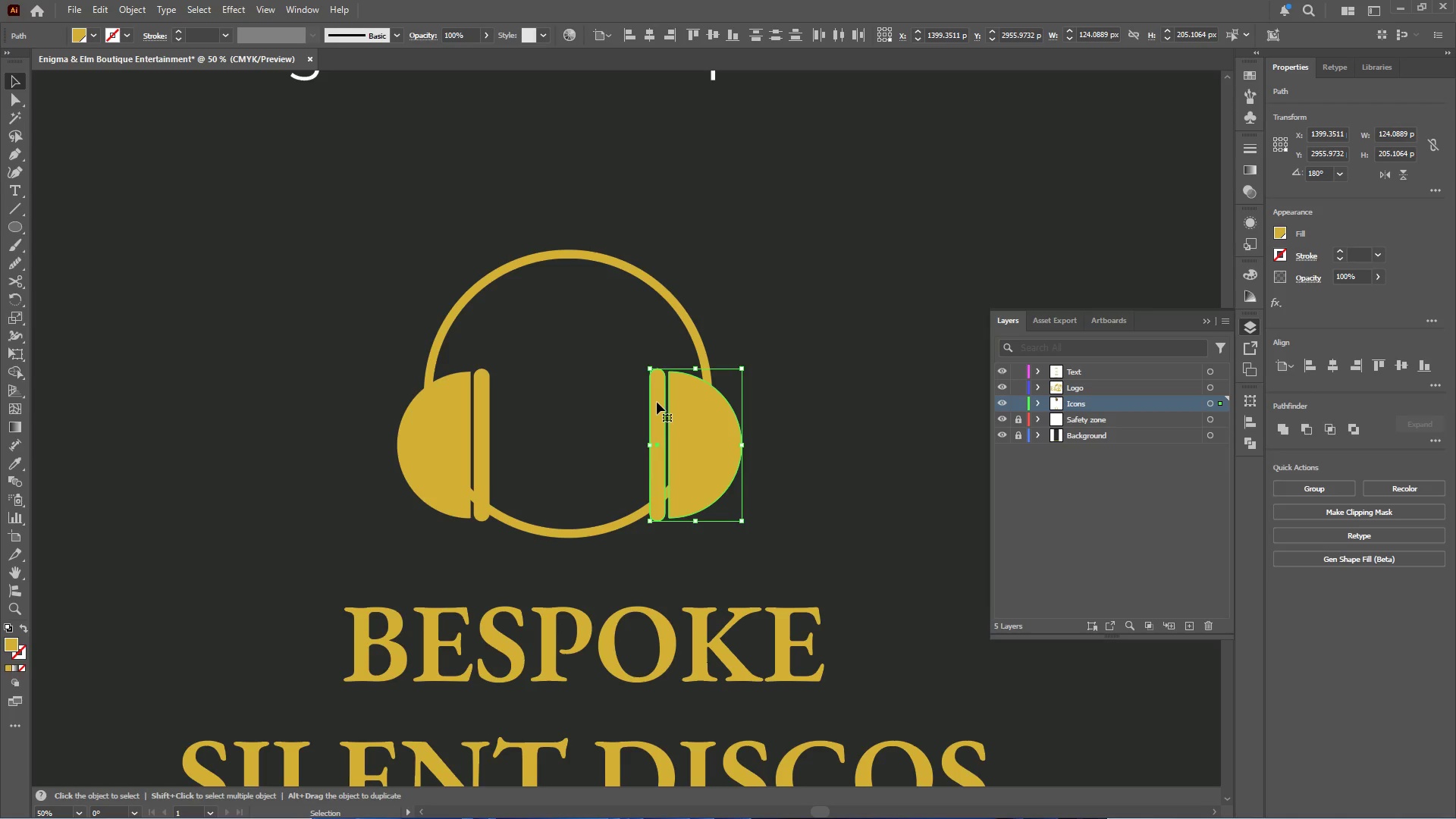 
key(ArrowRight)
 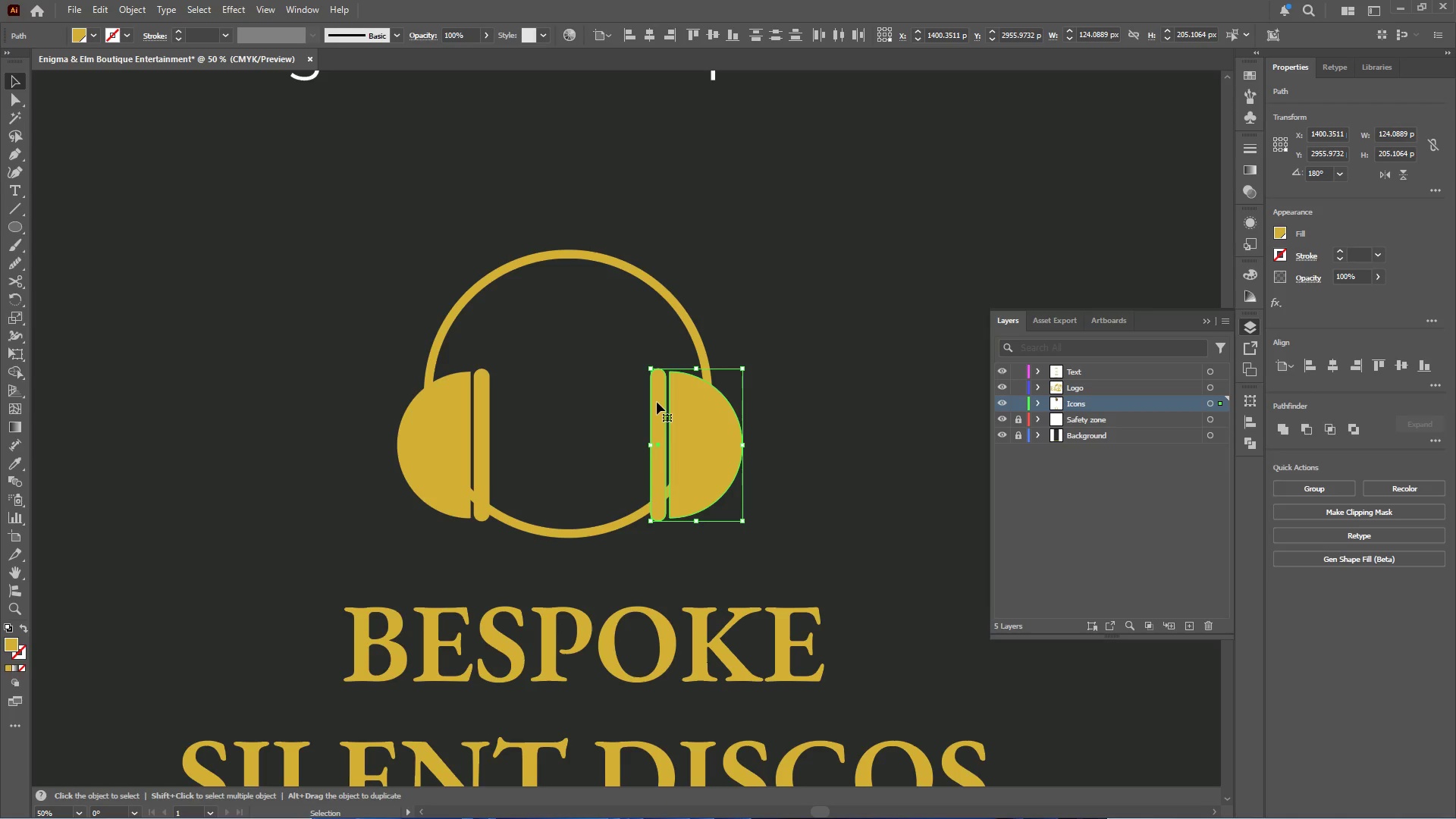 
key(ArrowRight)
 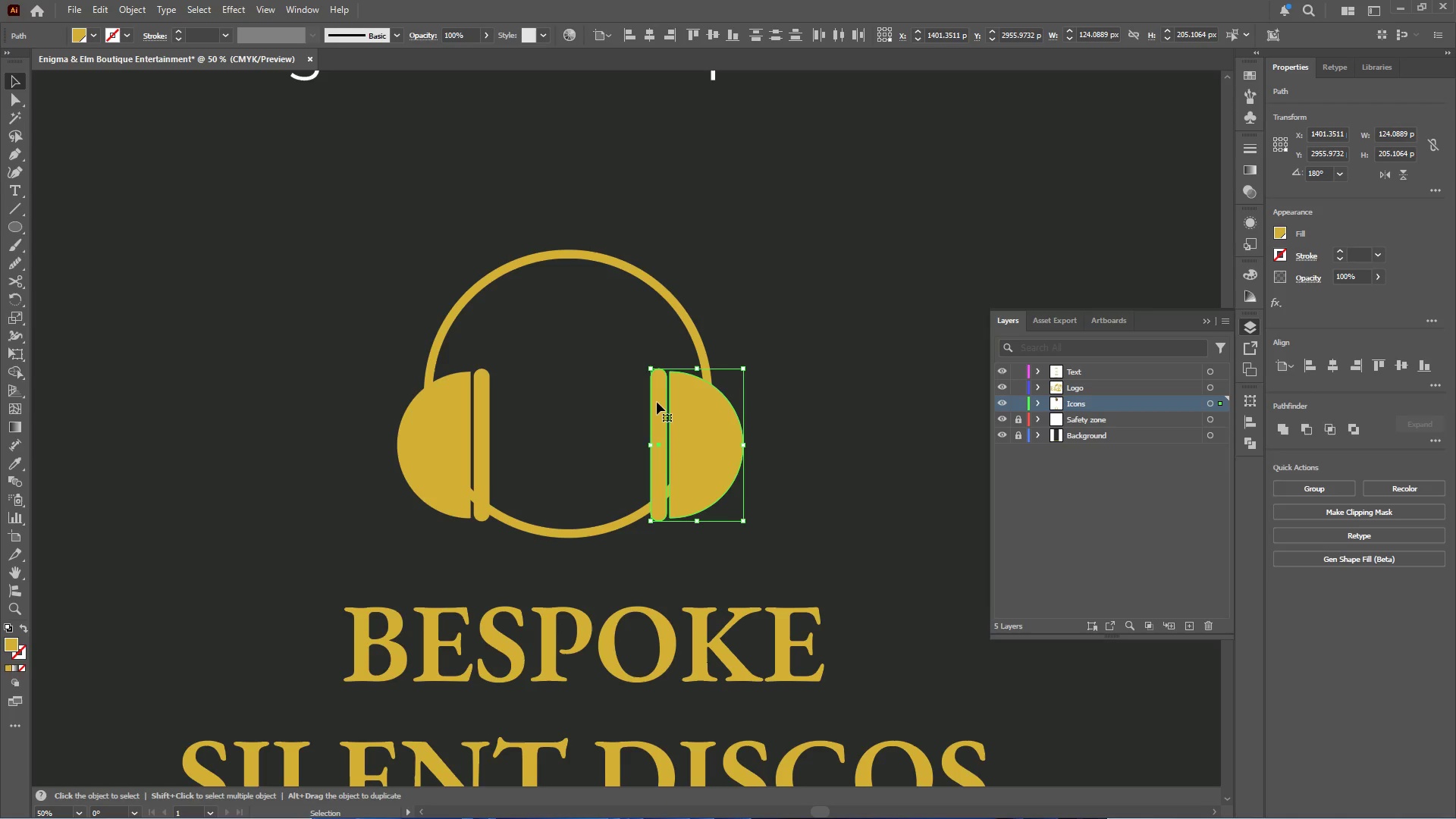 
key(ArrowRight)
 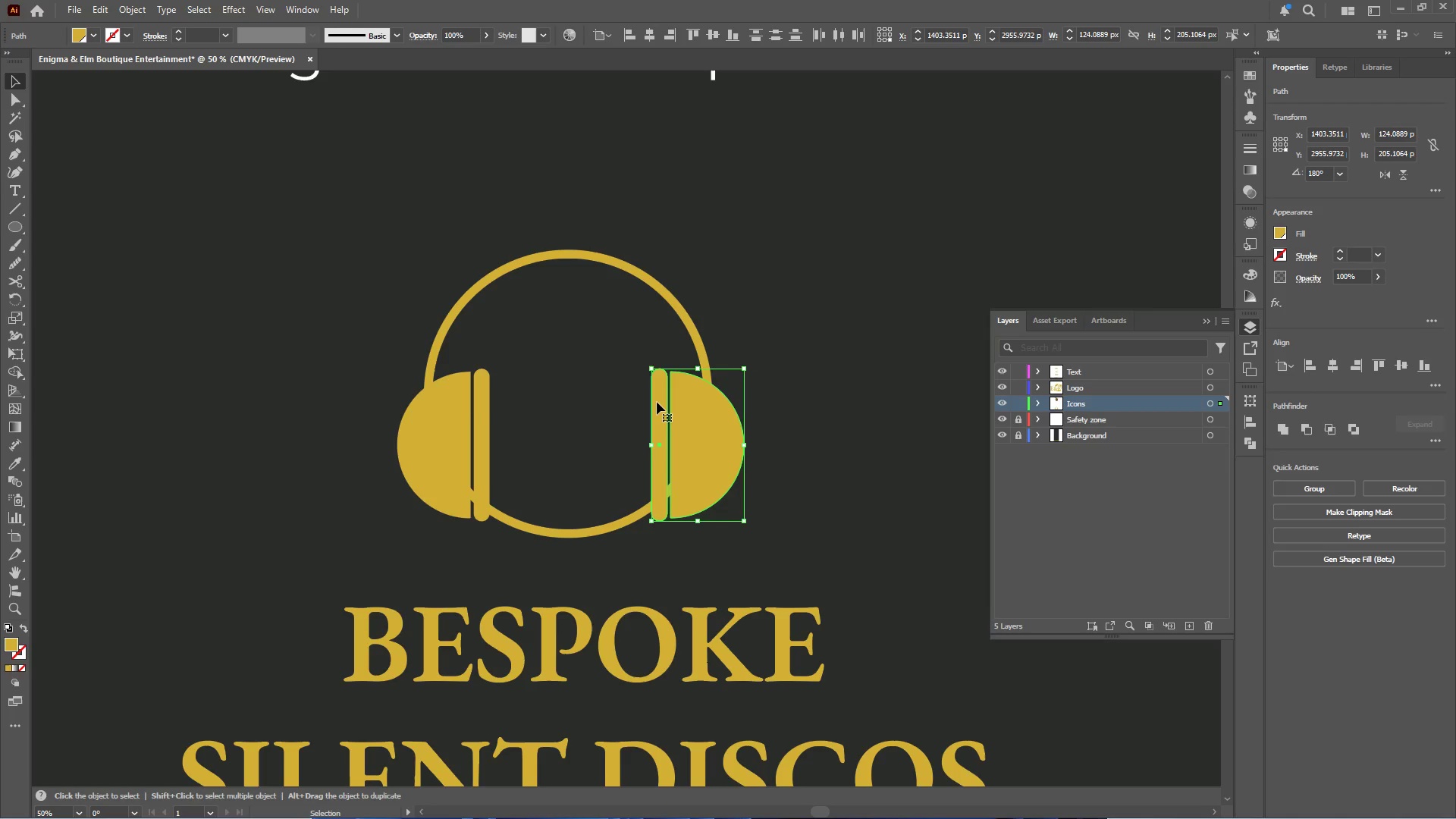 
key(ArrowRight)
 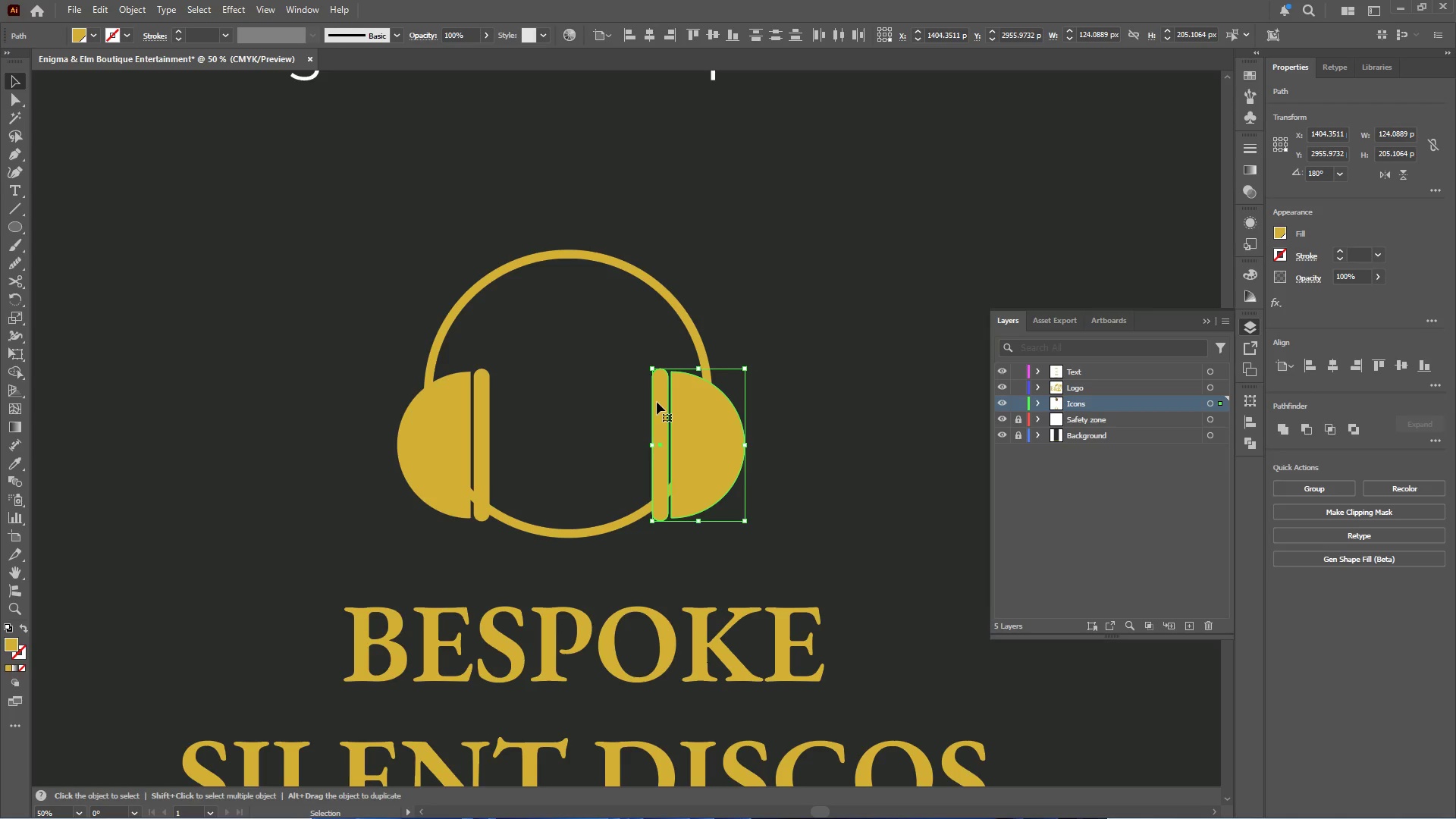 
key(ArrowRight)
 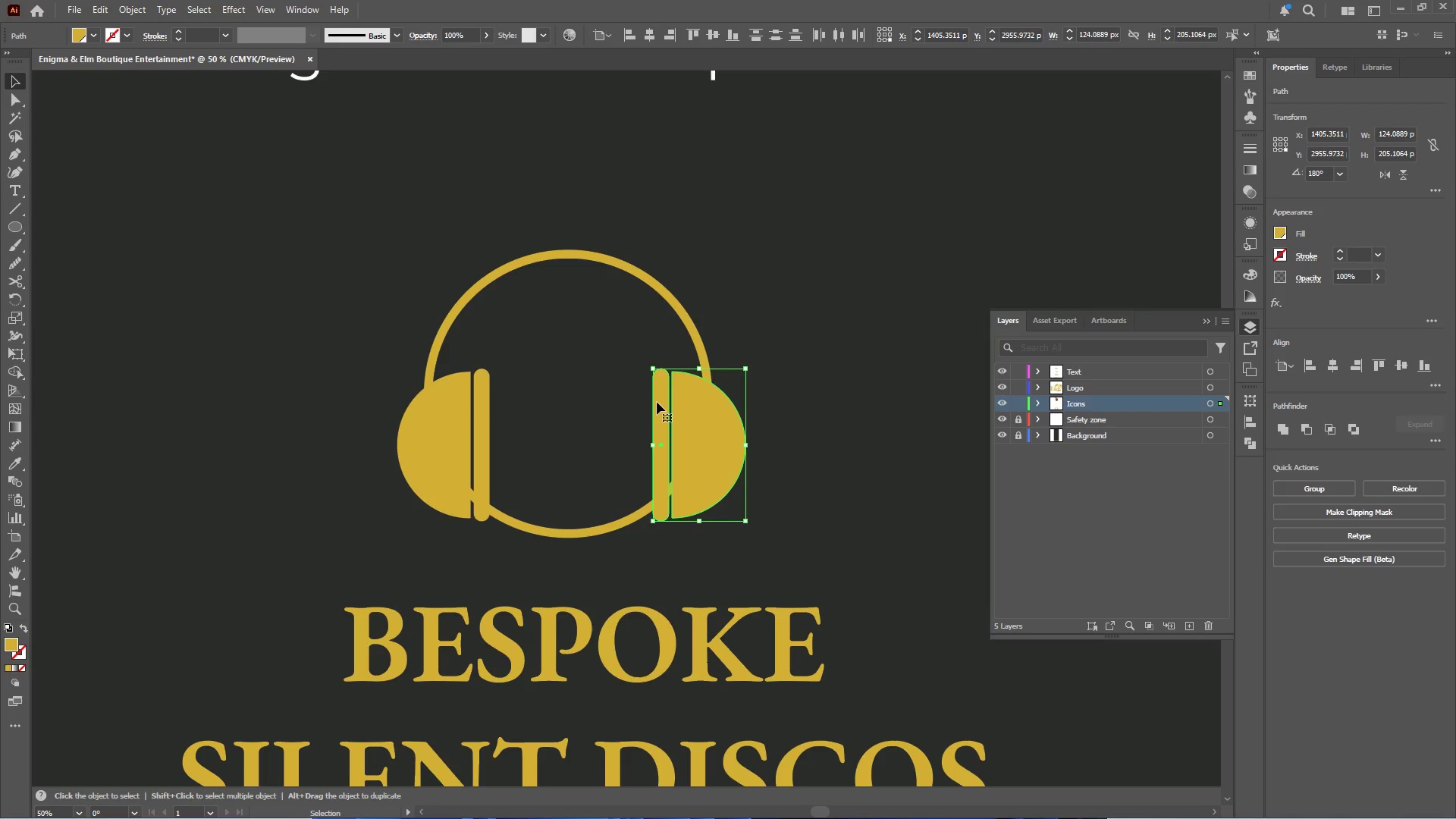 
key(ArrowRight)
 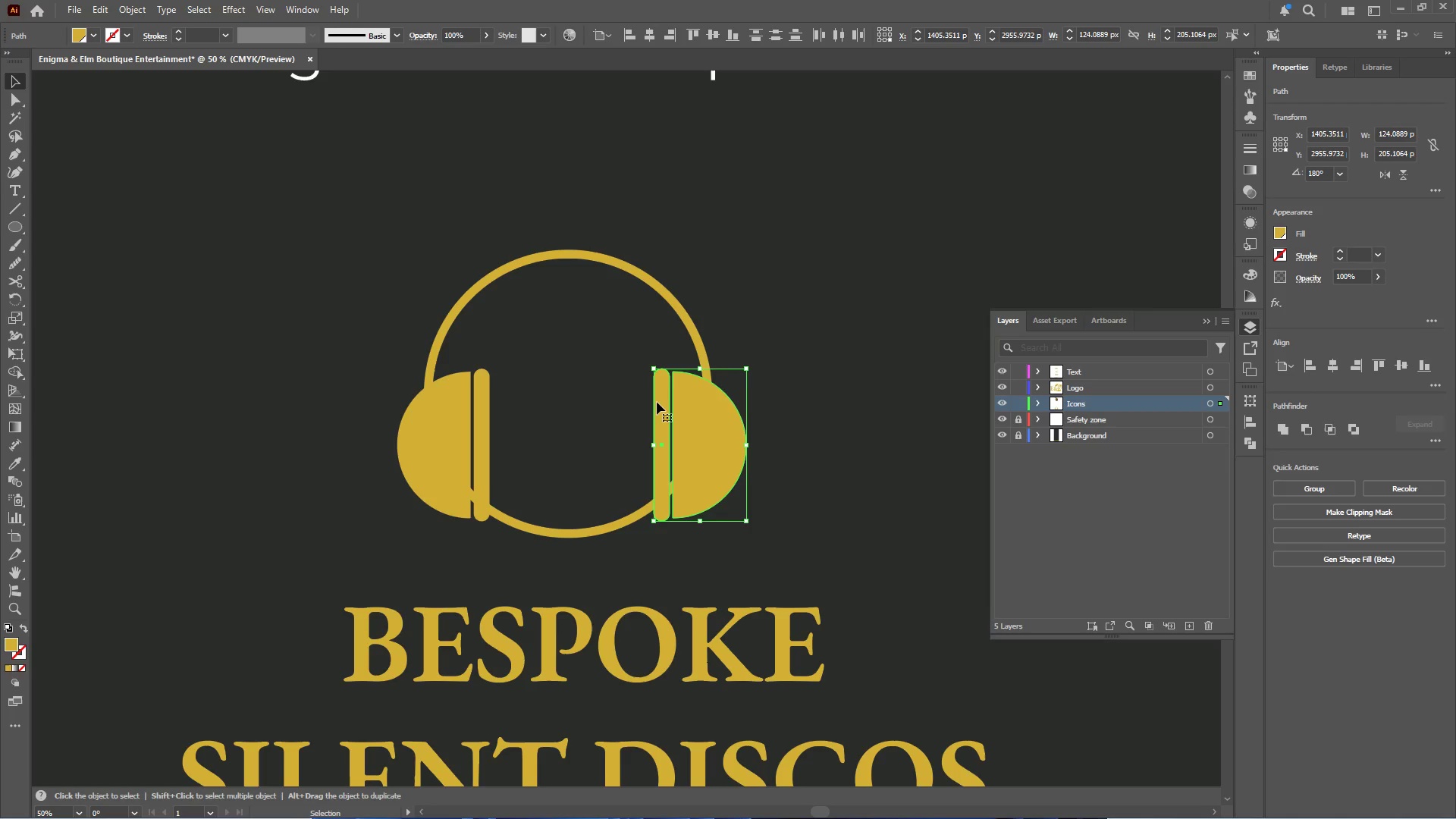 
key(ArrowRight)
 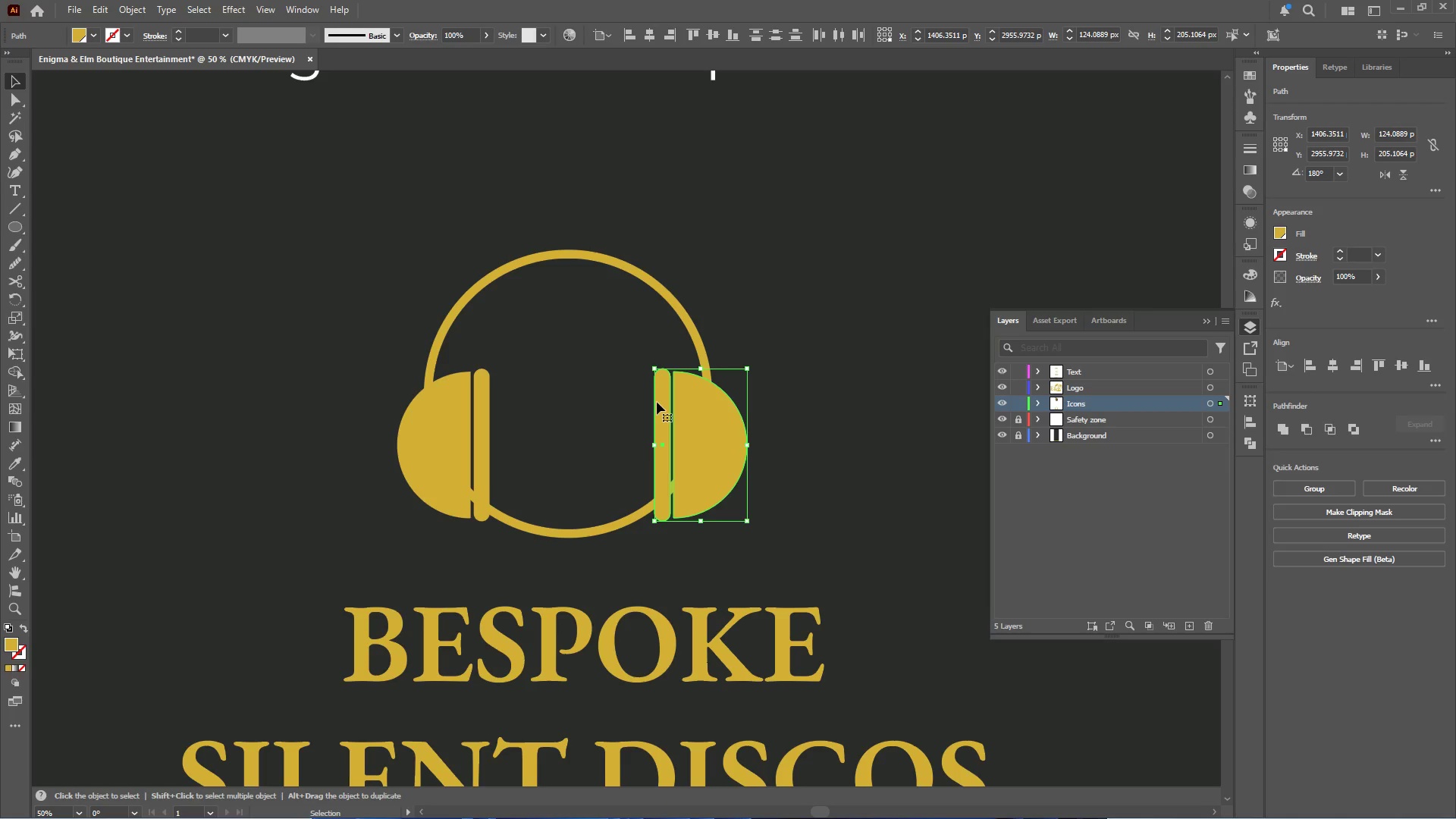 
key(ArrowRight)
 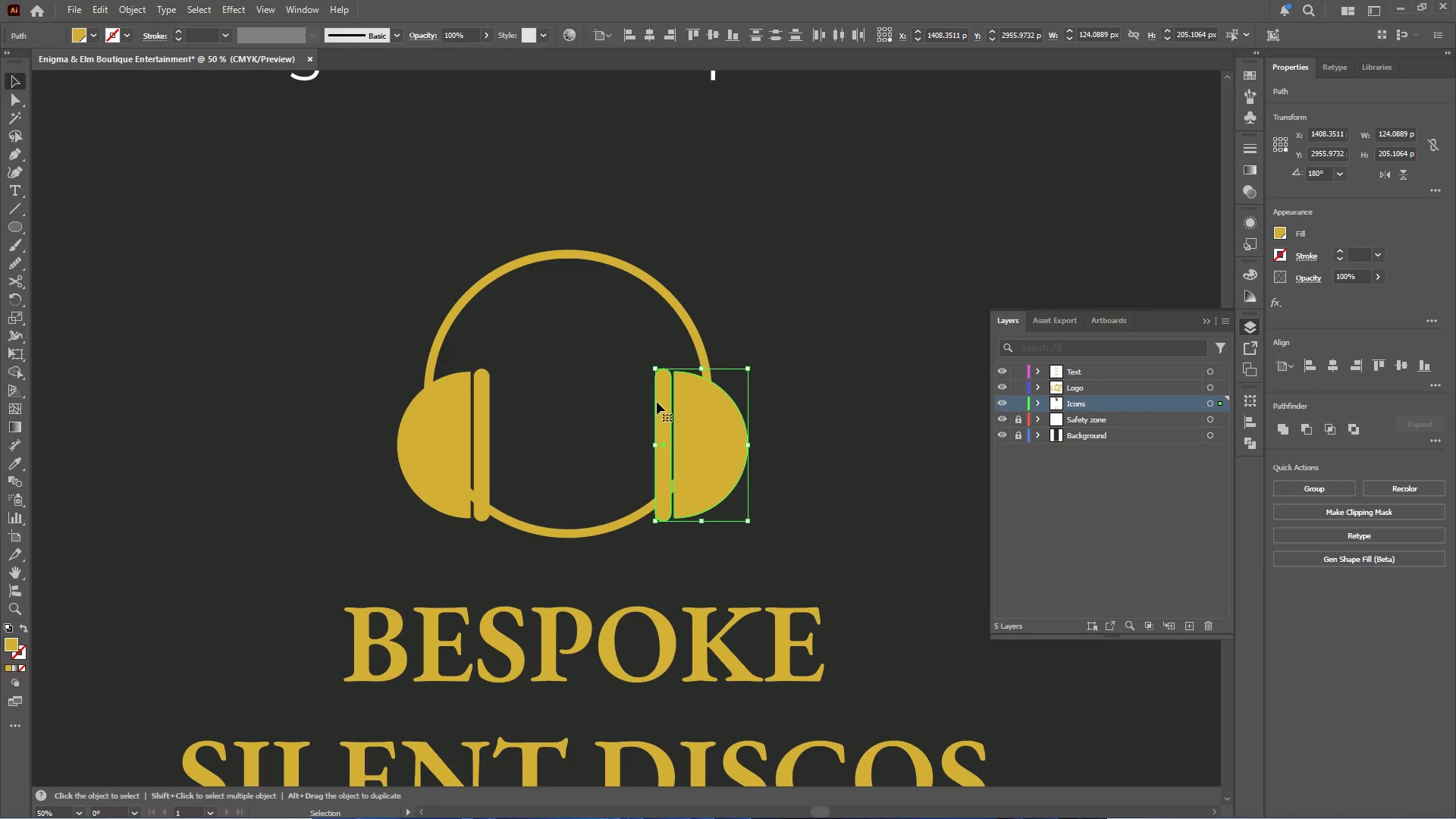 
key(ArrowRight)
 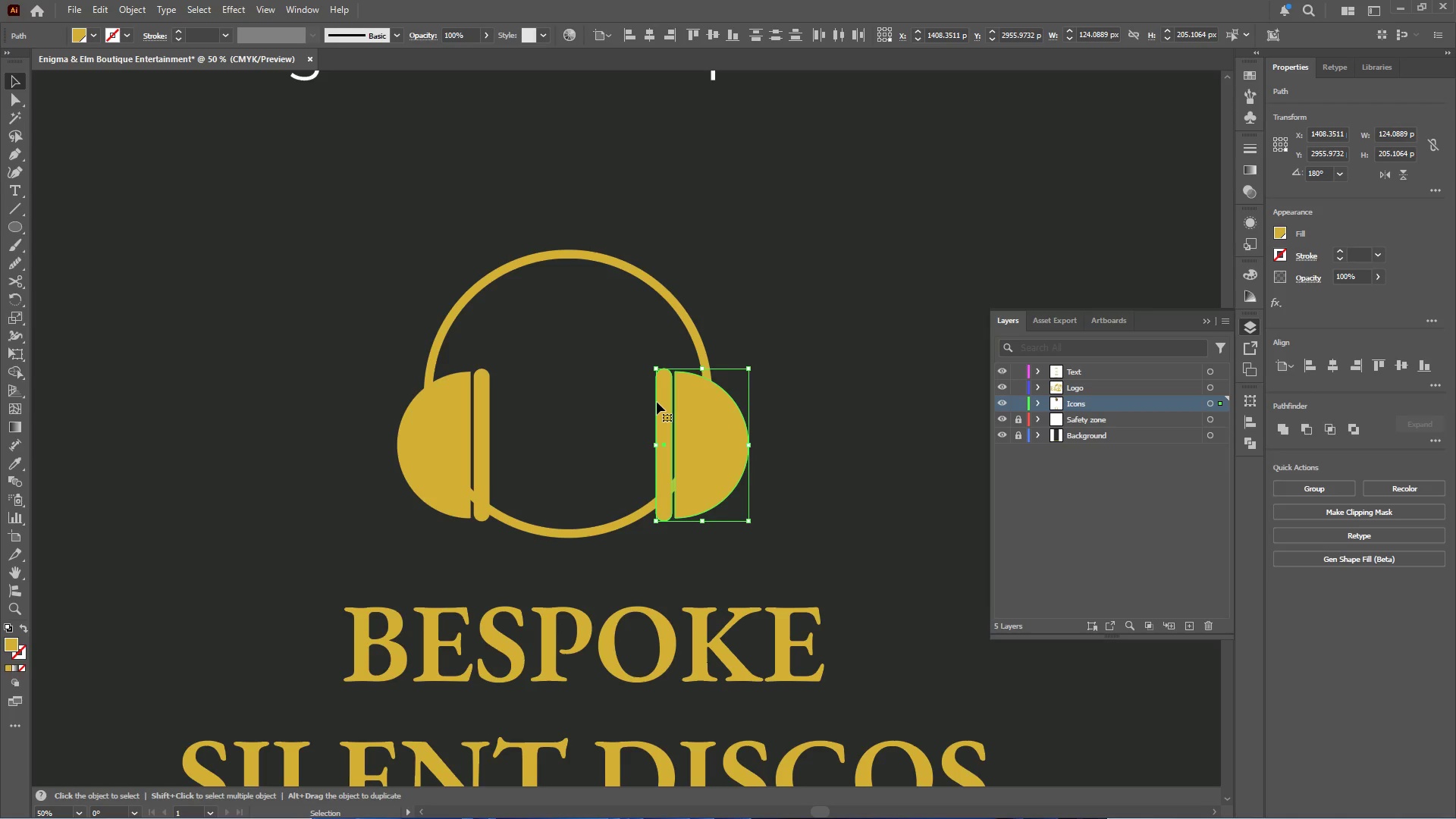 
key(ArrowRight)
 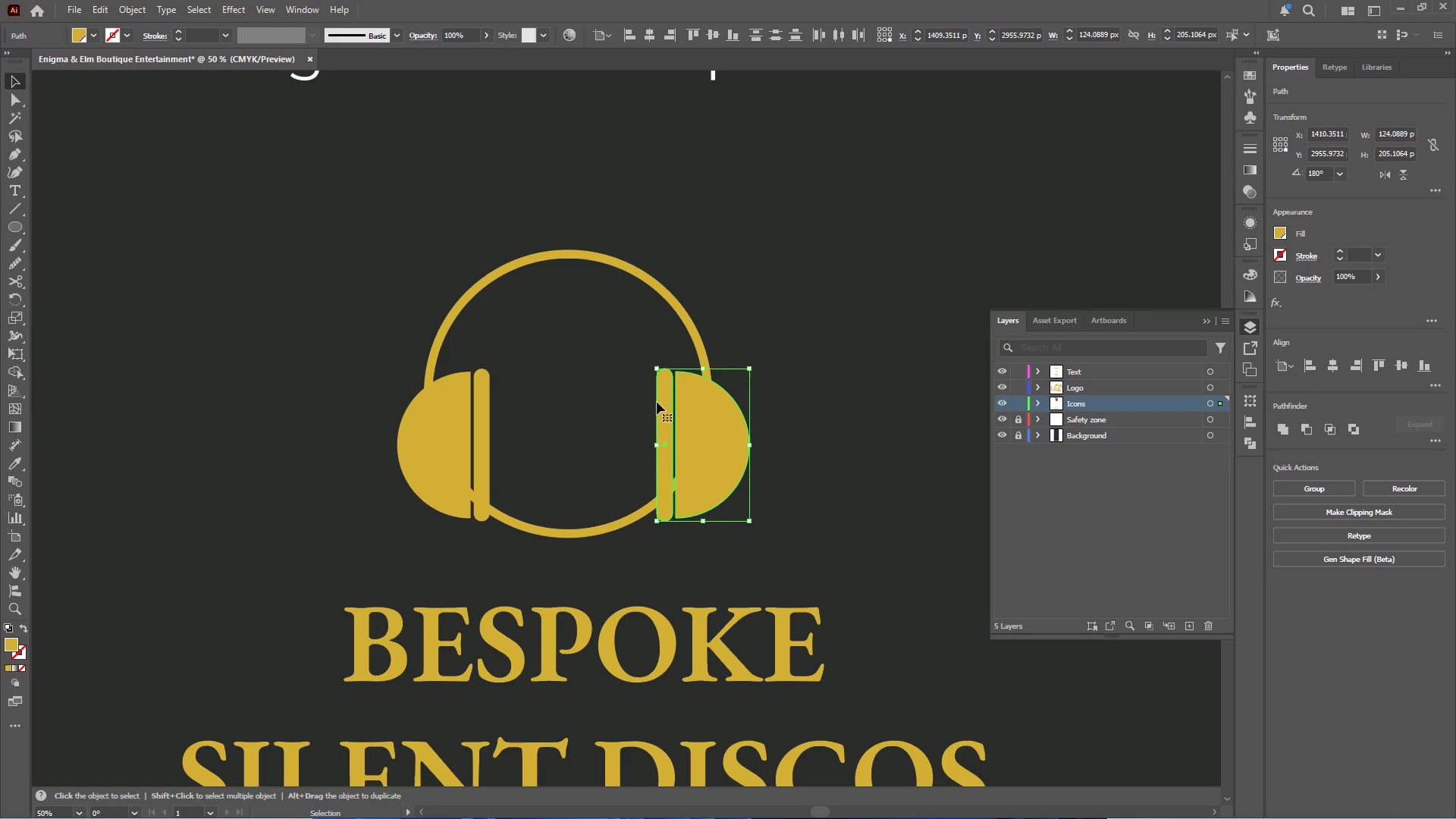 
key(ArrowRight)
 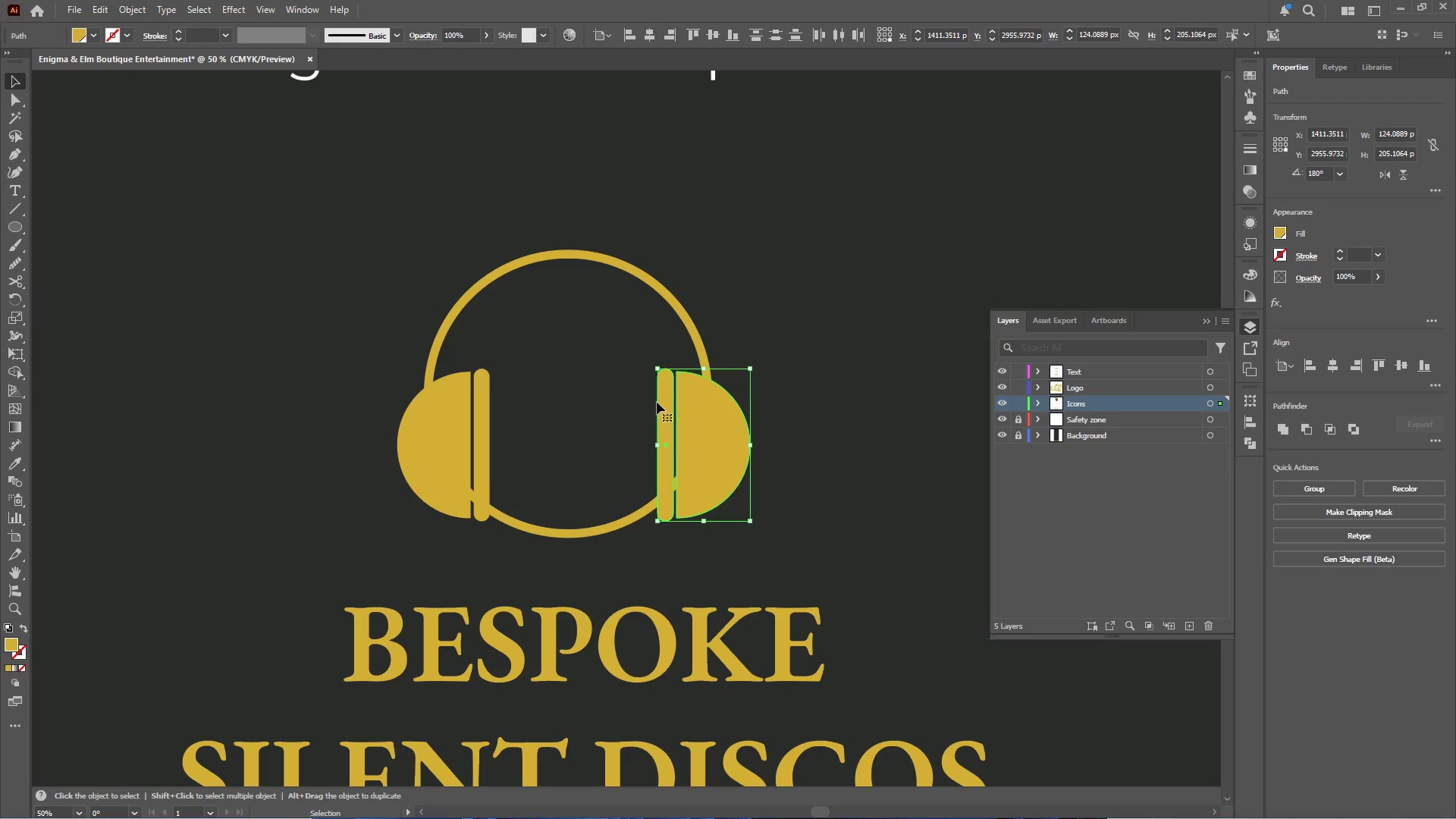 
key(ArrowRight)
 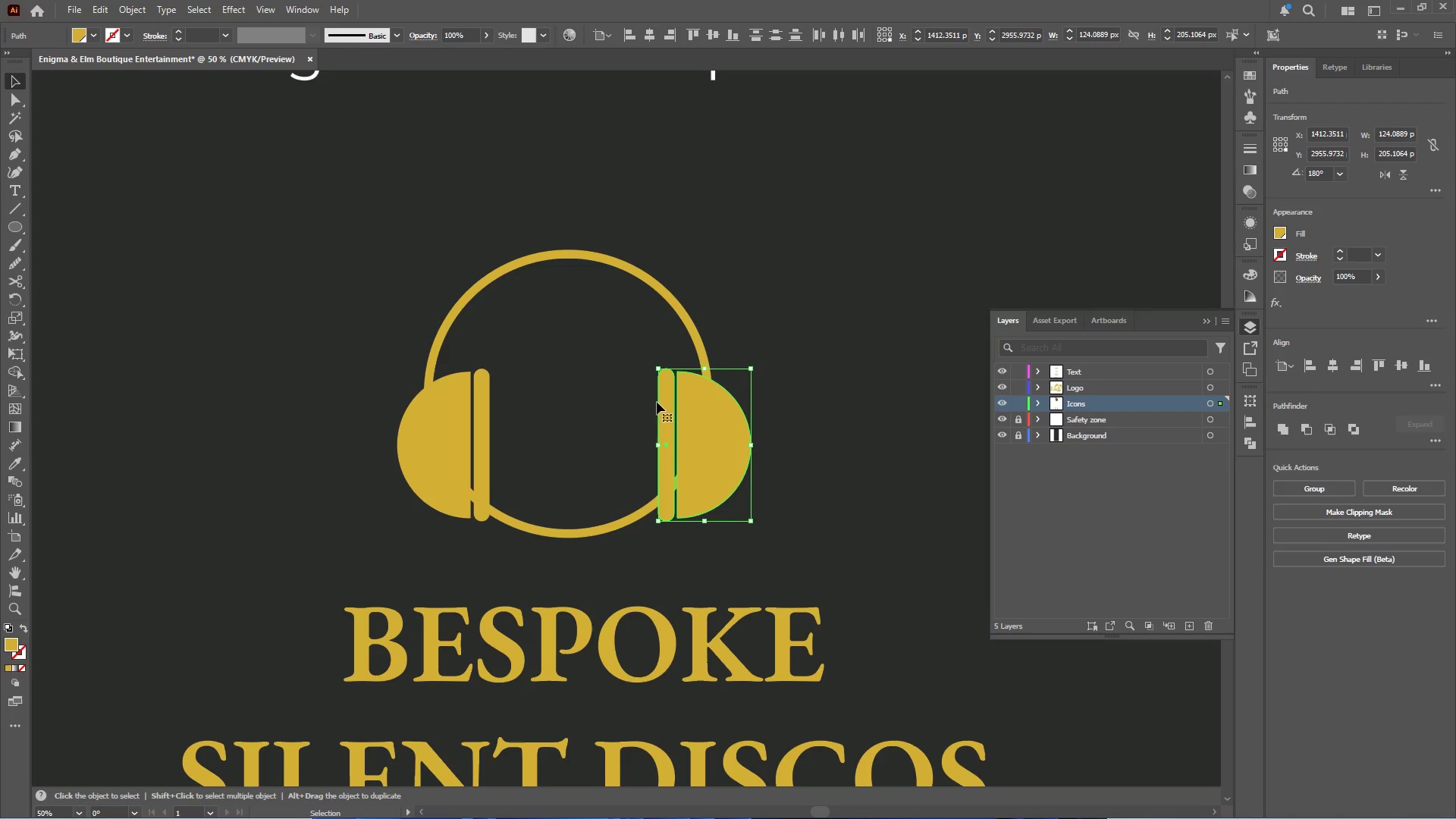 
key(ArrowRight)
 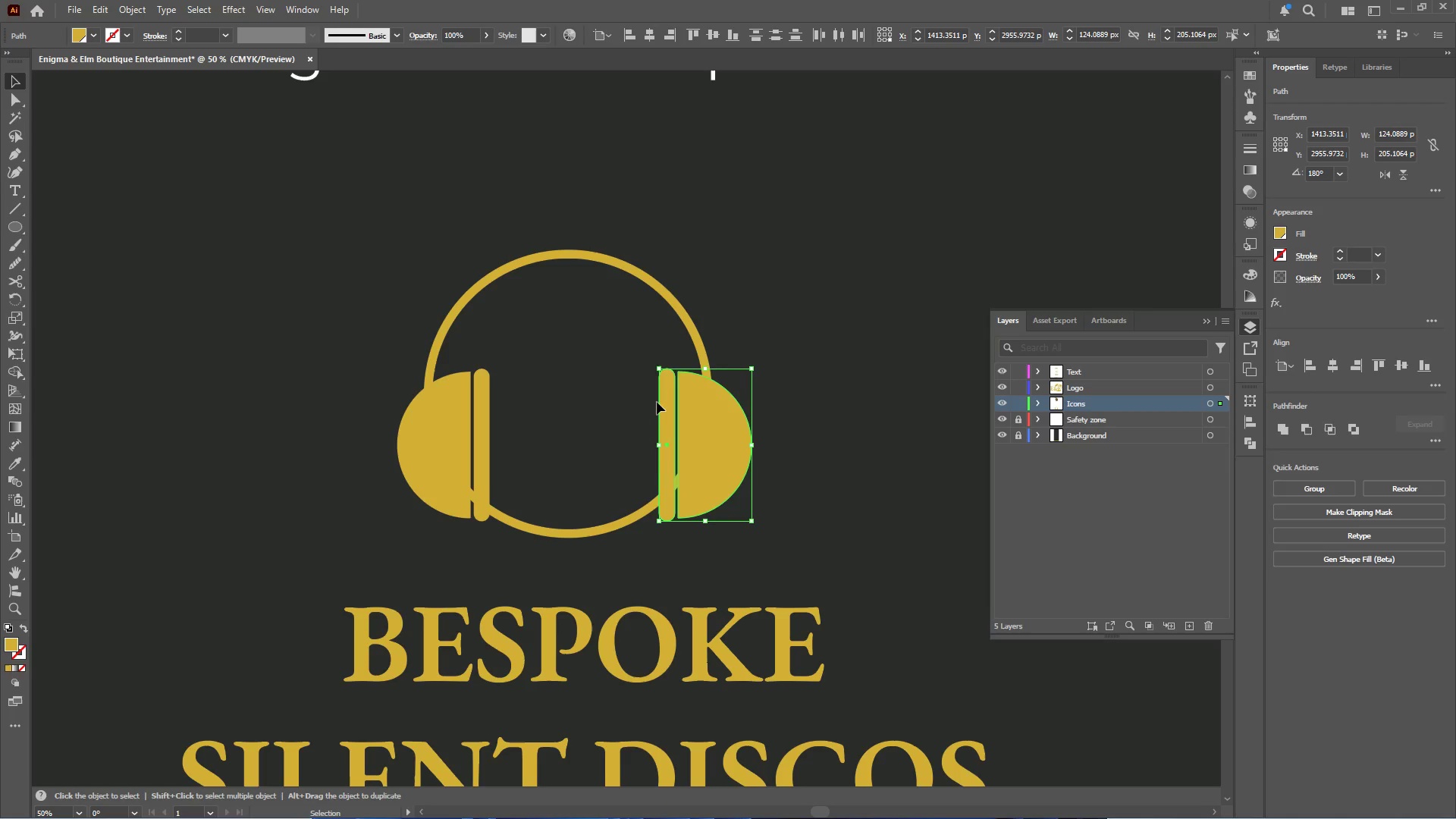 
key(ArrowRight)
 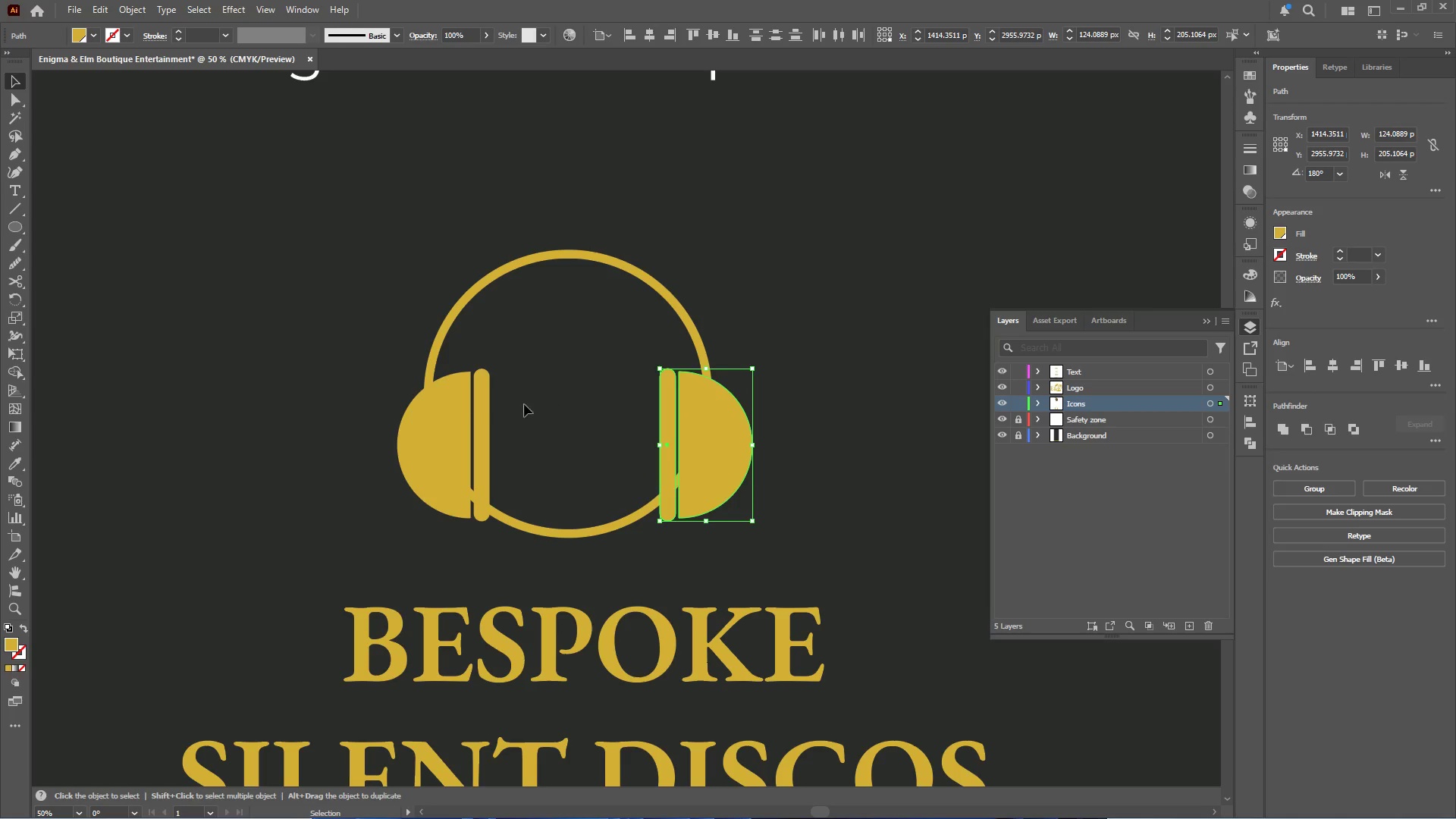 
left_click([475, 420])
 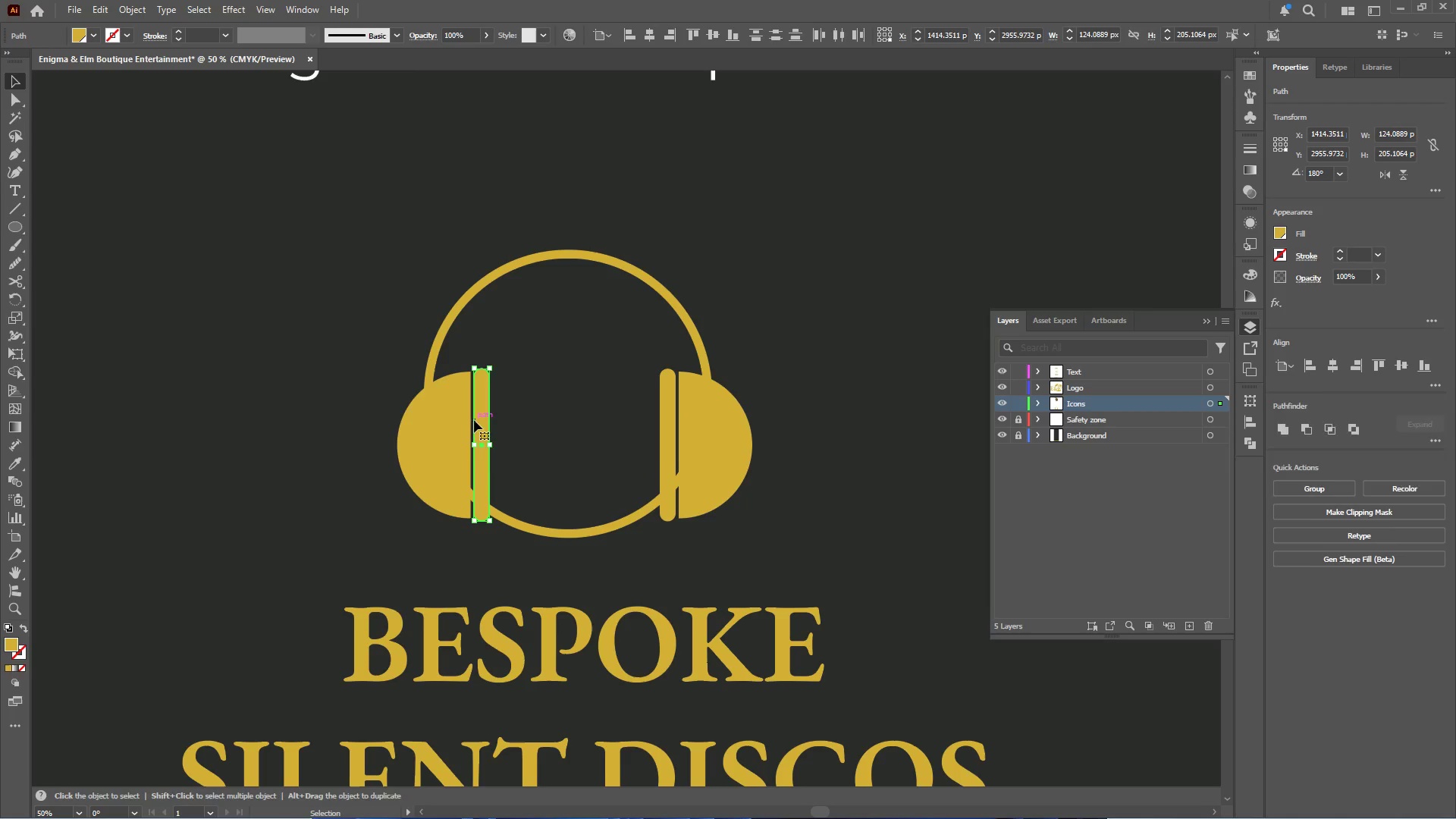 
hold_key(key=ShiftLeft, duration=0.45)
double_click([439, 431])
 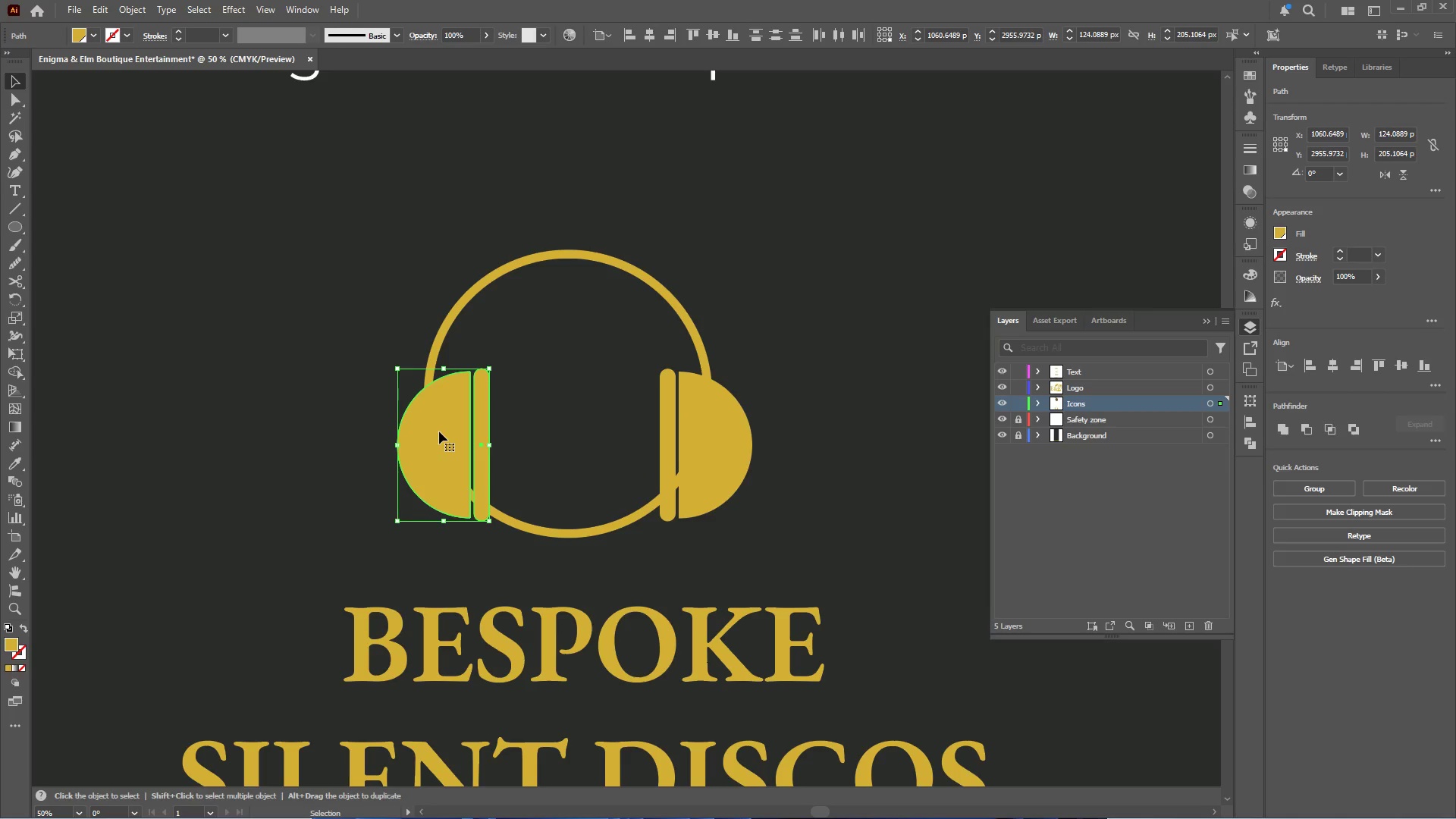 
key(ArrowLeft)
 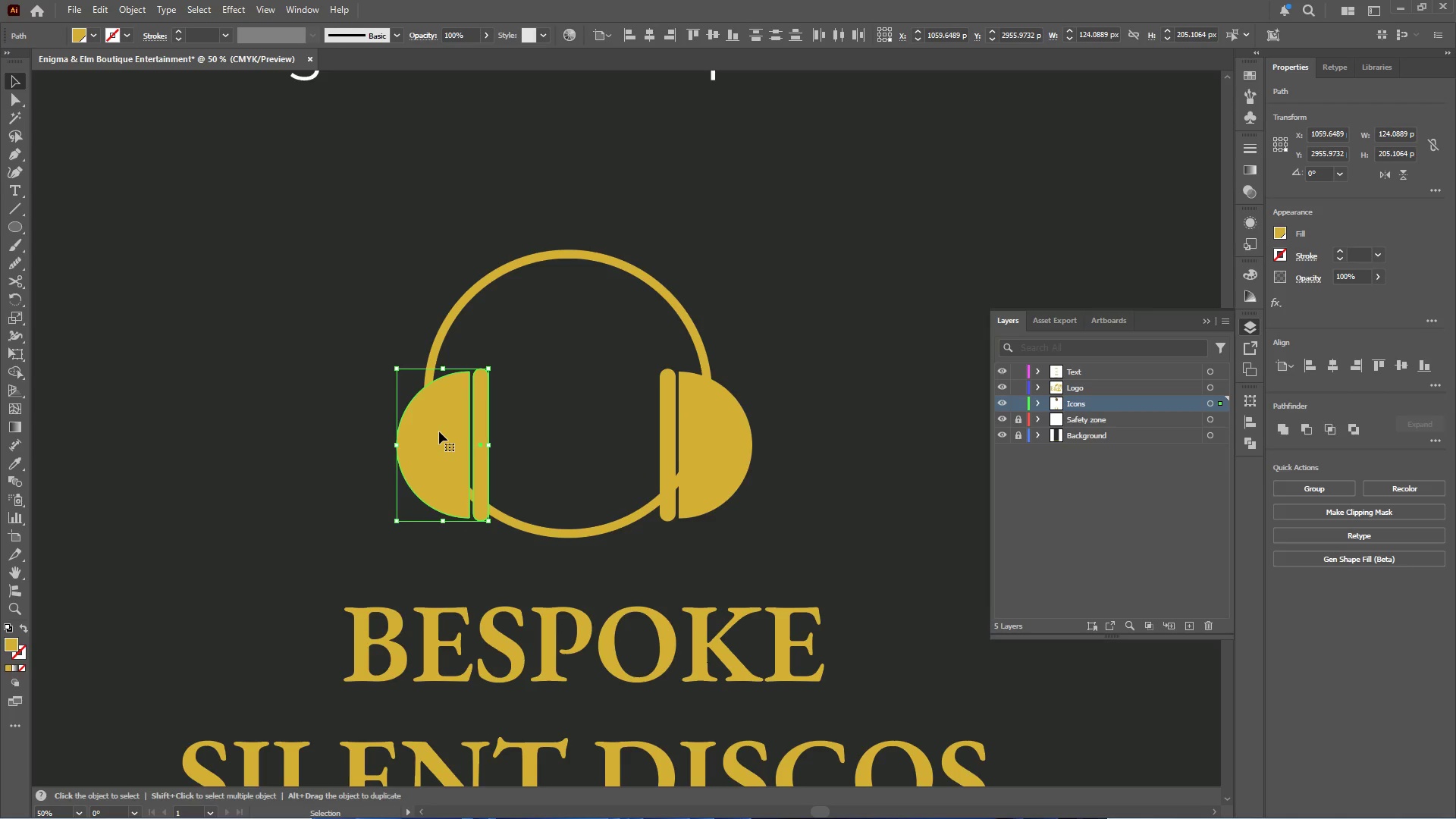 
key(ArrowLeft)
 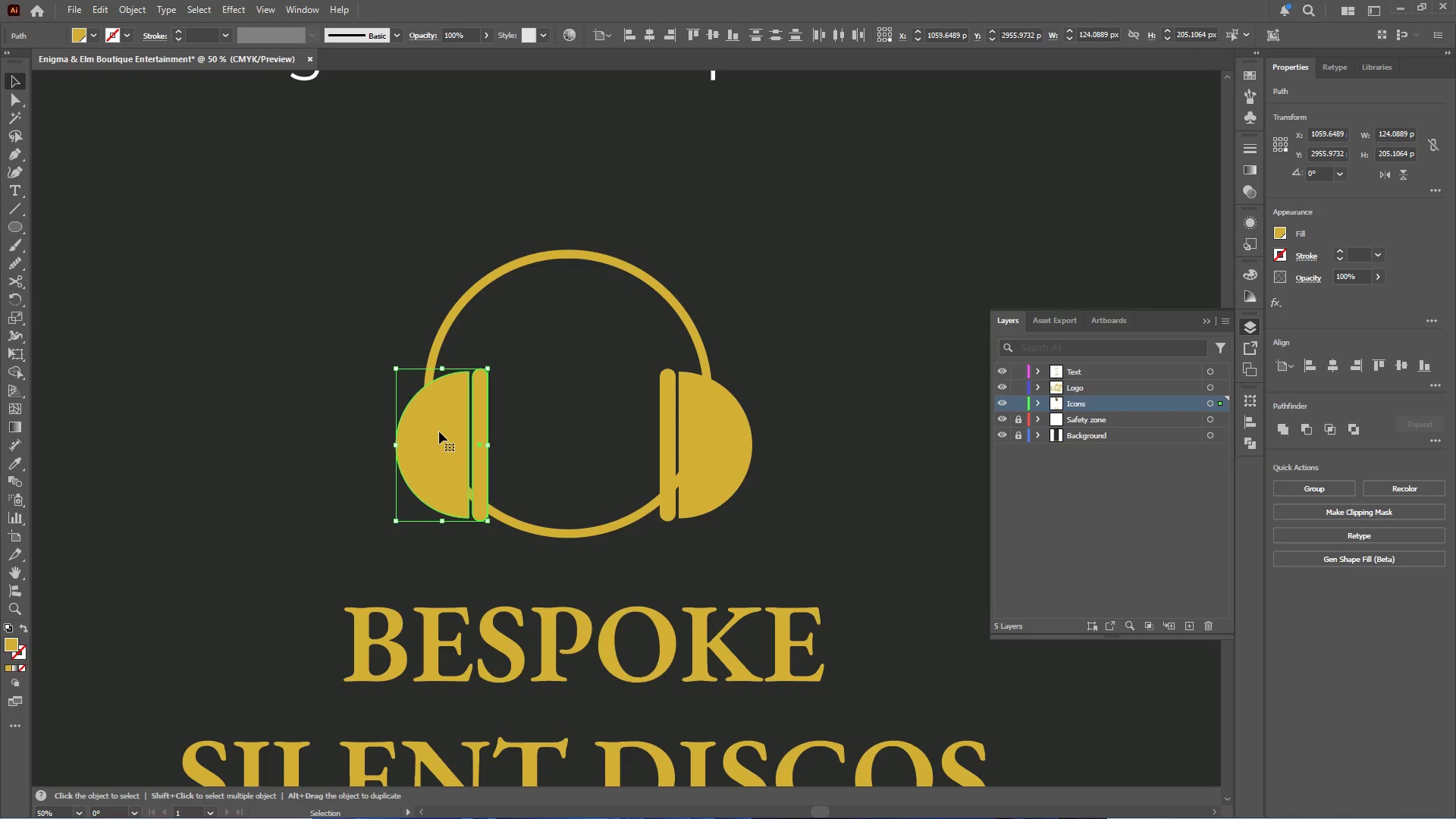 
key(ArrowLeft)
 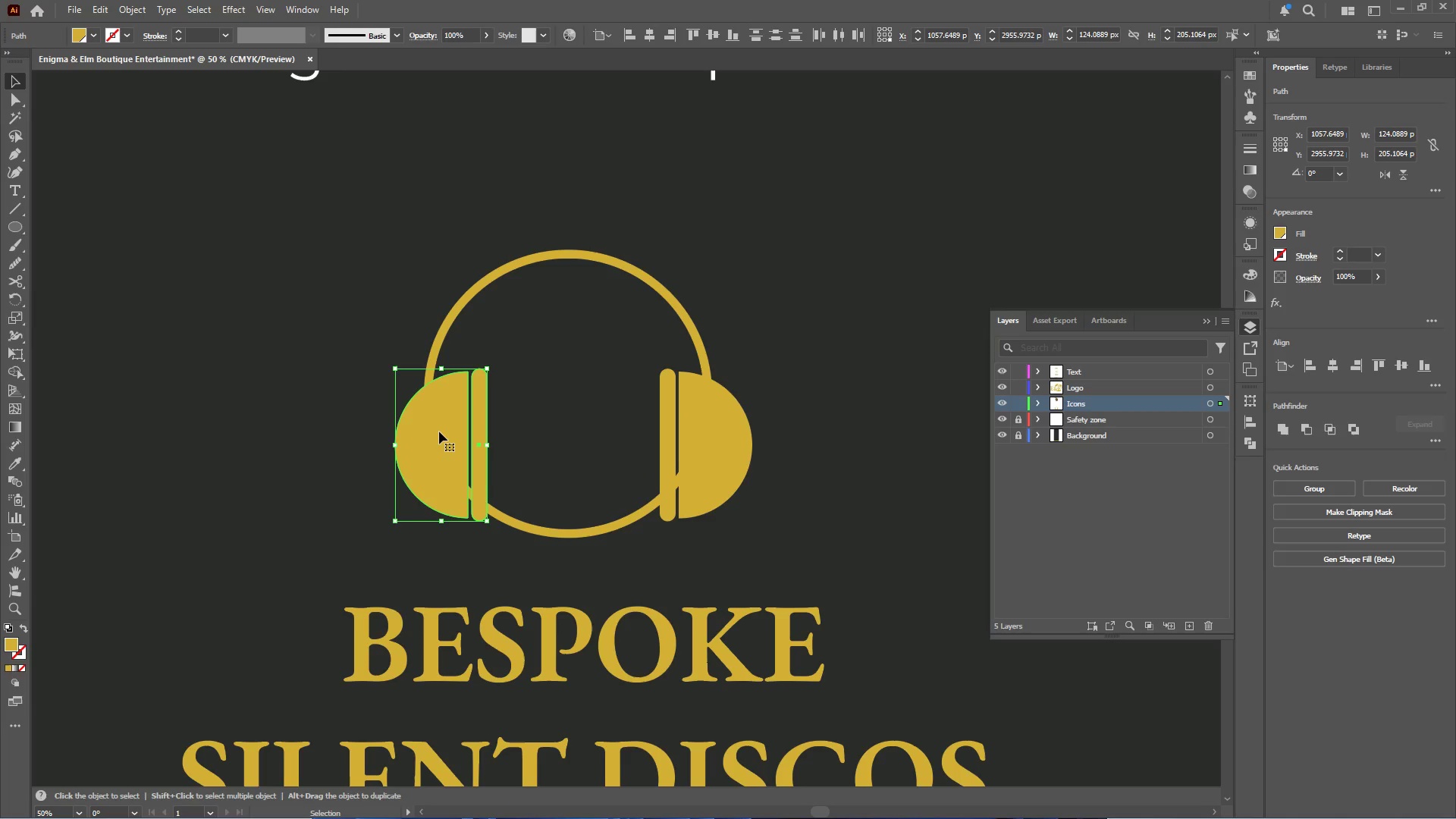 
key(ArrowLeft)
 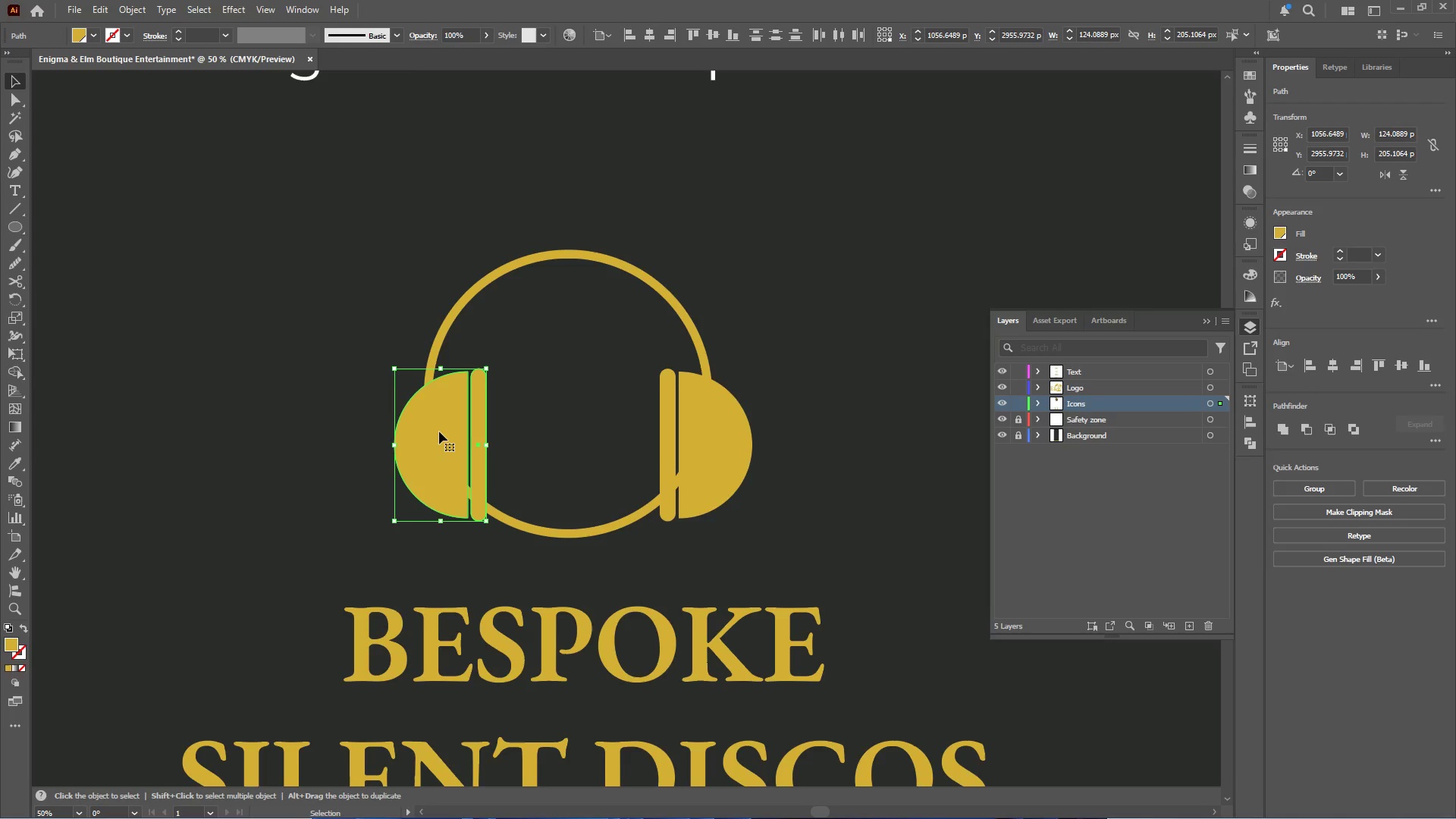 
key(ArrowLeft)
 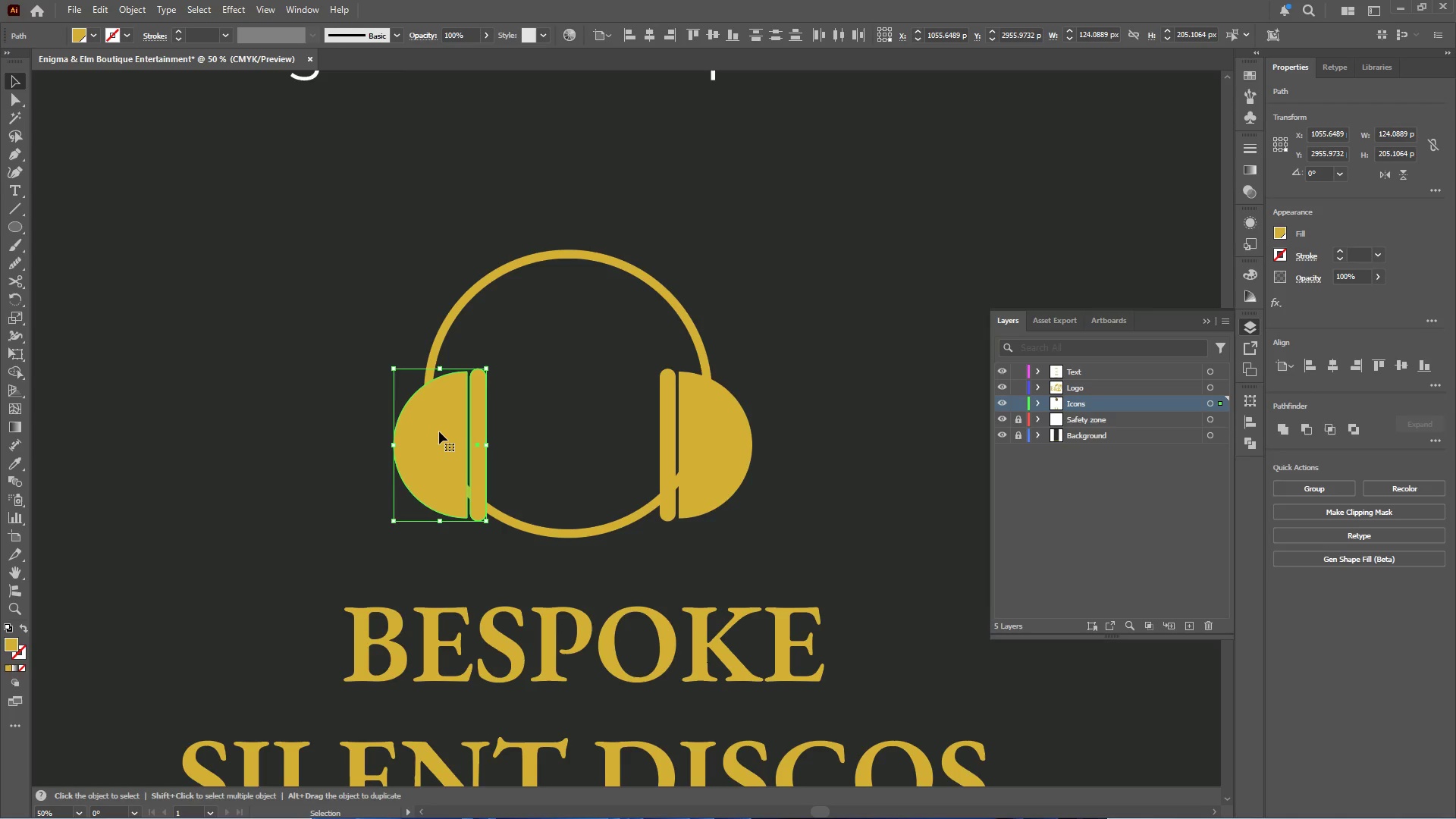 
key(ArrowLeft)
 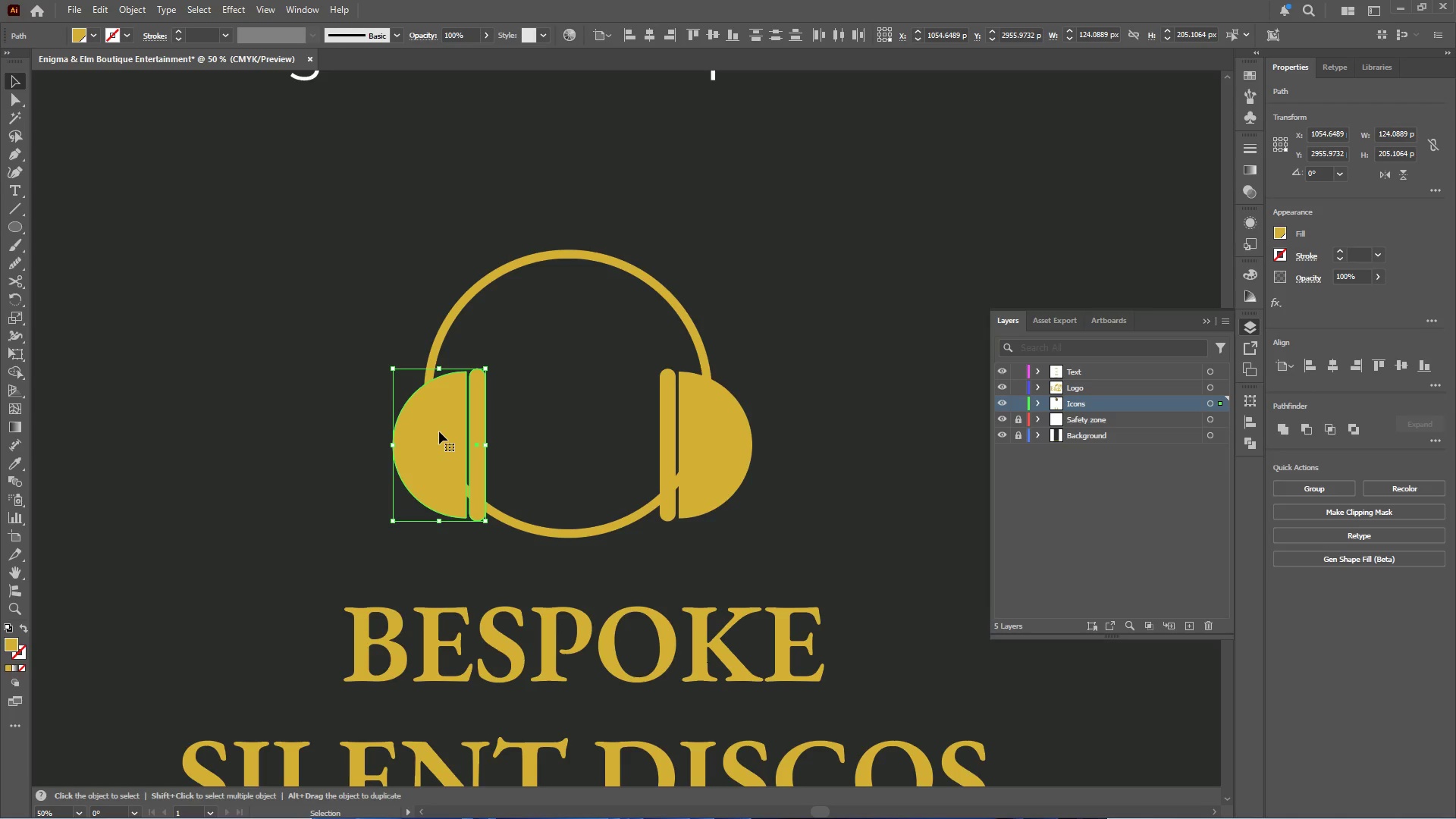 
key(ArrowLeft)
 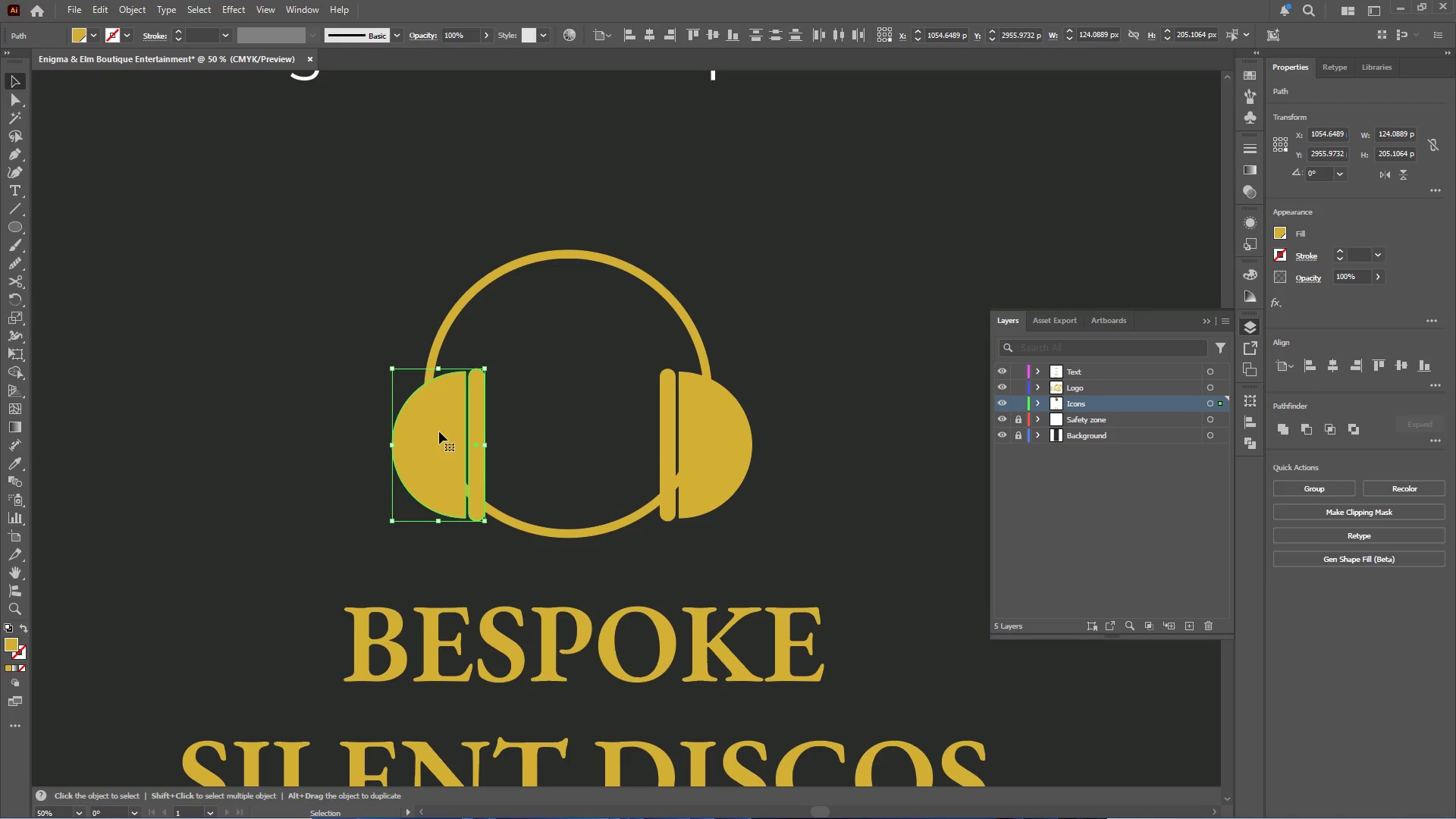 
key(ArrowLeft)
 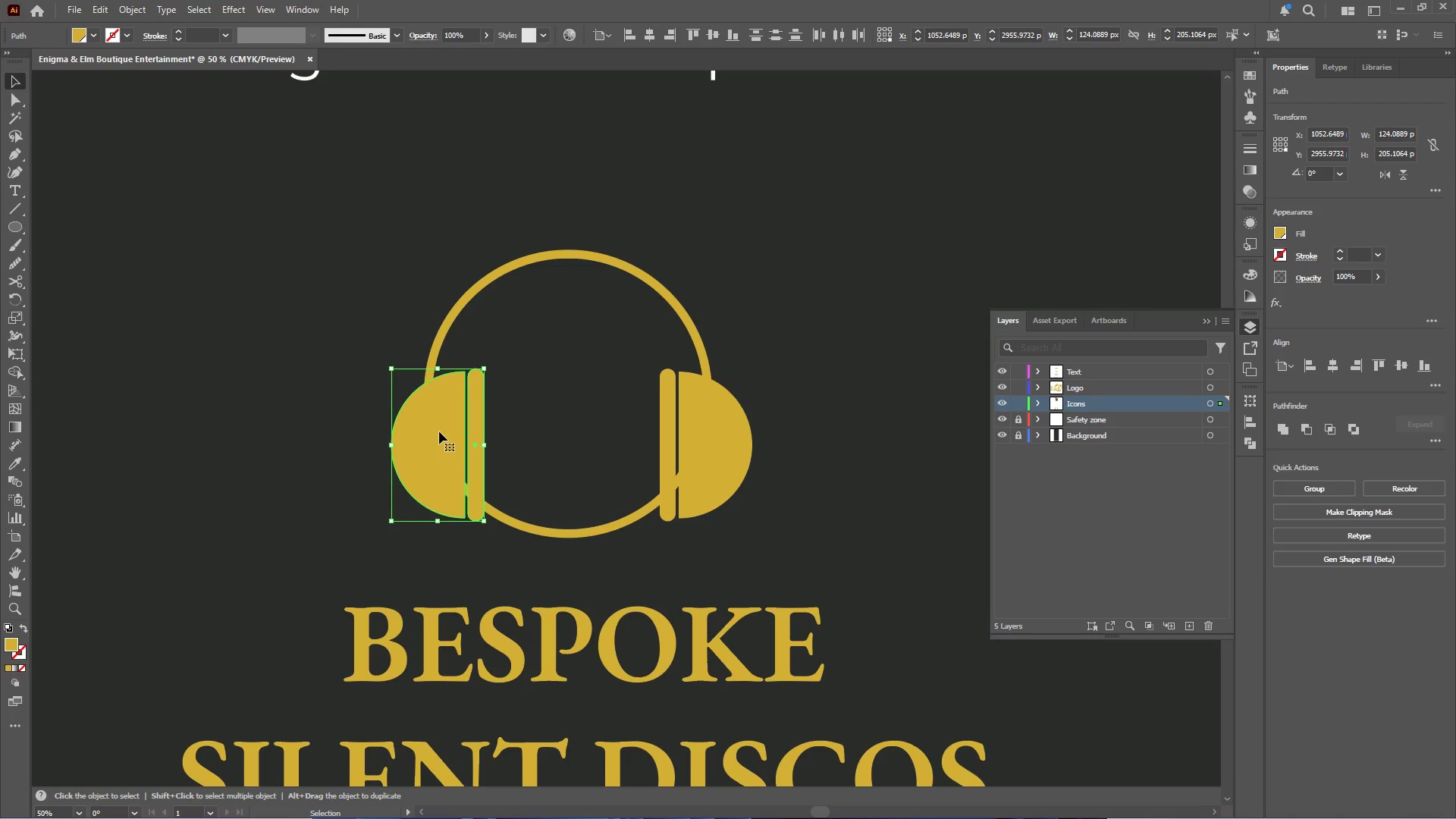 
key(ArrowLeft)
 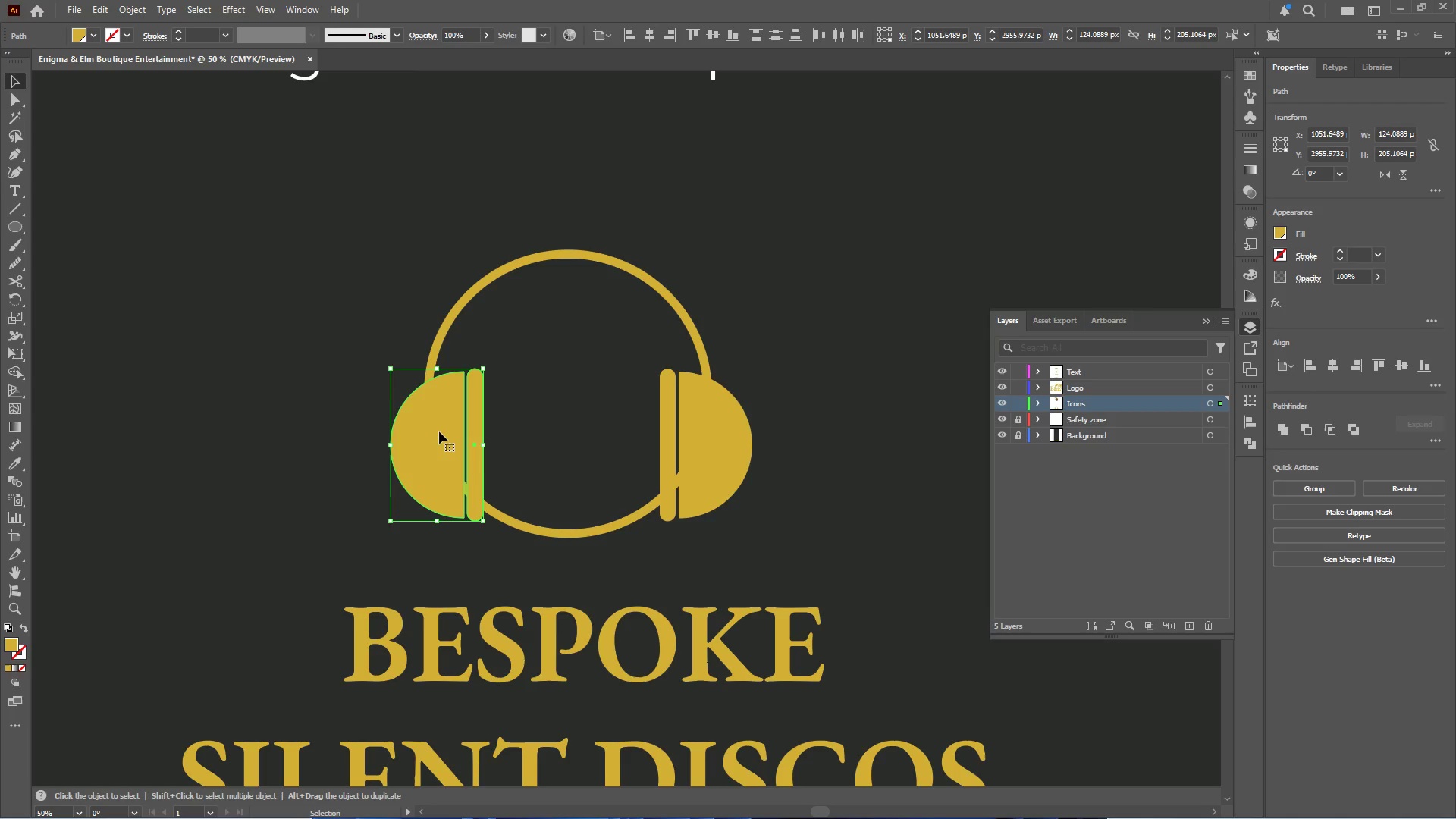 
key(ArrowLeft)
 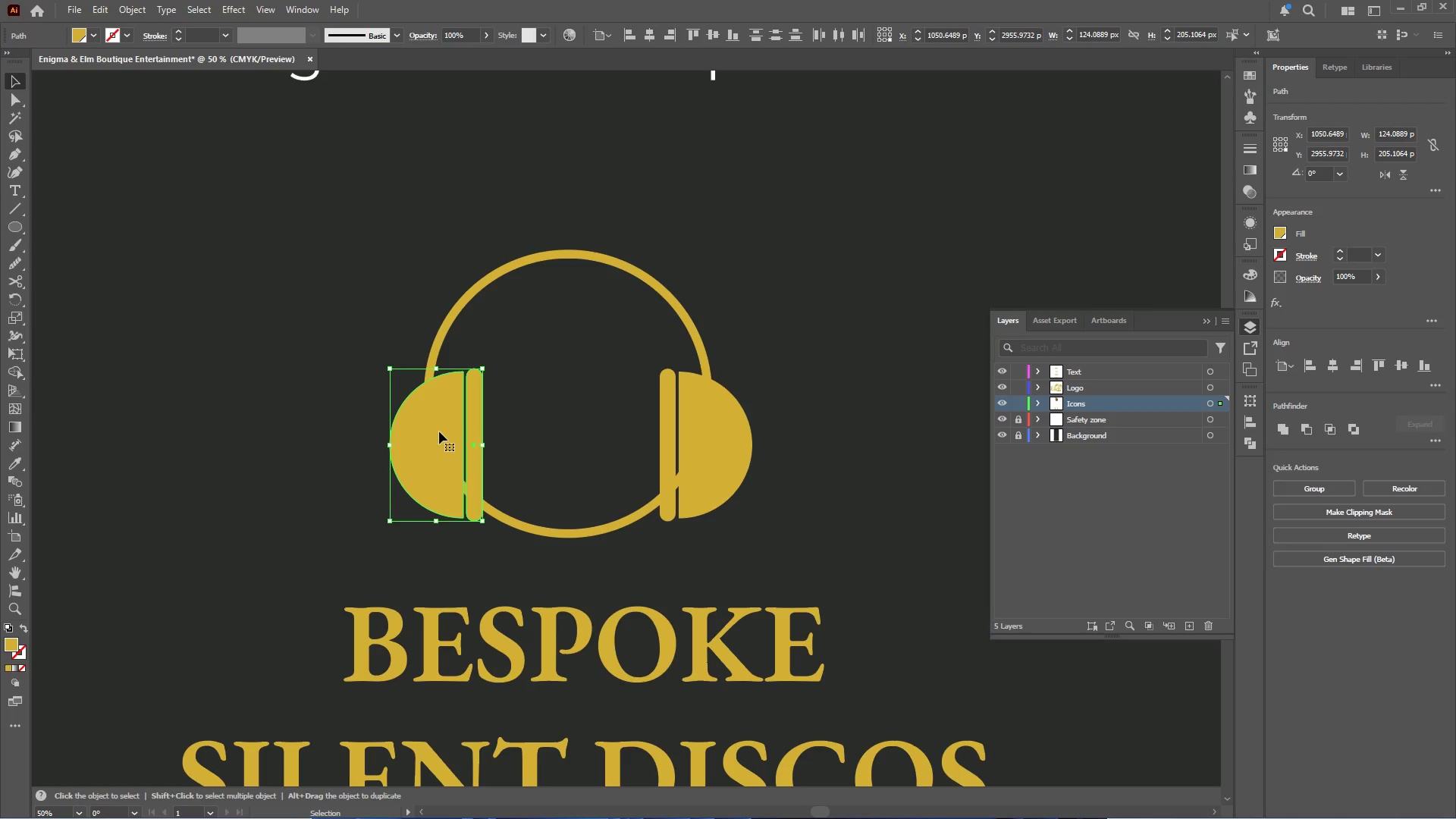 
key(ArrowLeft)
 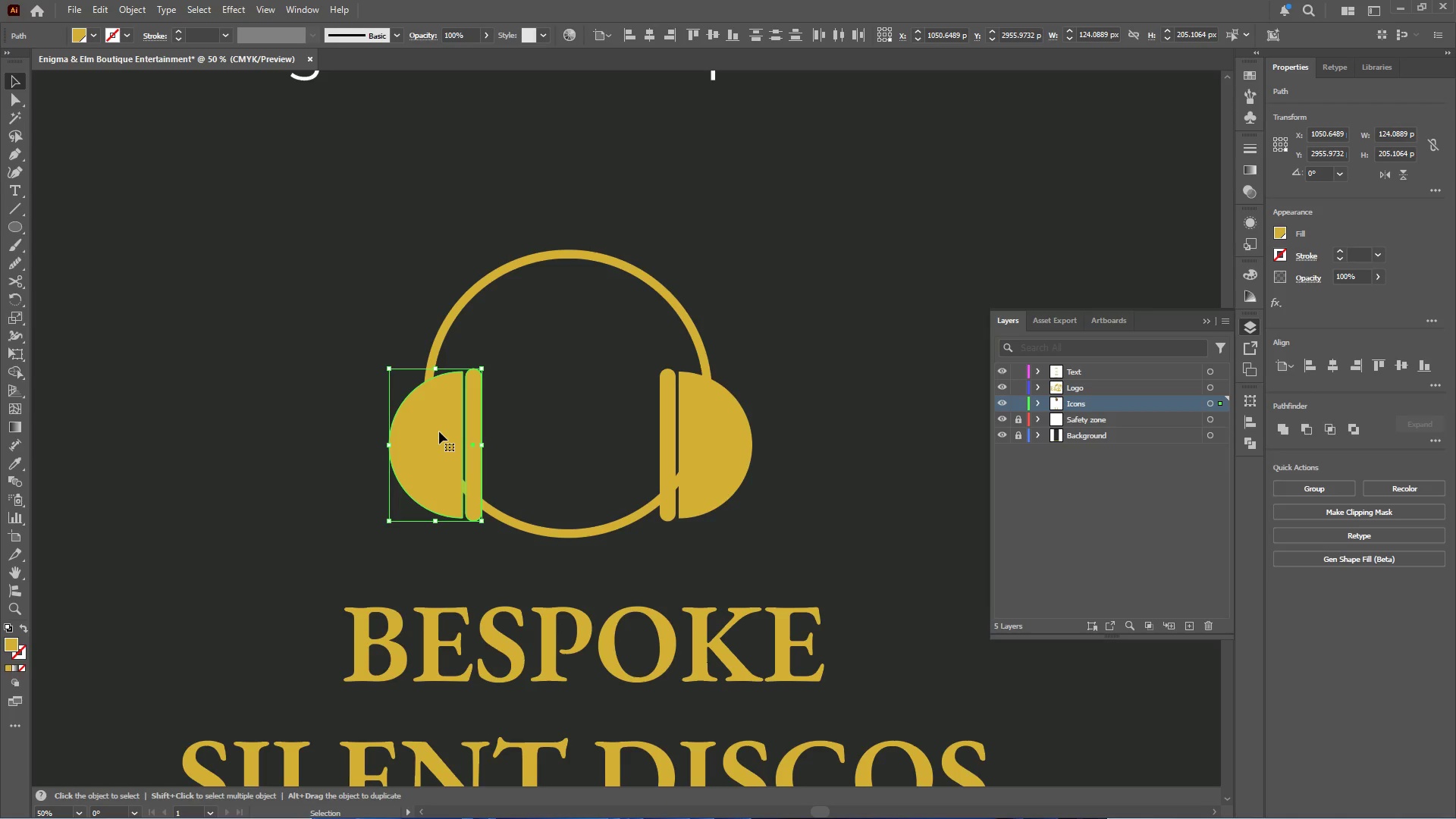 
key(ArrowLeft)
 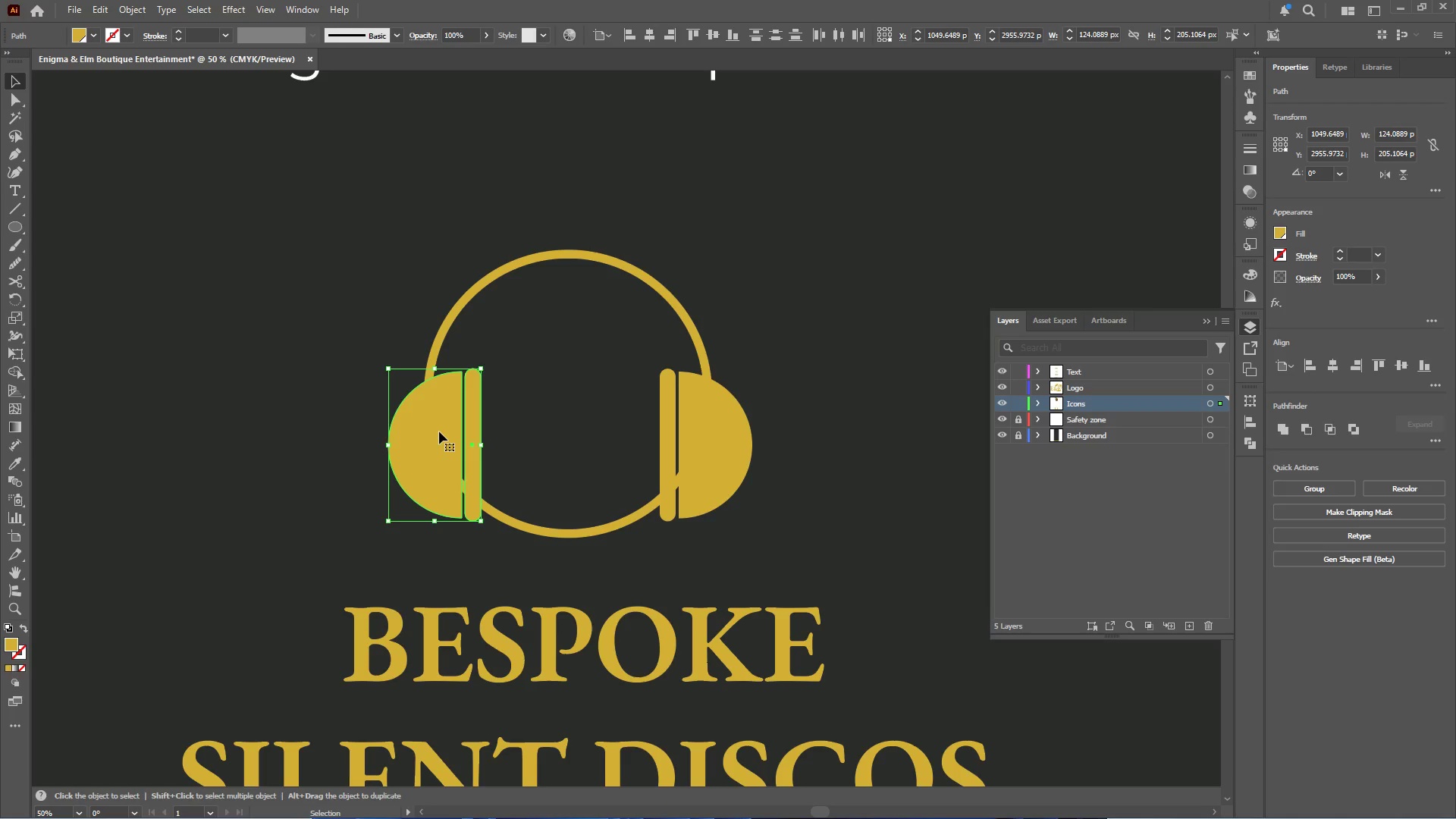 
key(ArrowLeft)
 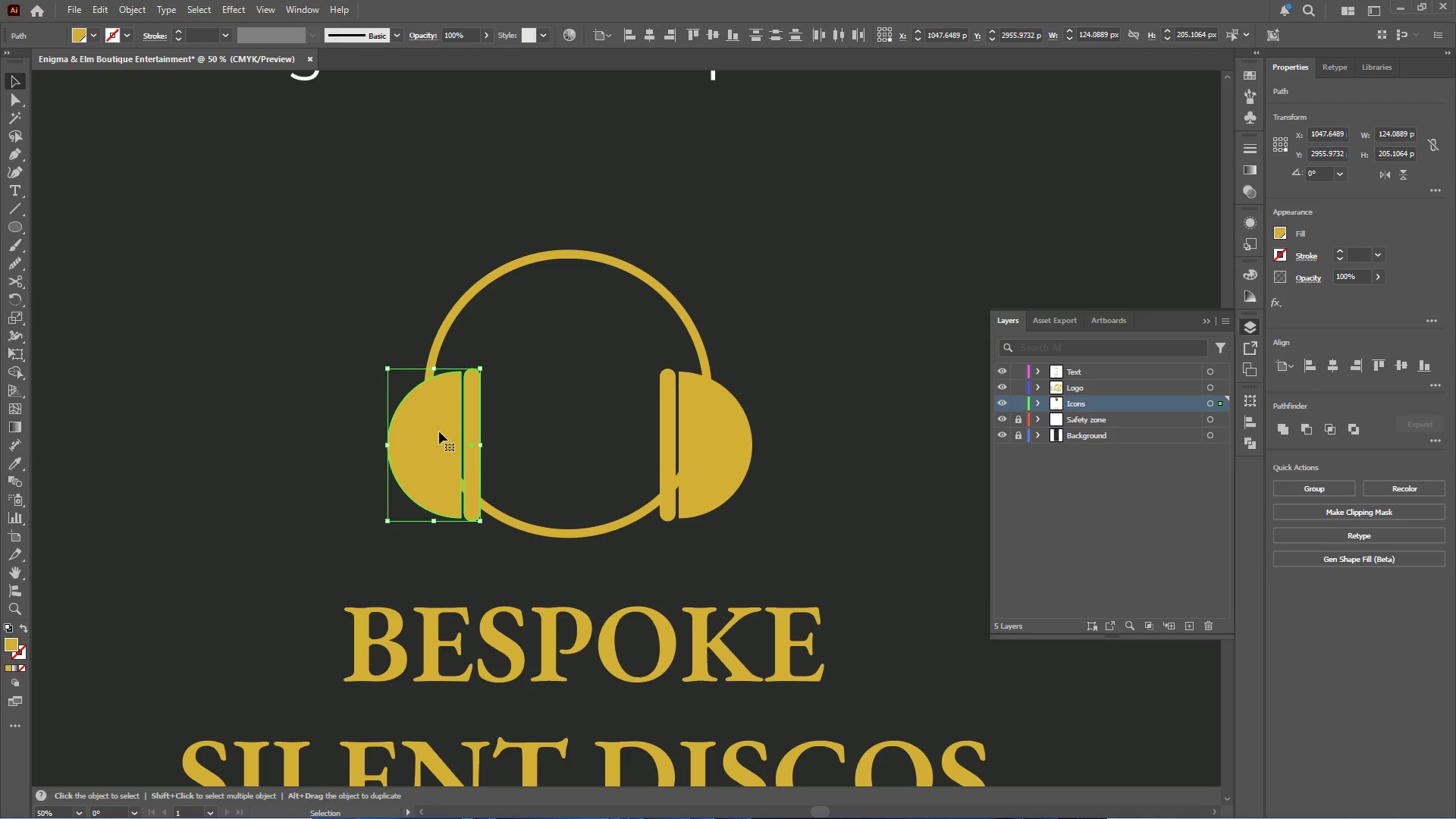 
key(ArrowLeft)
 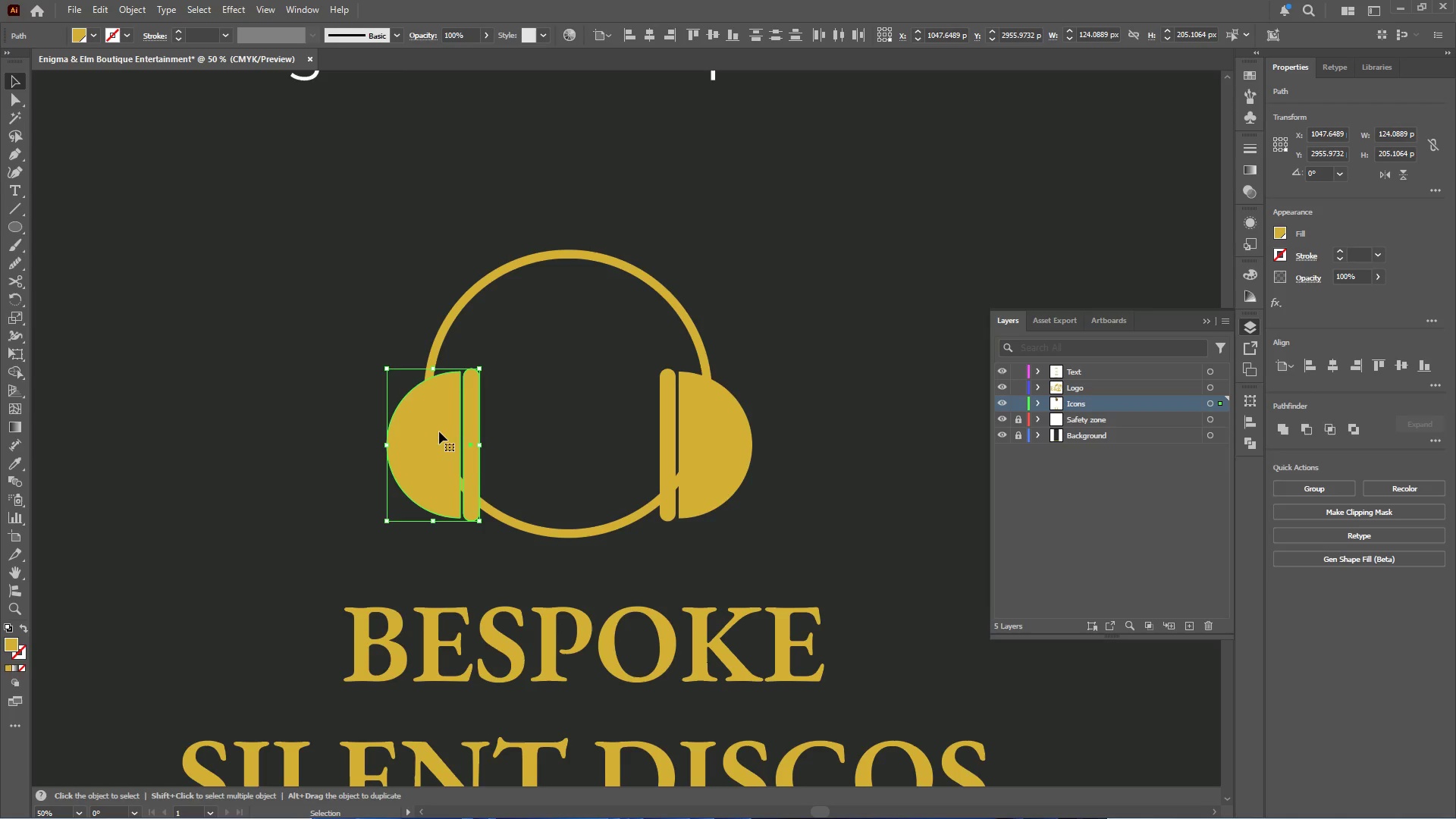 
key(ArrowLeft)
 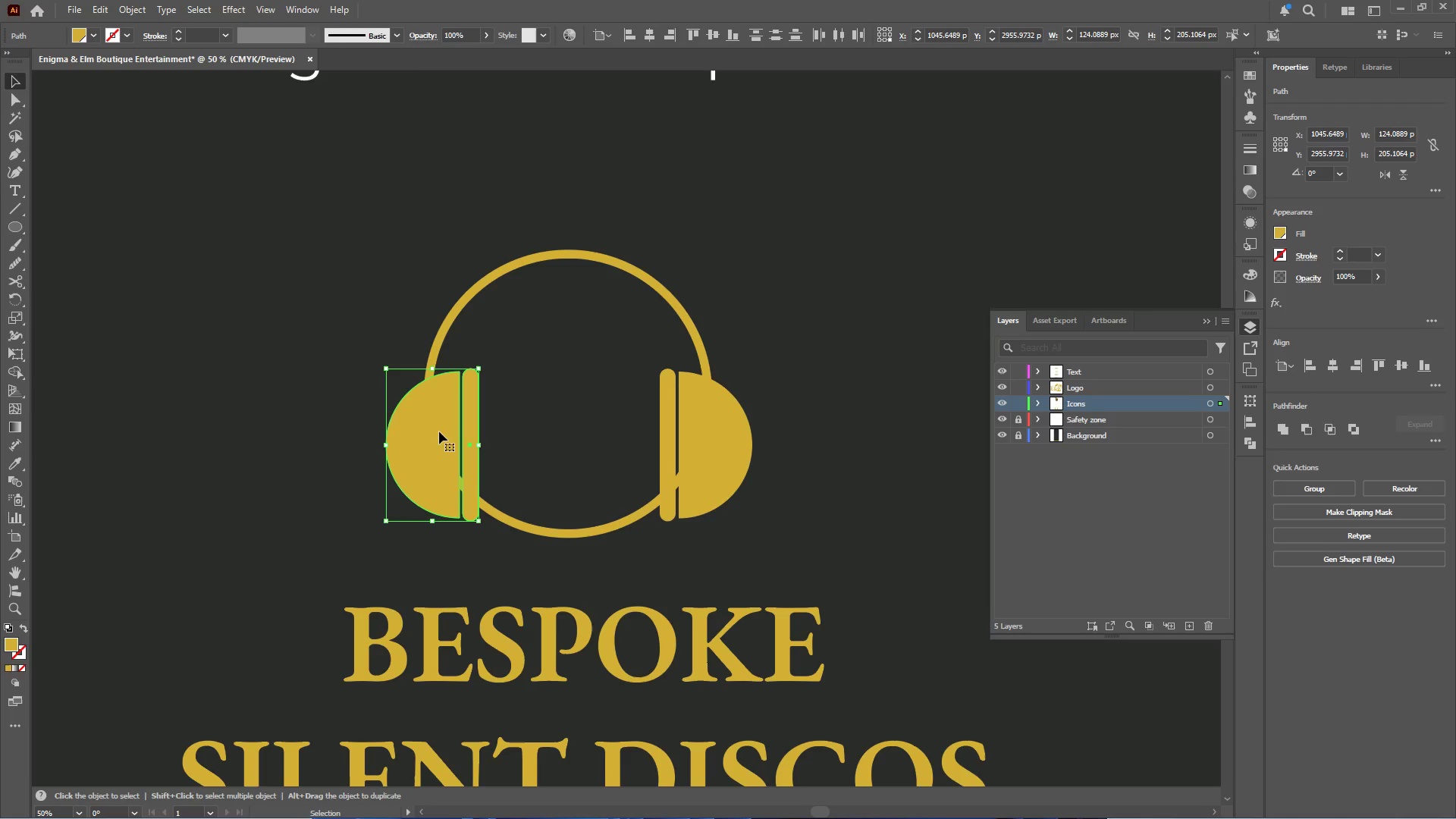 
key(ArrowLeft)
 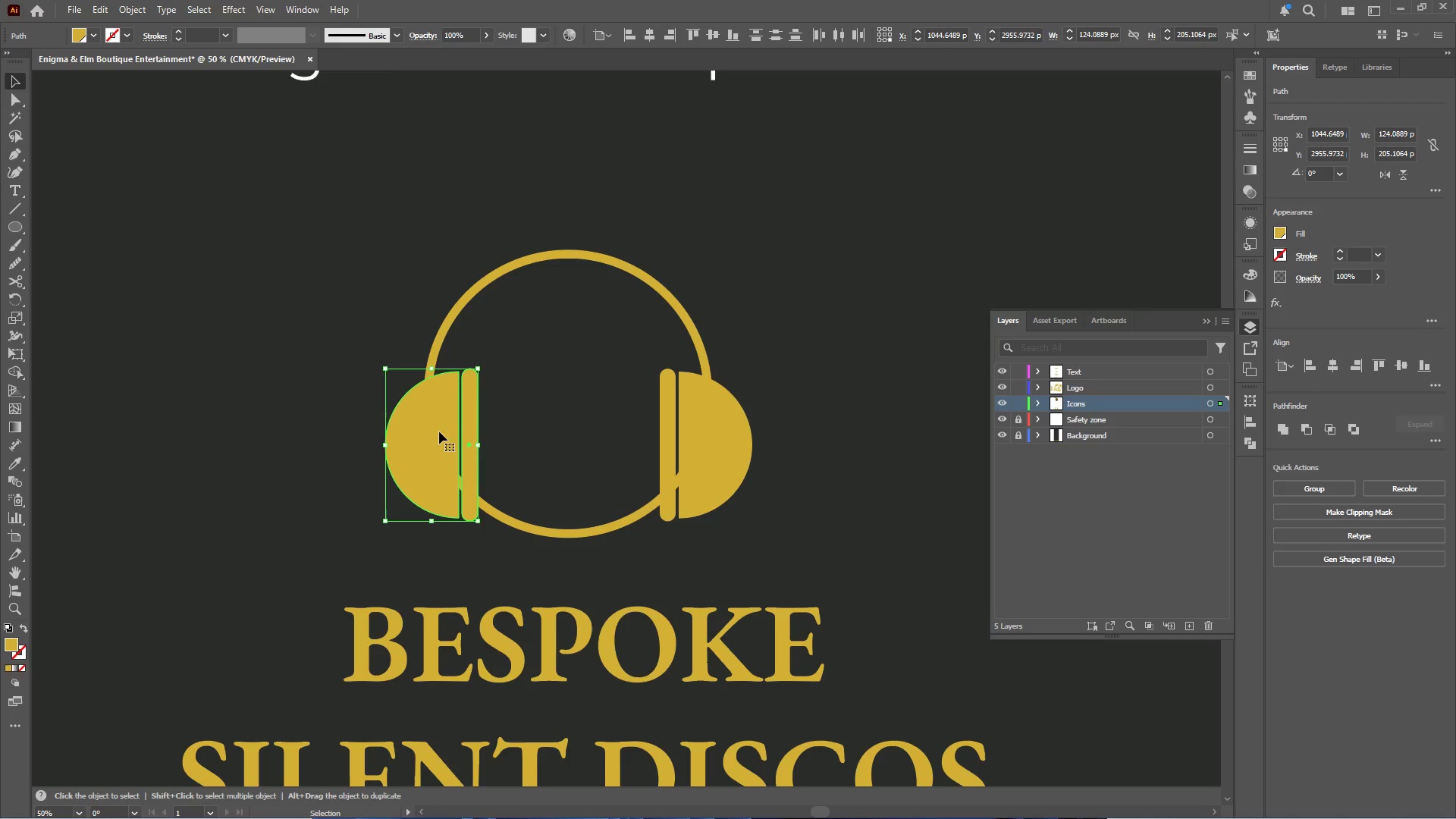 
key(ArrowLeft)
 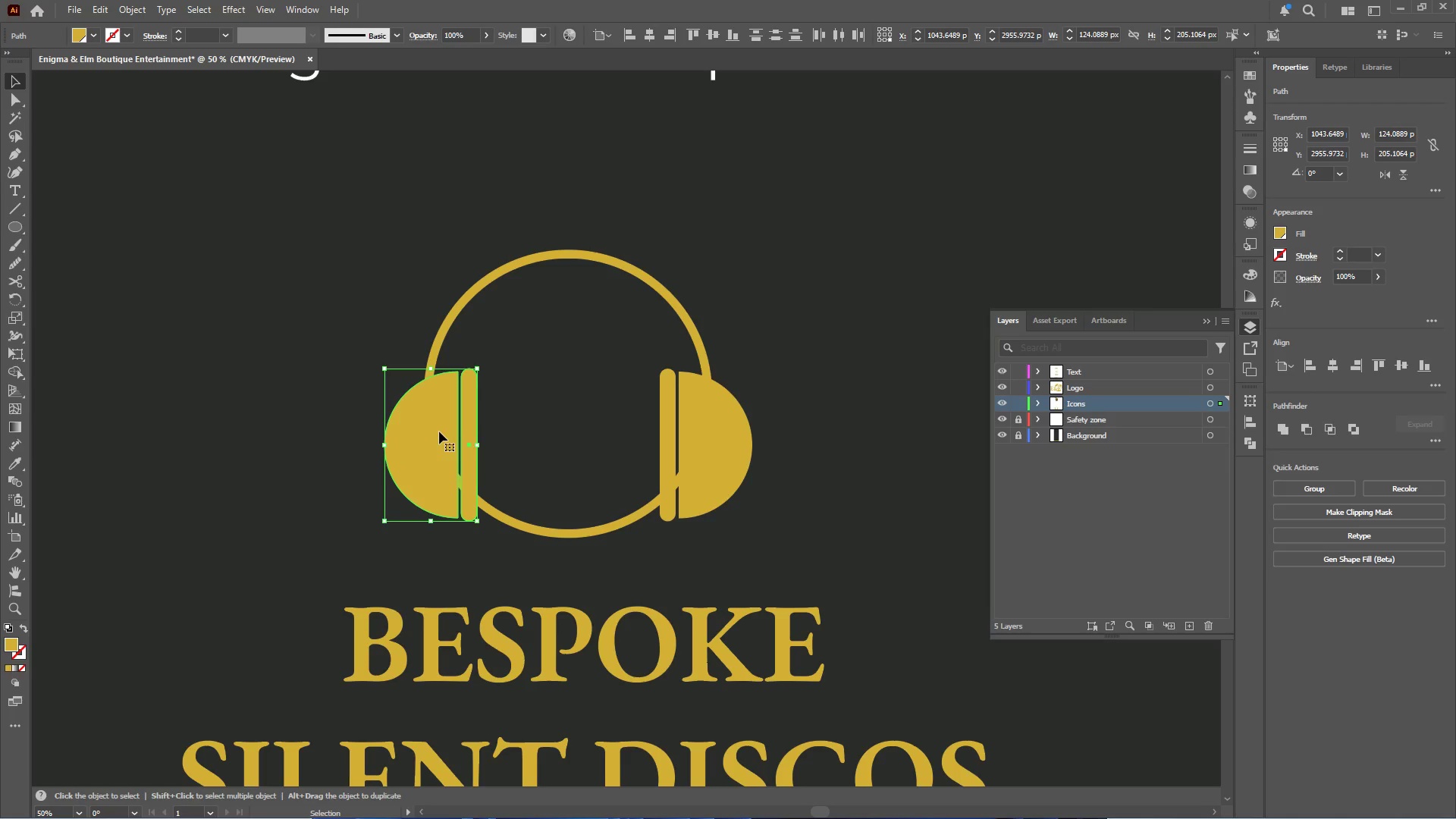 
key(ArrowLeft)
 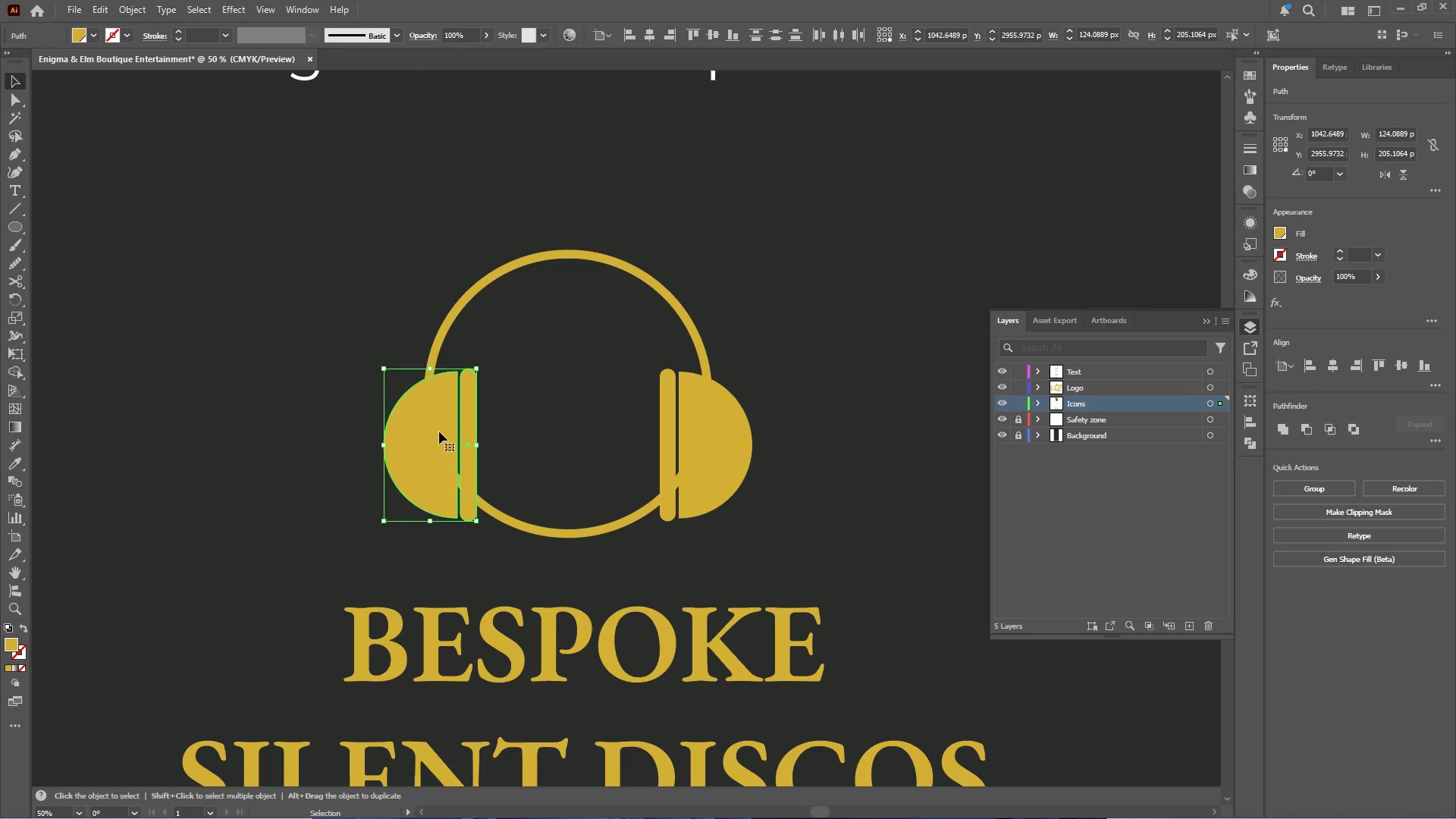 
key(ArrowLeft)
 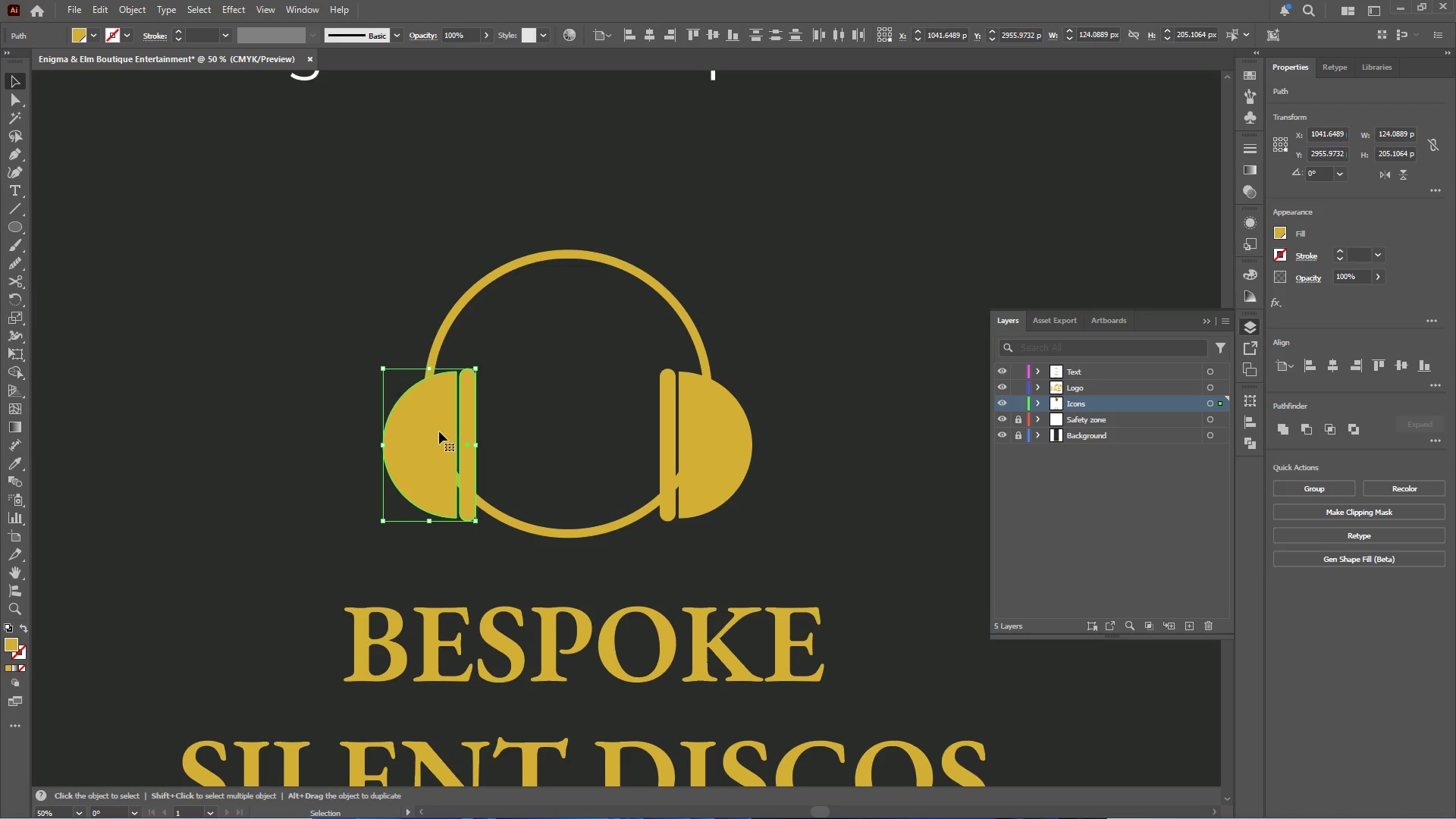 
key(ArrowLeft)
 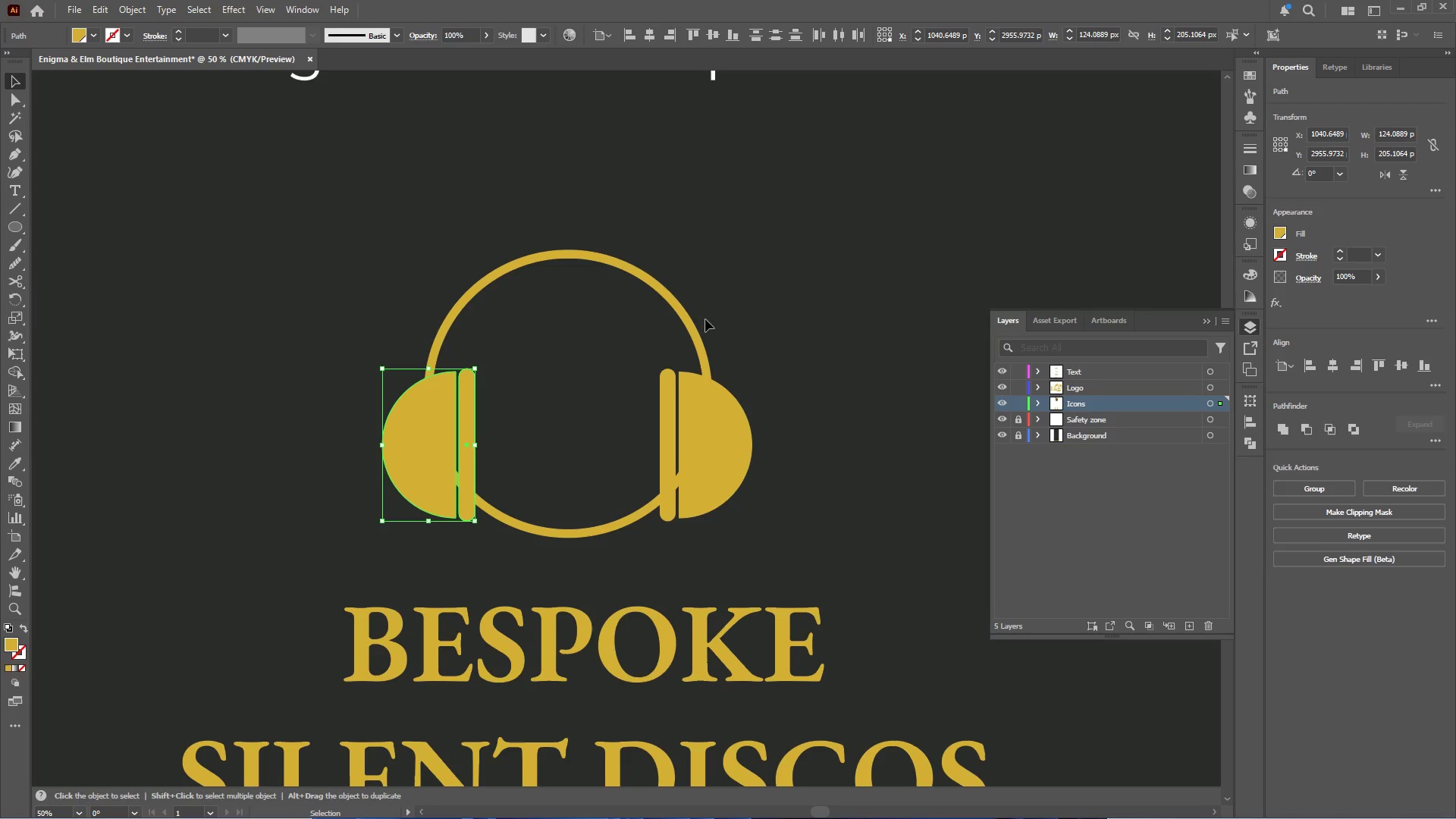 
left_click([690, 324])
 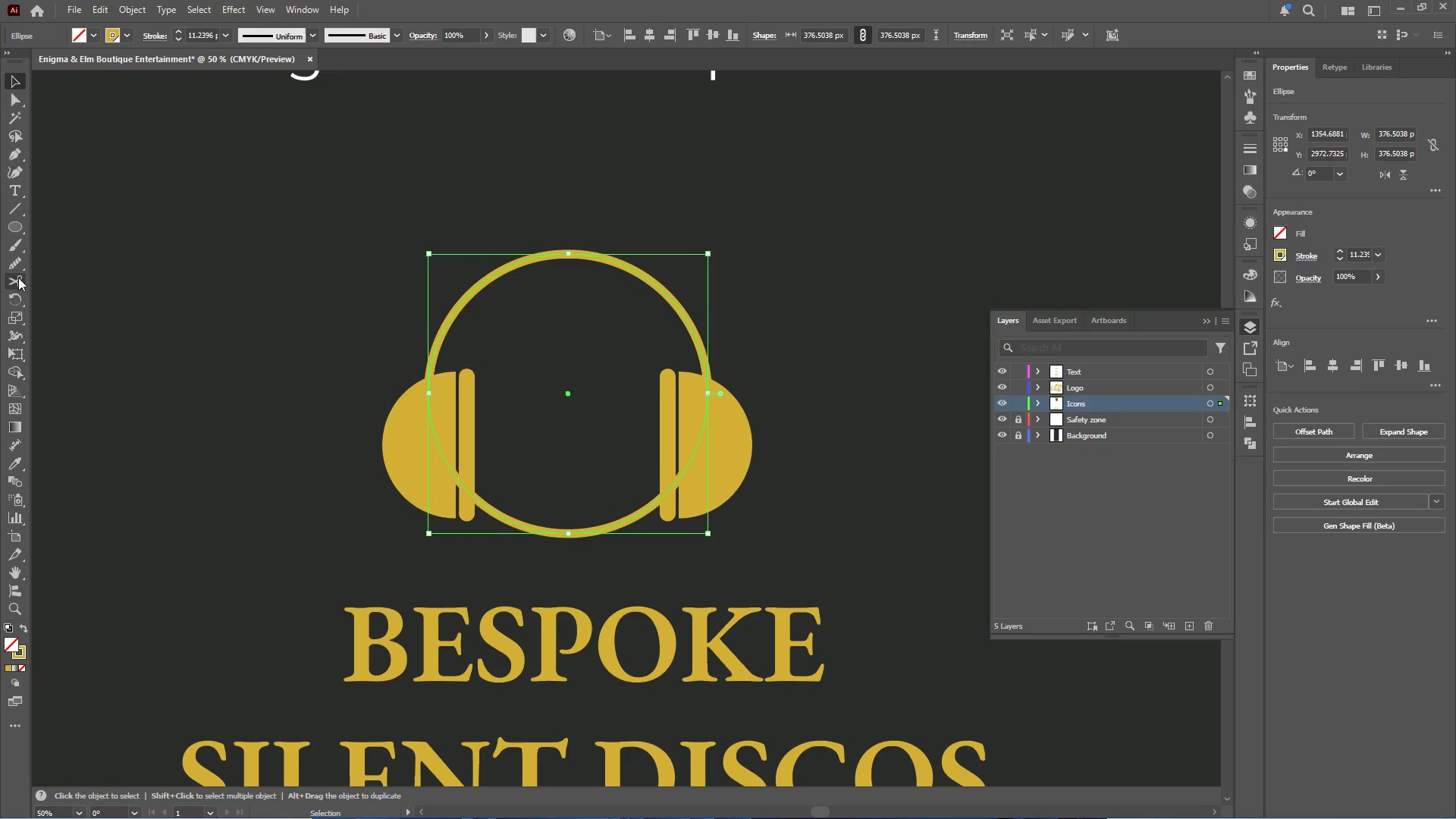 
left_click([17, 284])
 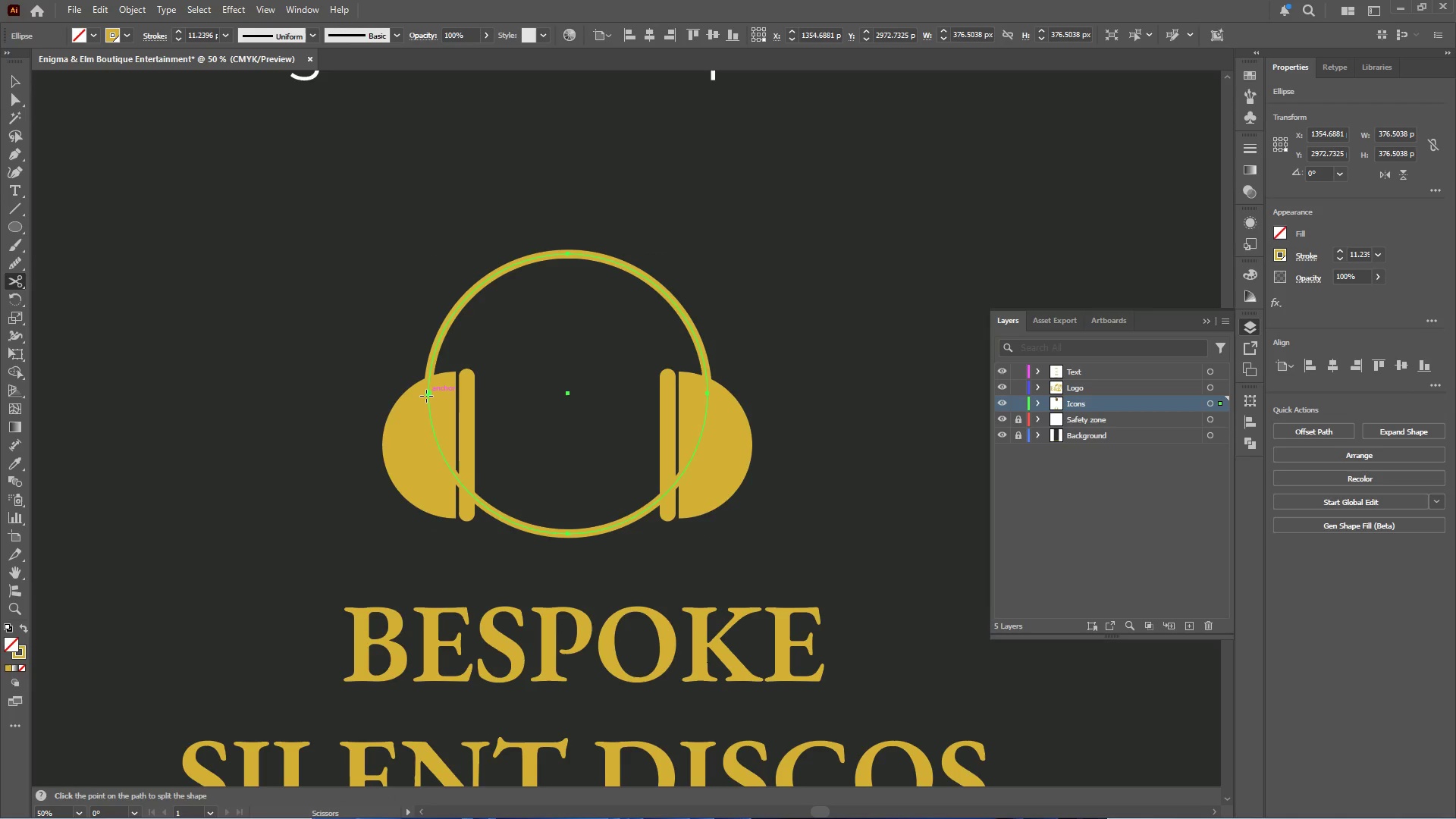 
left_click([426, 396])
 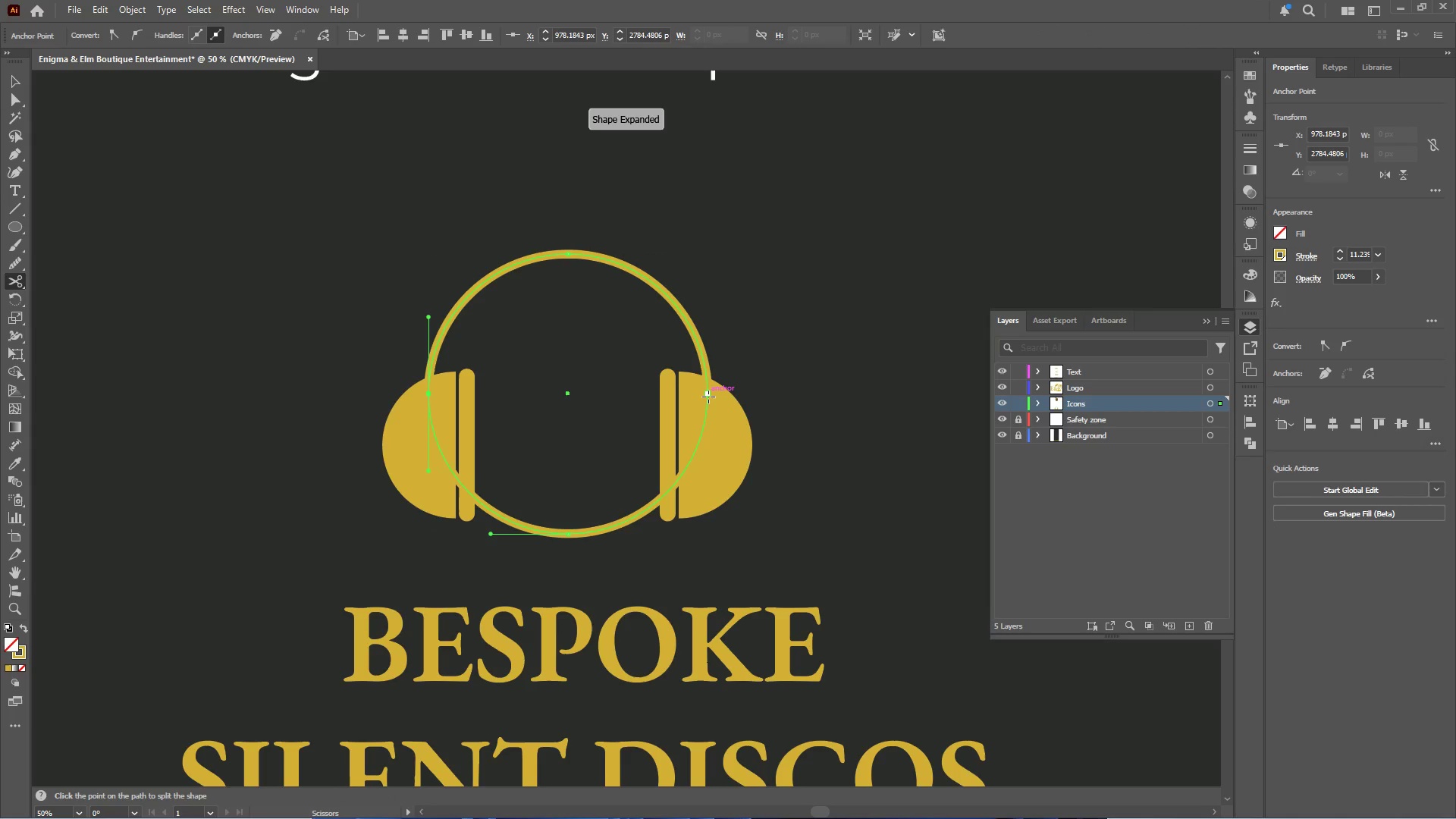 
left_click([708, 396])
 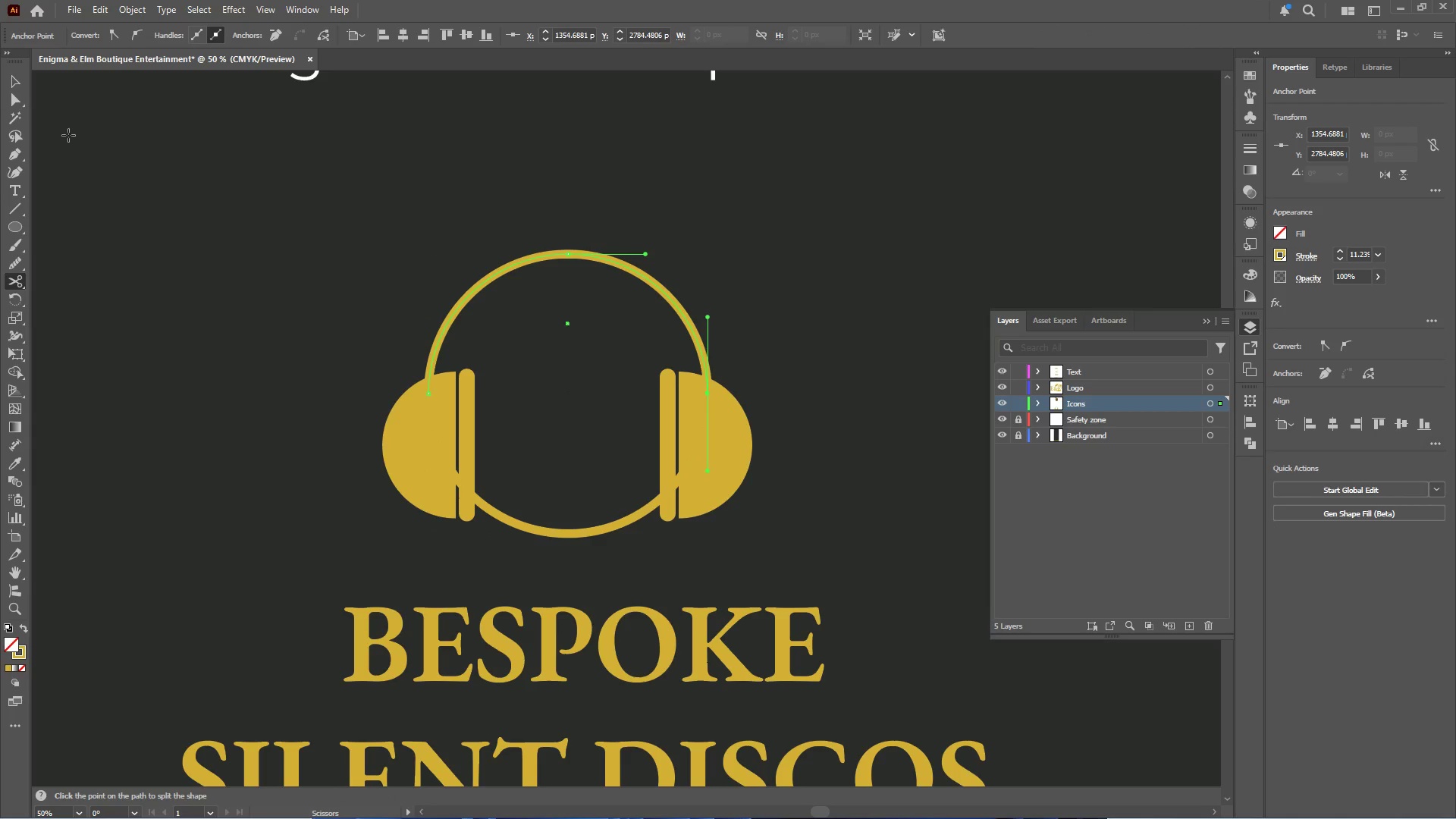 
left_click([12, 83])
 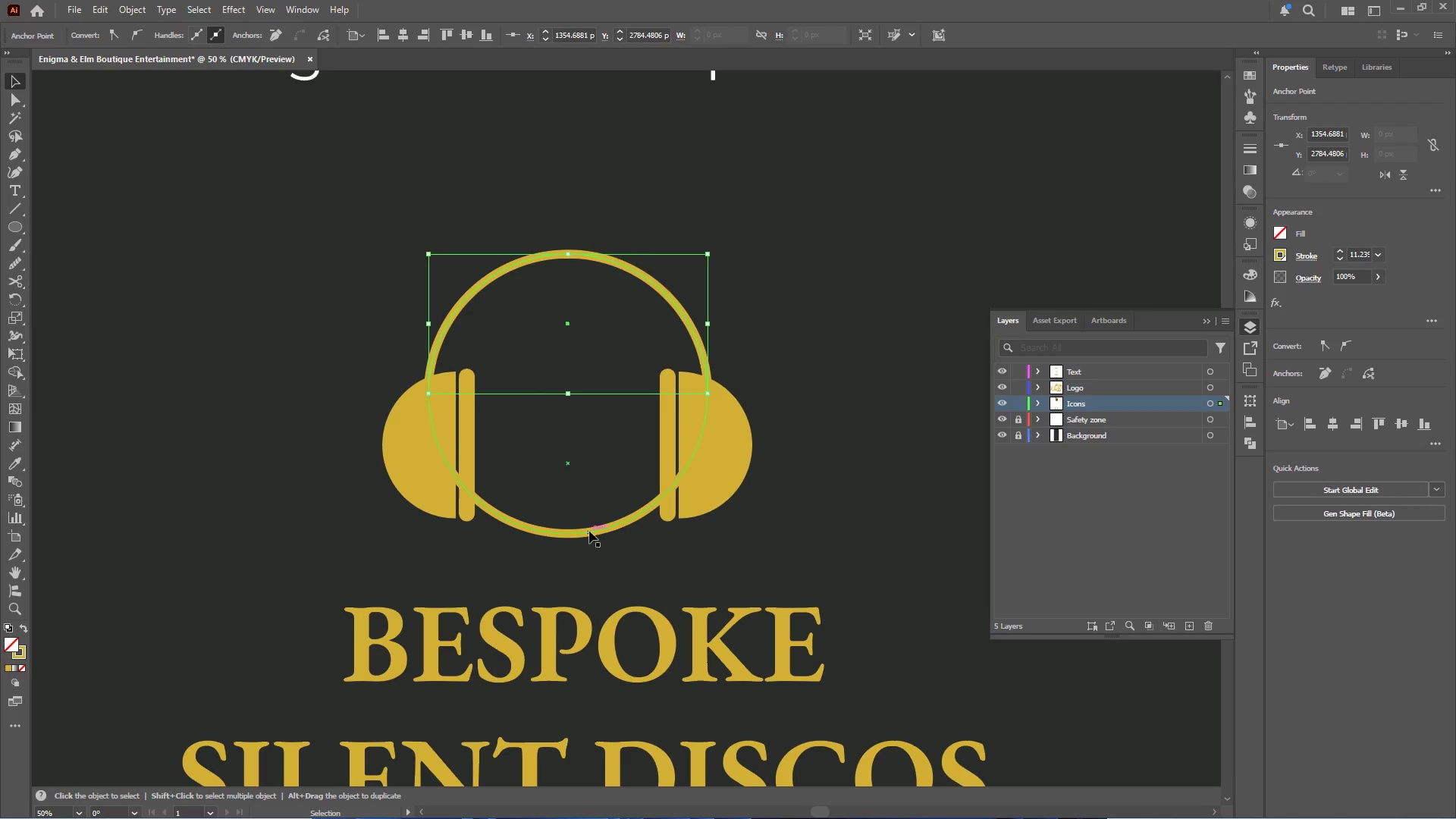 
left_click([589, 531])
 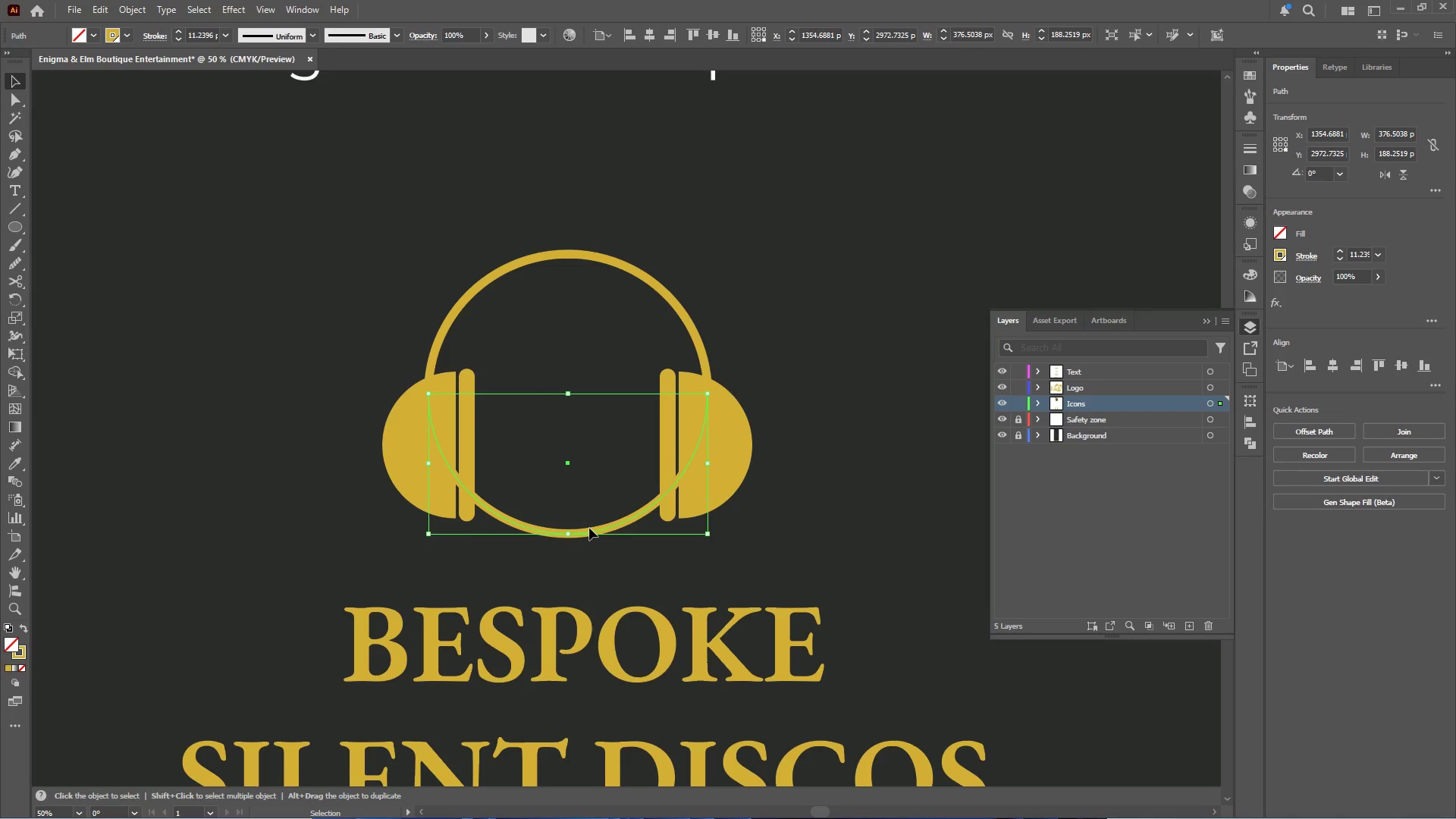 
key(Pause)
 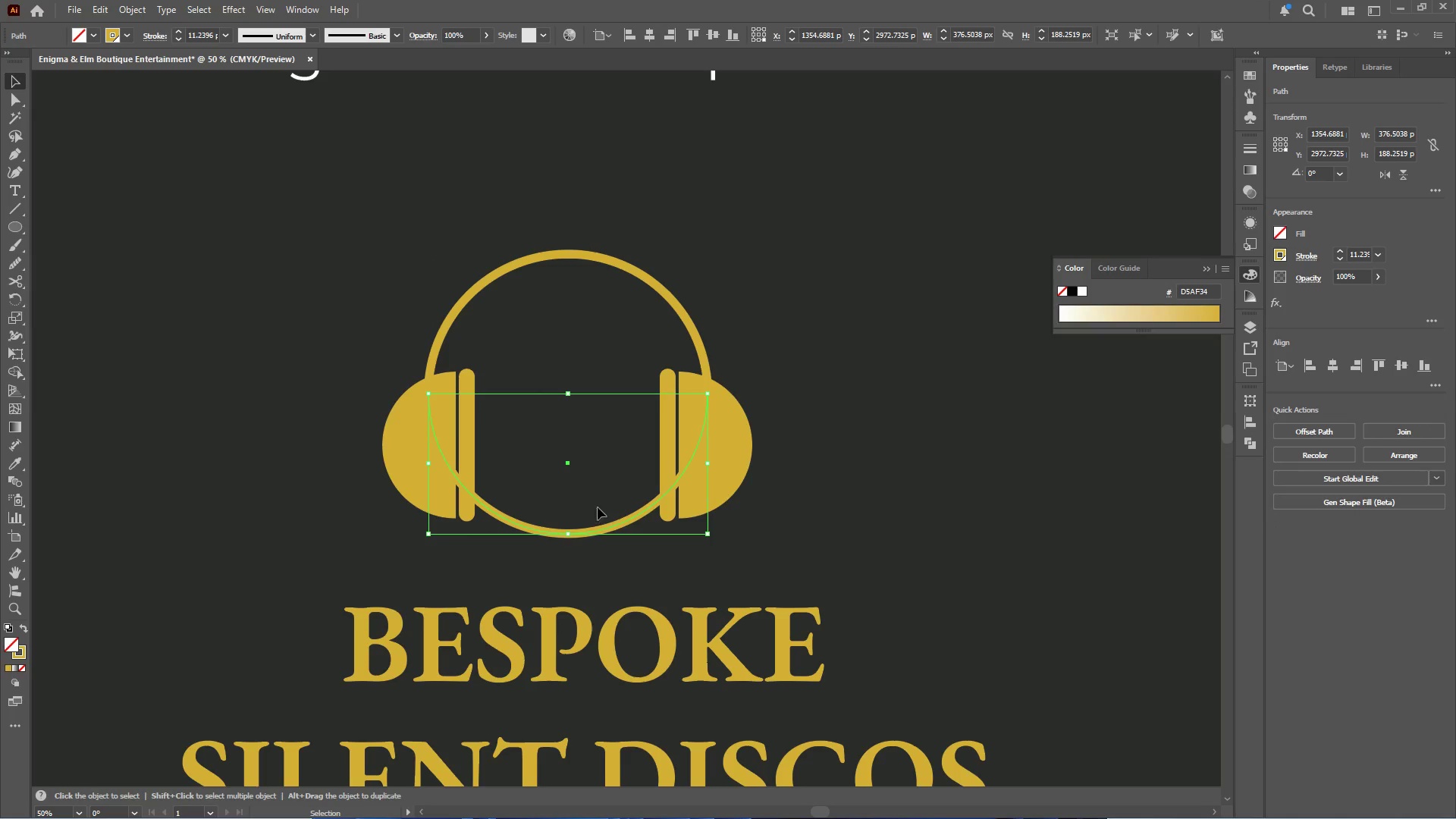 
left_click([802, 375])
 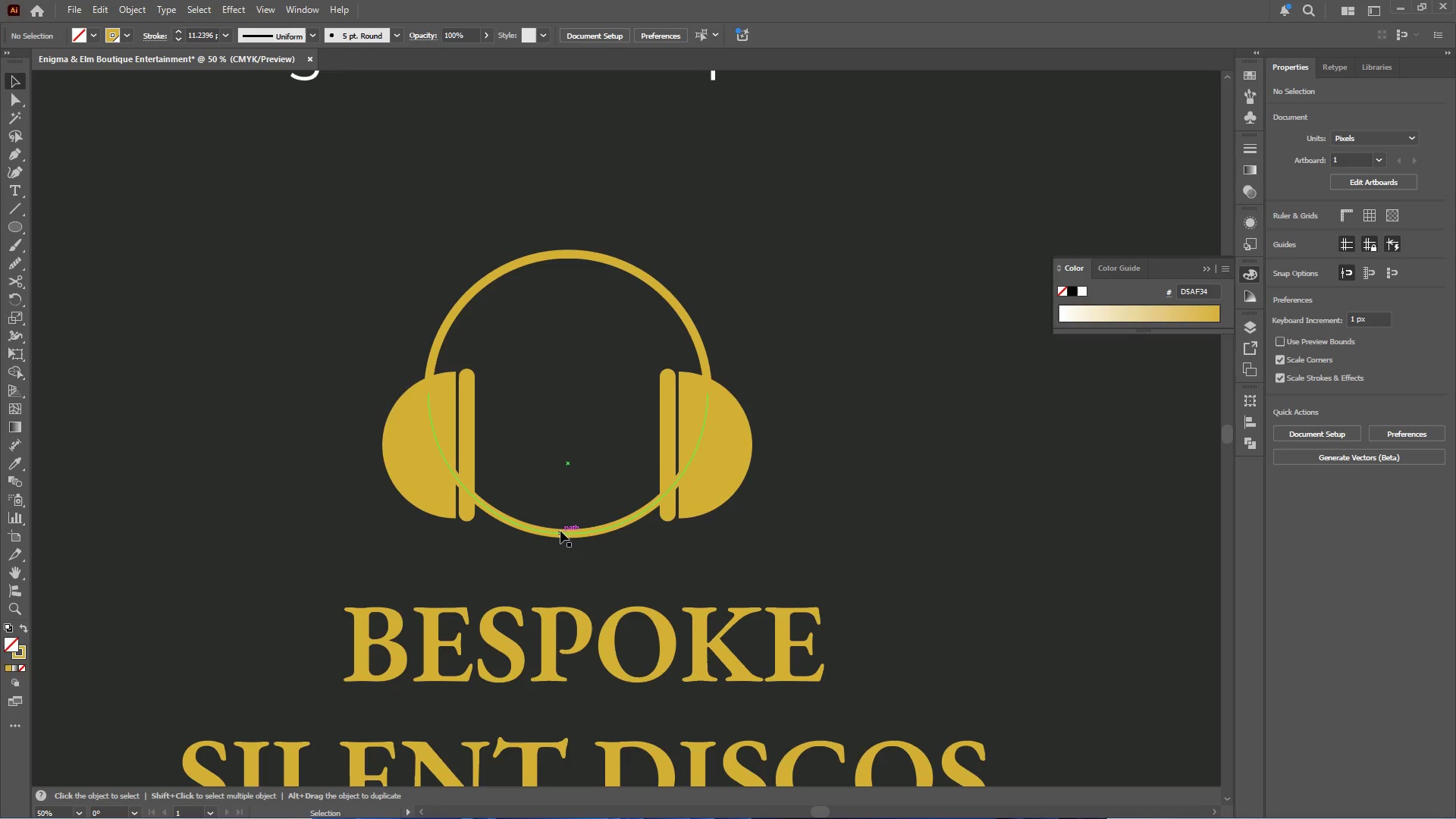 
left_click([560, 531])
 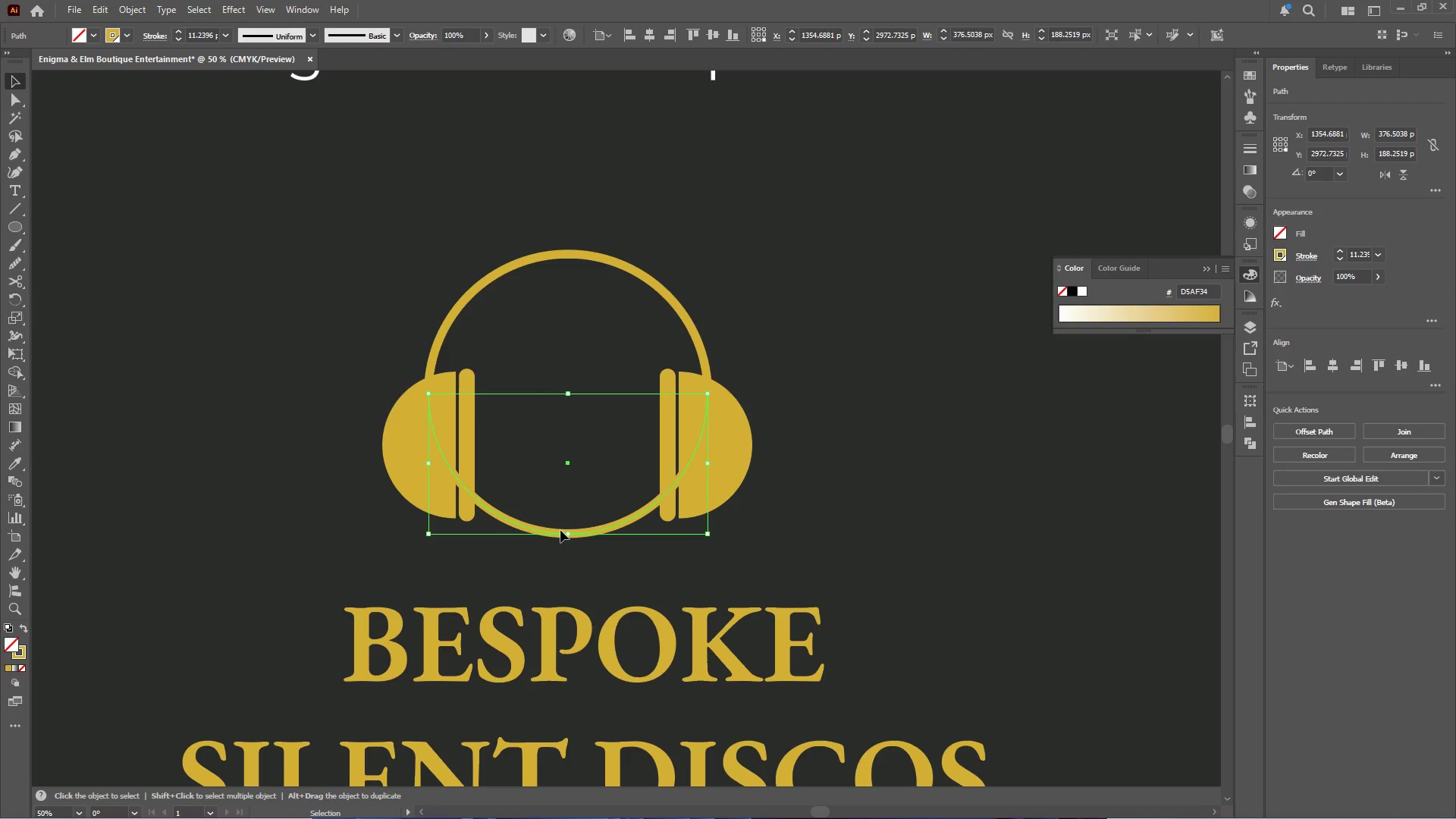 
key(Delete)
 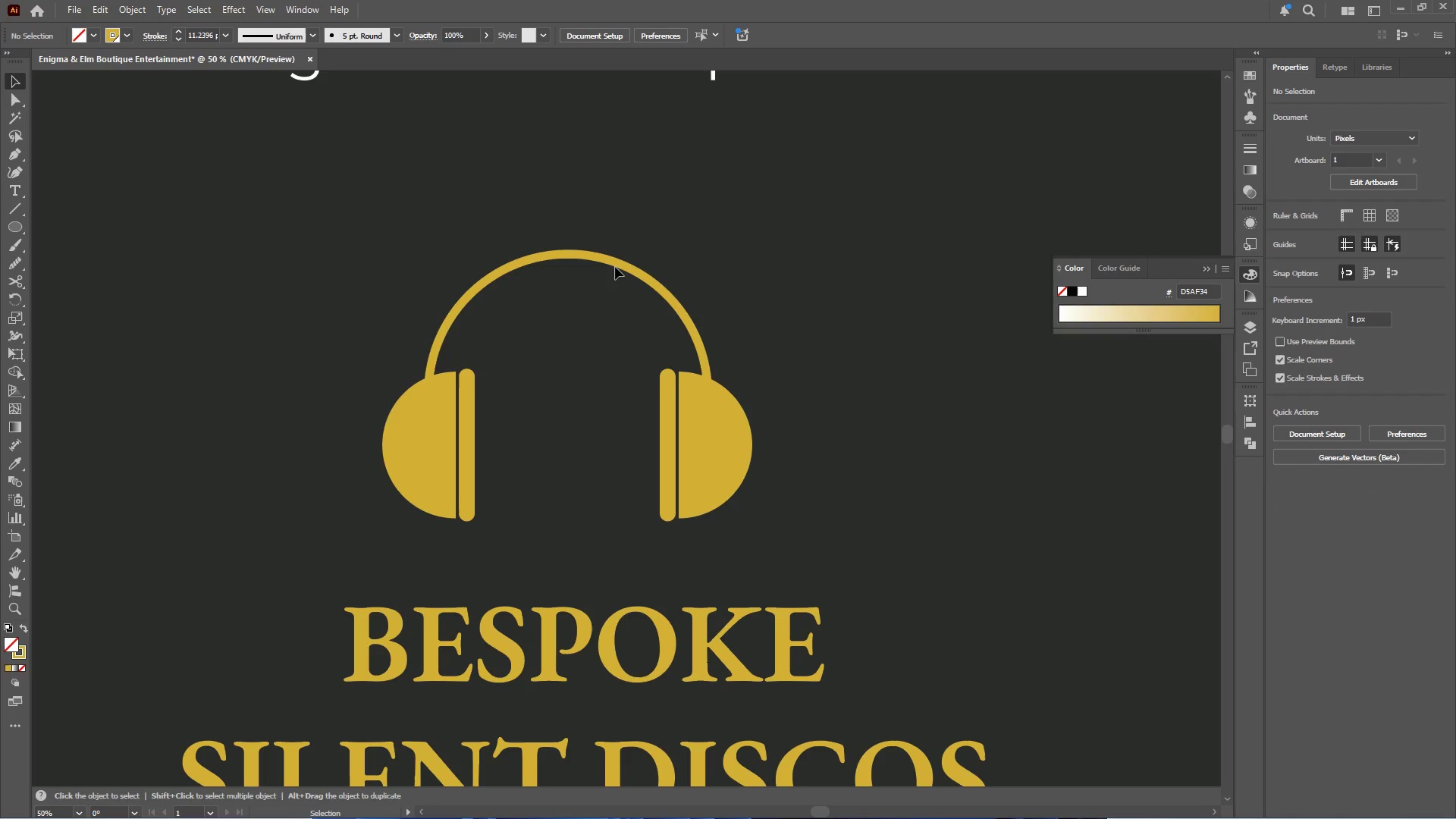 
left_click([615, 262])
 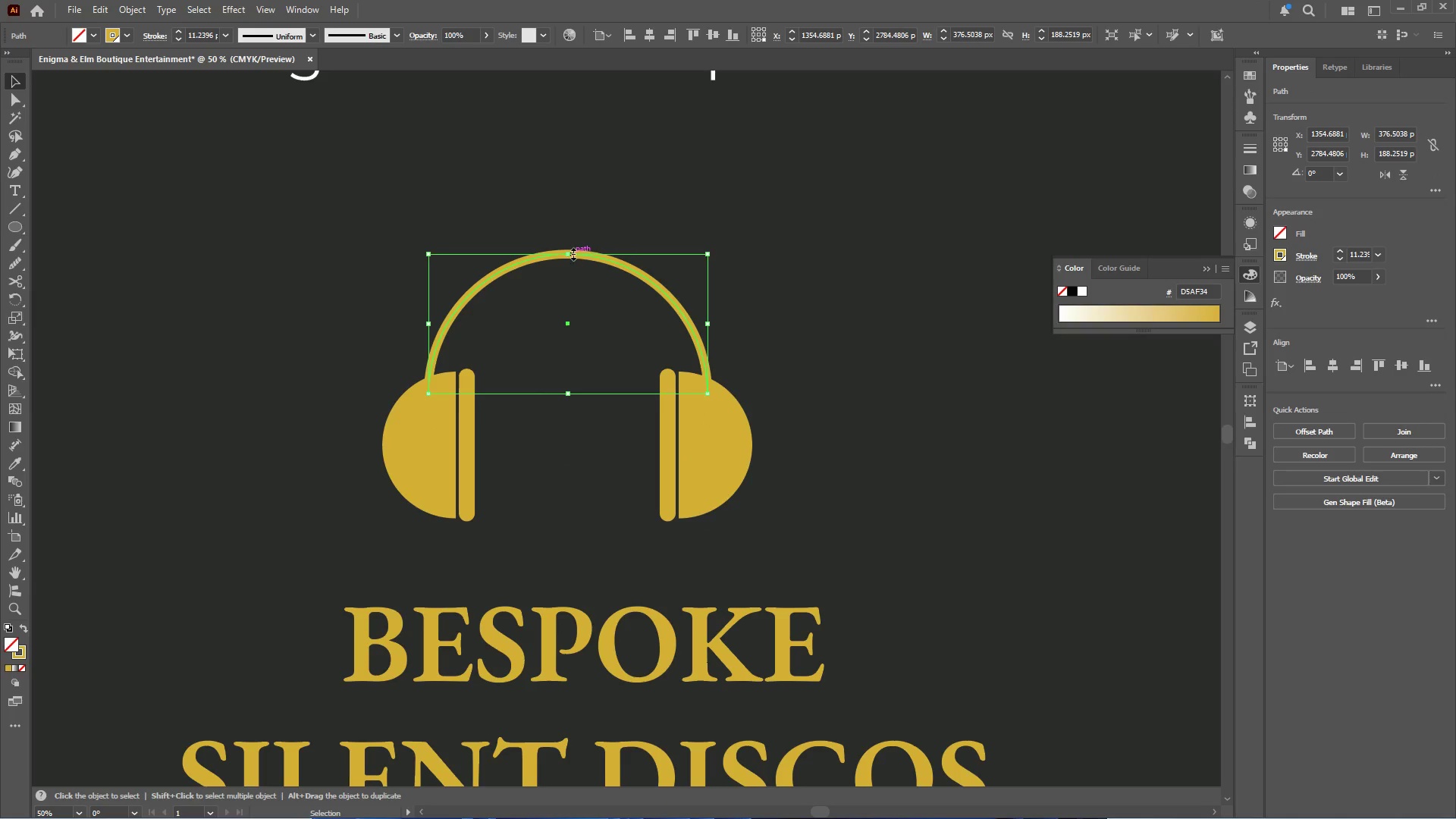 
left_click_drag(start_coordinate=[571, 253], to_coordinate=[571, 229])
 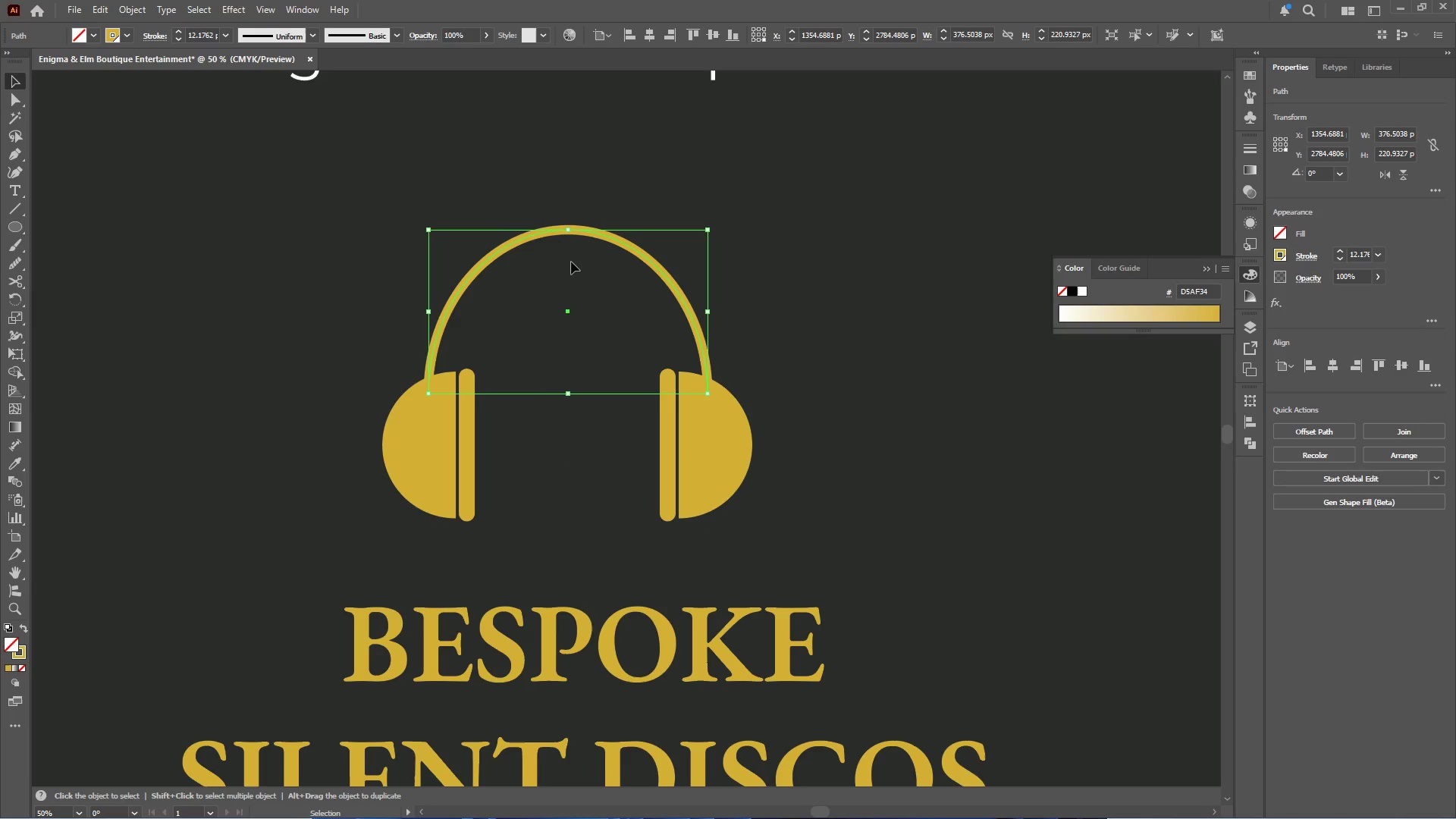 
key(Control+C)
 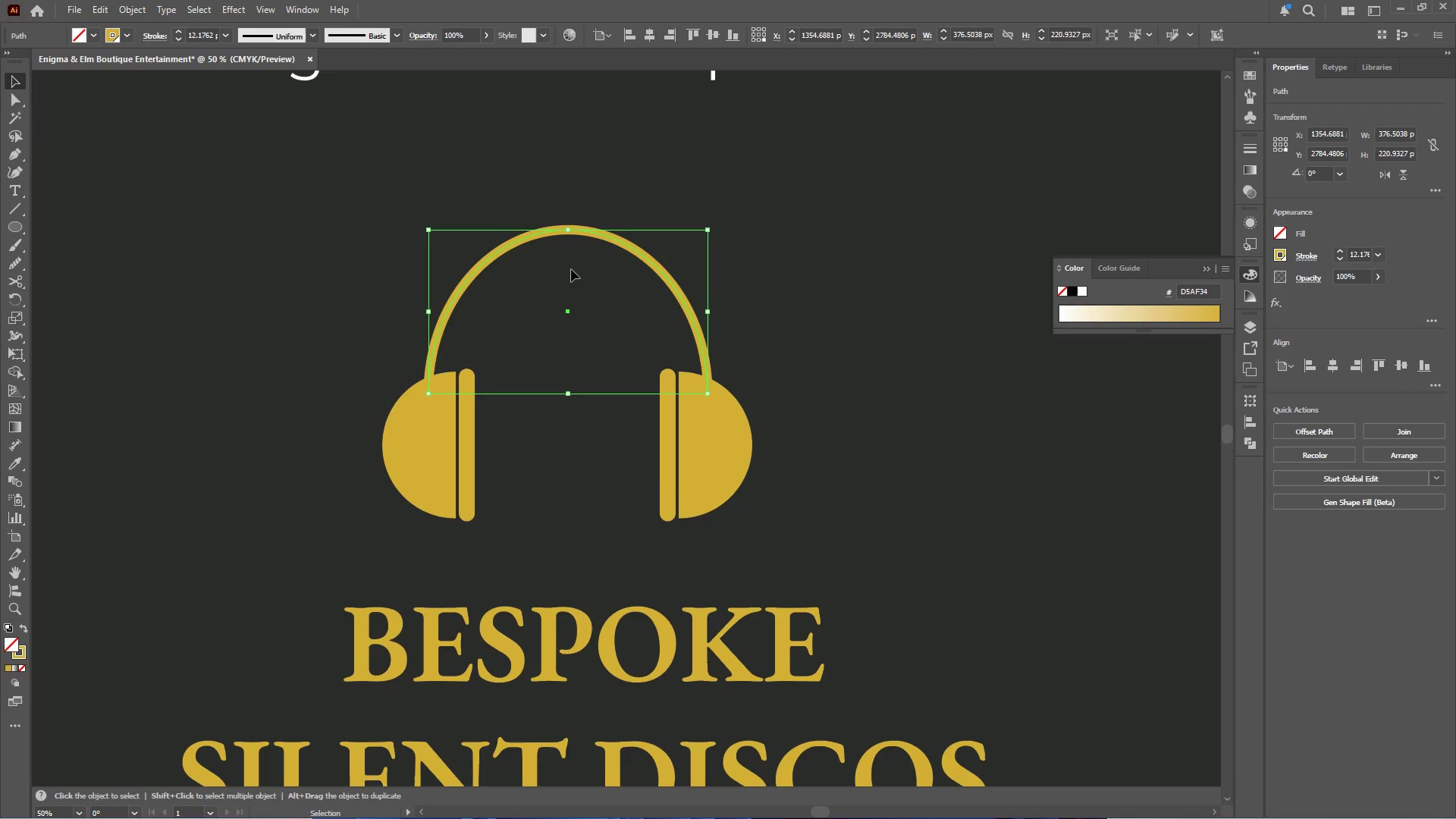 
key(Control+Shift+V)
 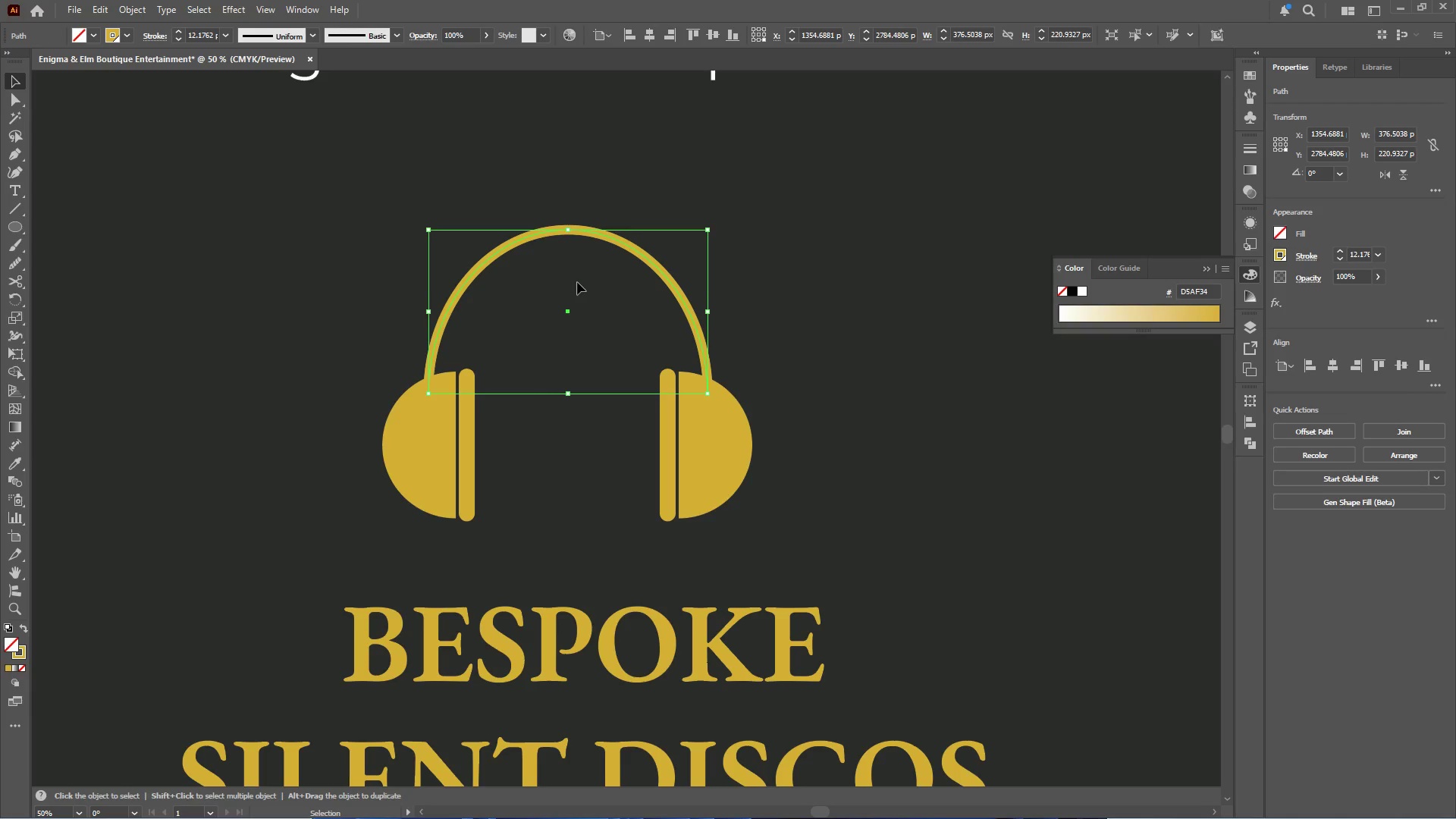 
hold_key(key=AltLeft, duration=0.42)
scroll: coordinate [651, 281], scroll_direction: up, amount: 2.0
 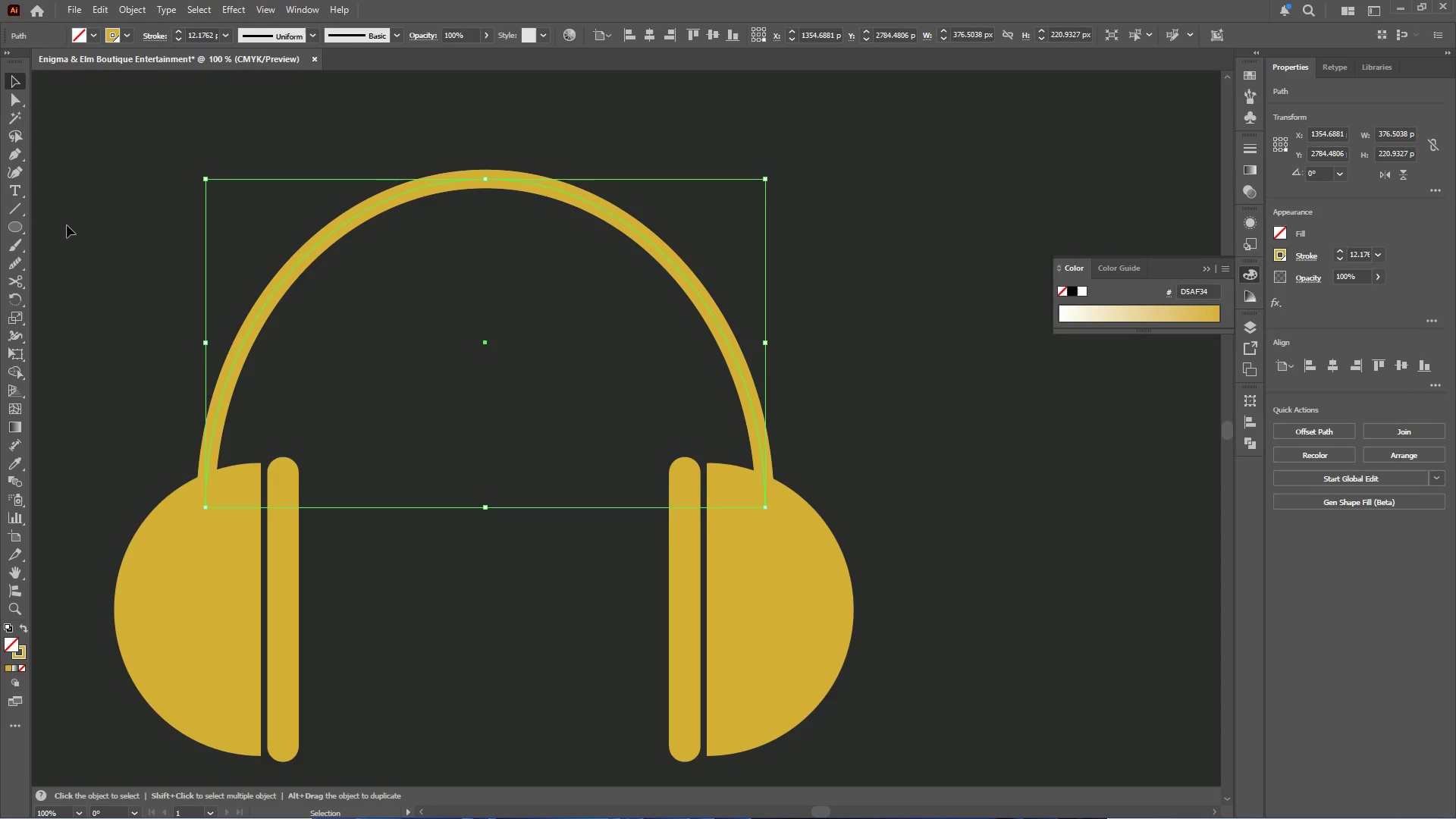 
mouse_move([17, 195])
 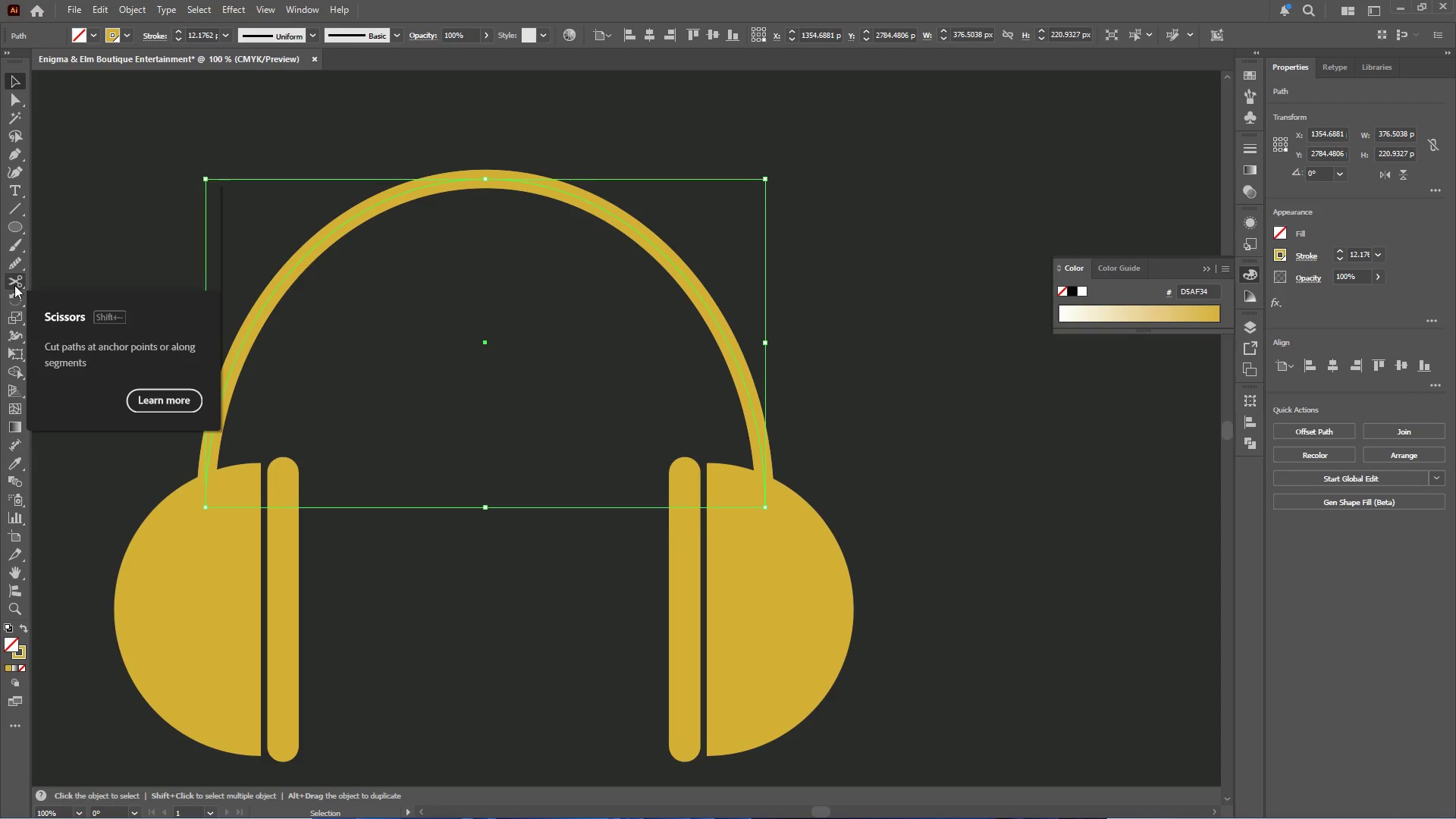 
left_click([14, 285])
 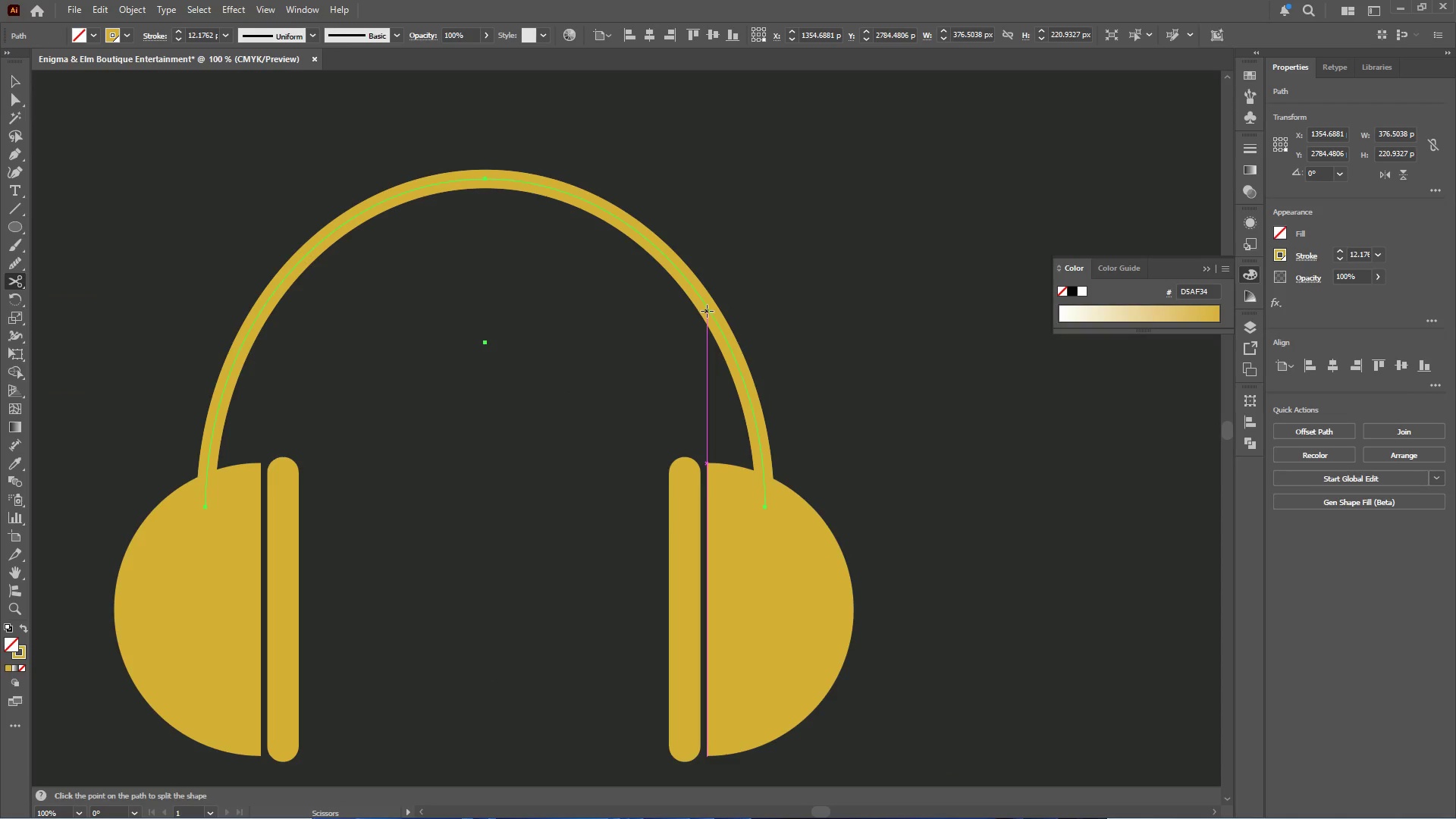 
left_click([705, 307])
 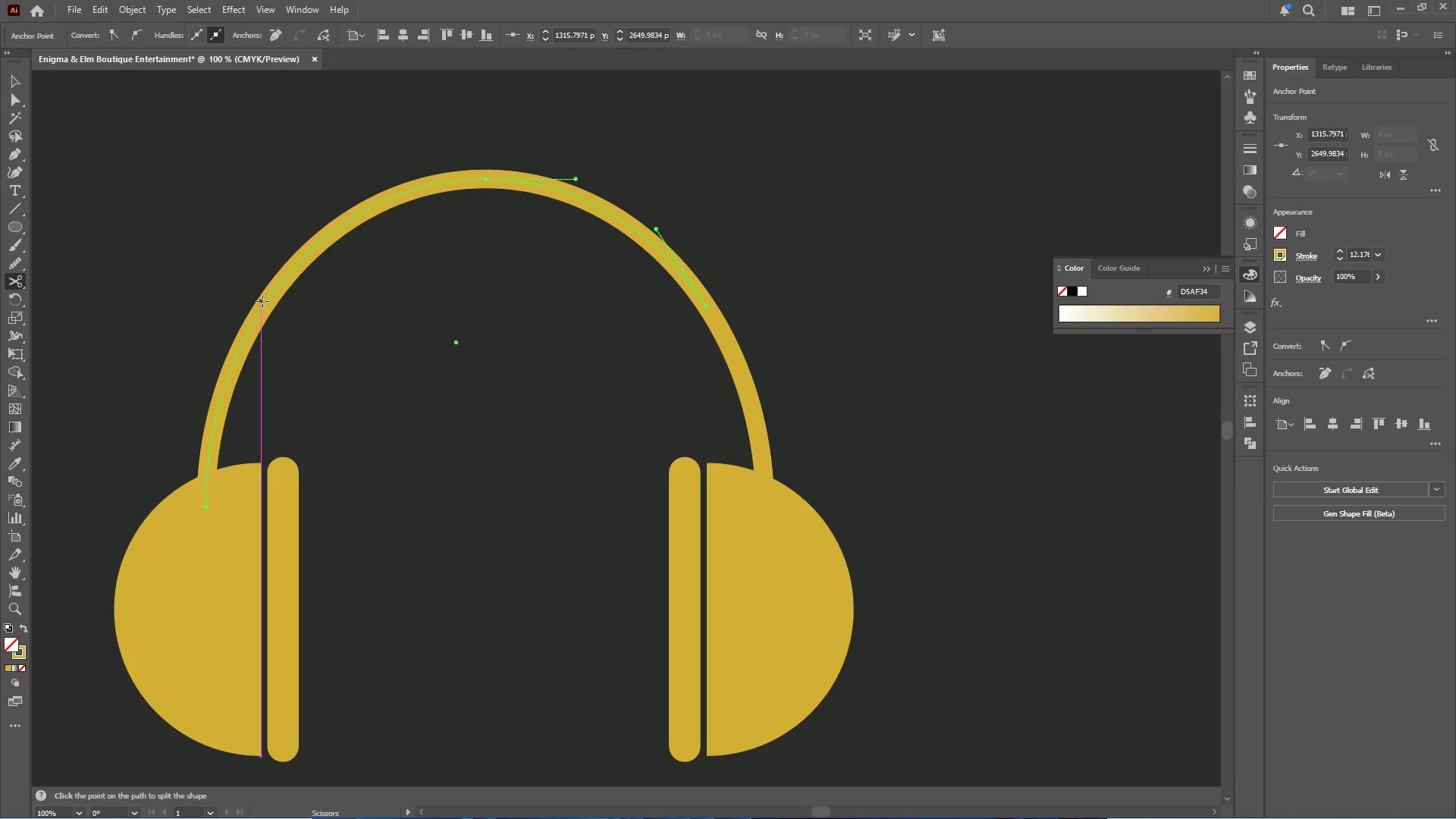 
wait(7.36)
 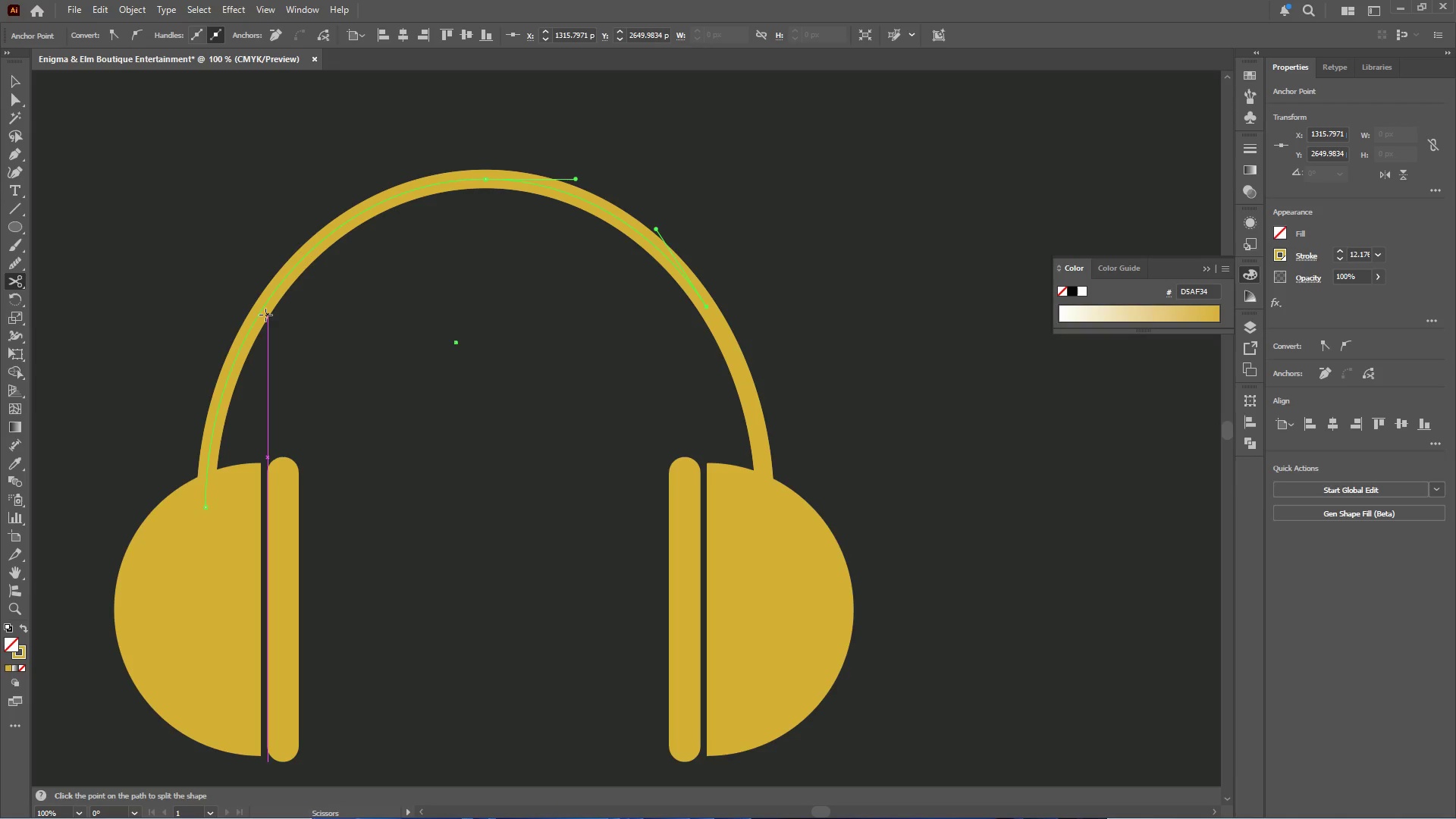 
left_click([261, 306])
 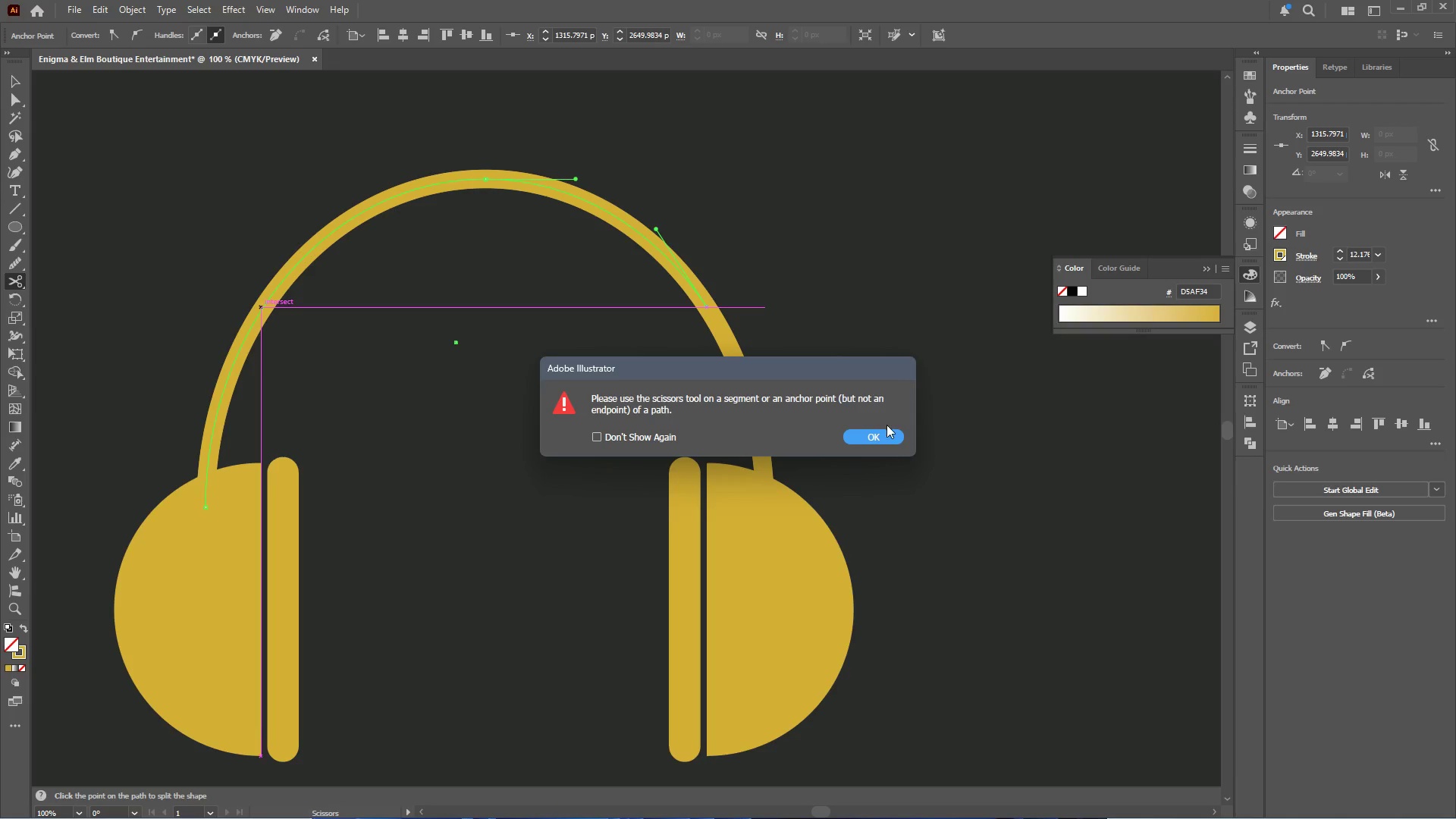 
left_click([875, 436])
 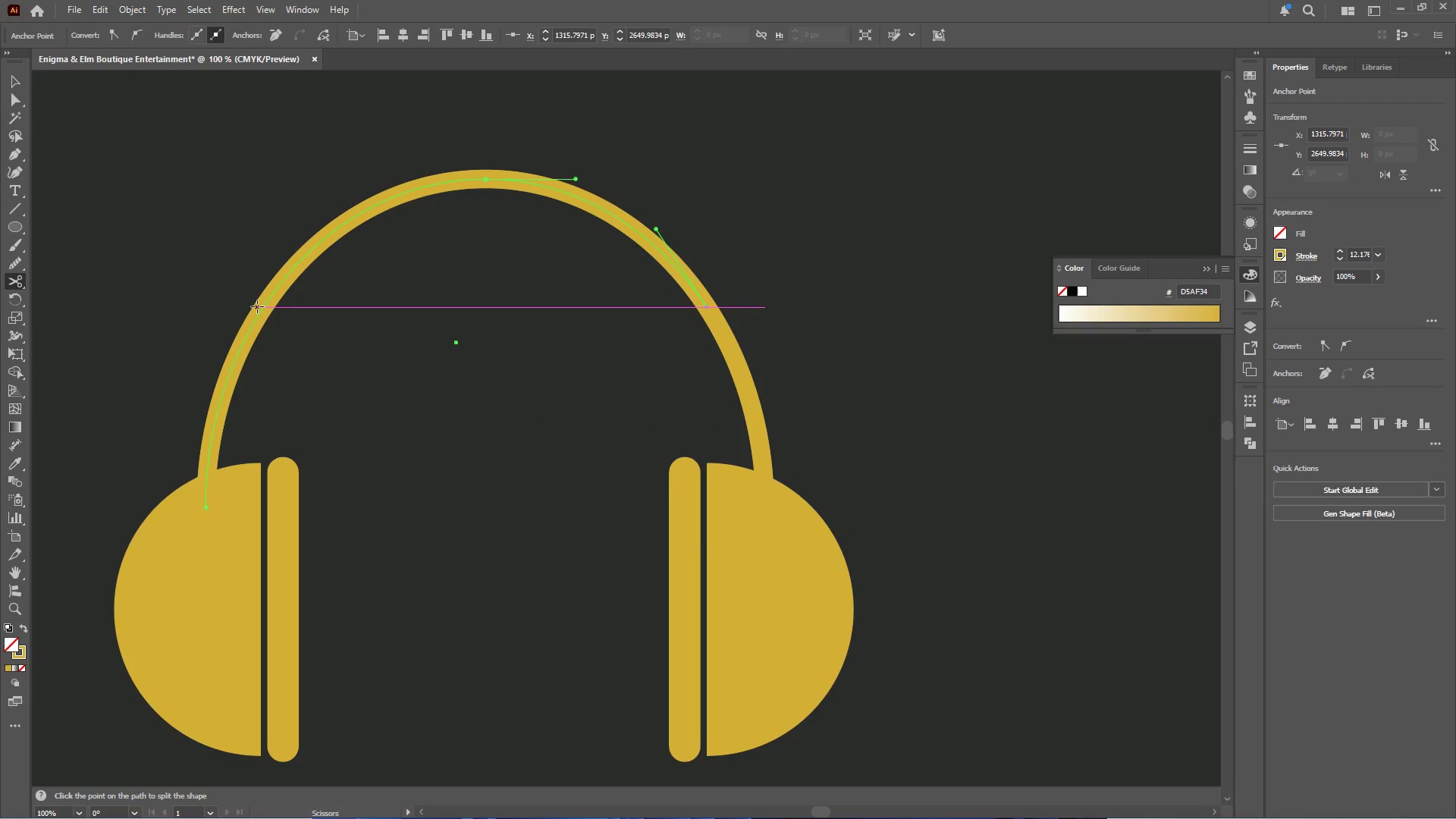 
left_click([262, 306])
 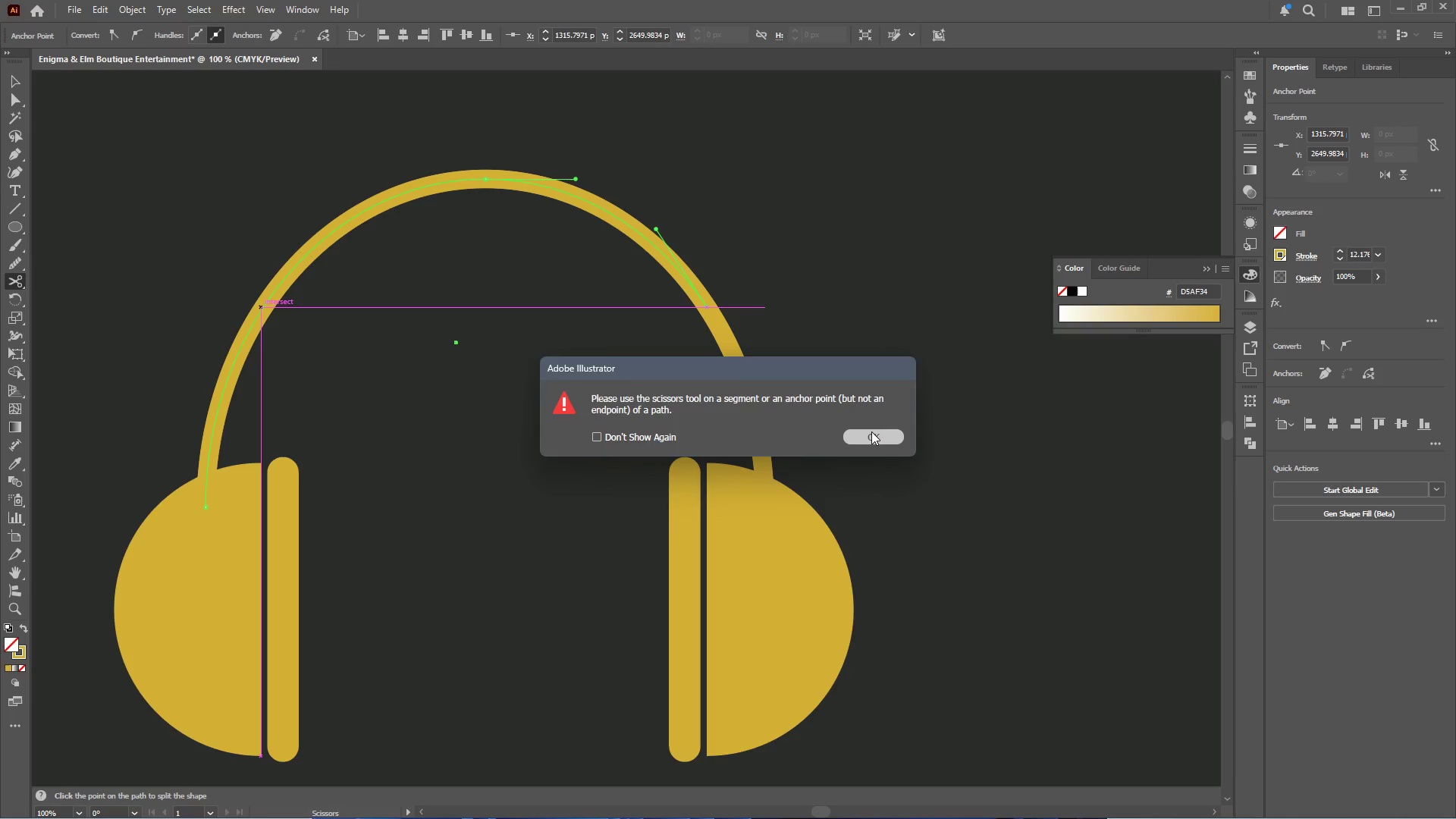 
hold_key(key=AltLeft, duration=0.38)
scroll: coordinate [213, 339], scroll_direction: up, amount: 1.0
 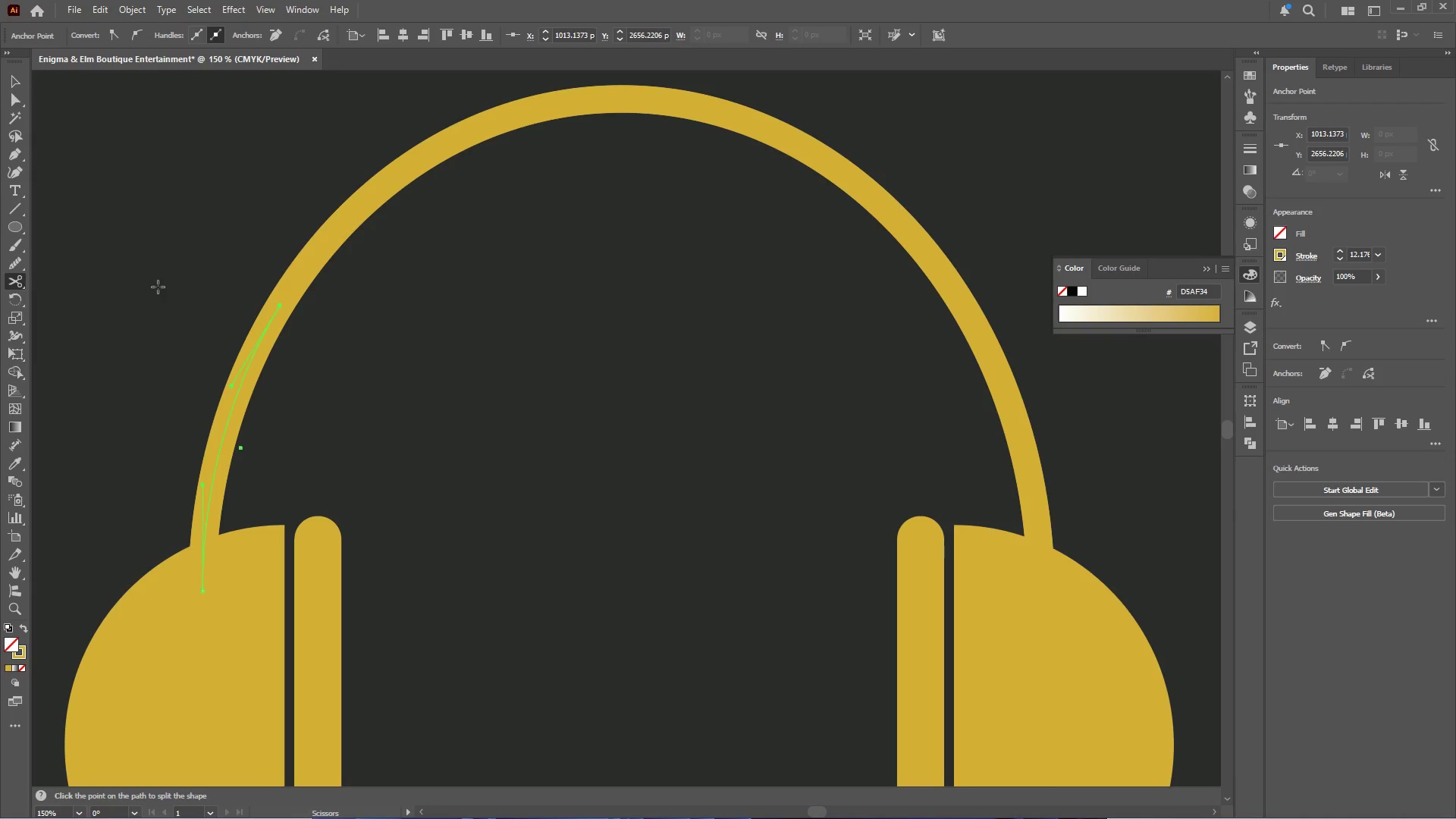 
key(Delete)
 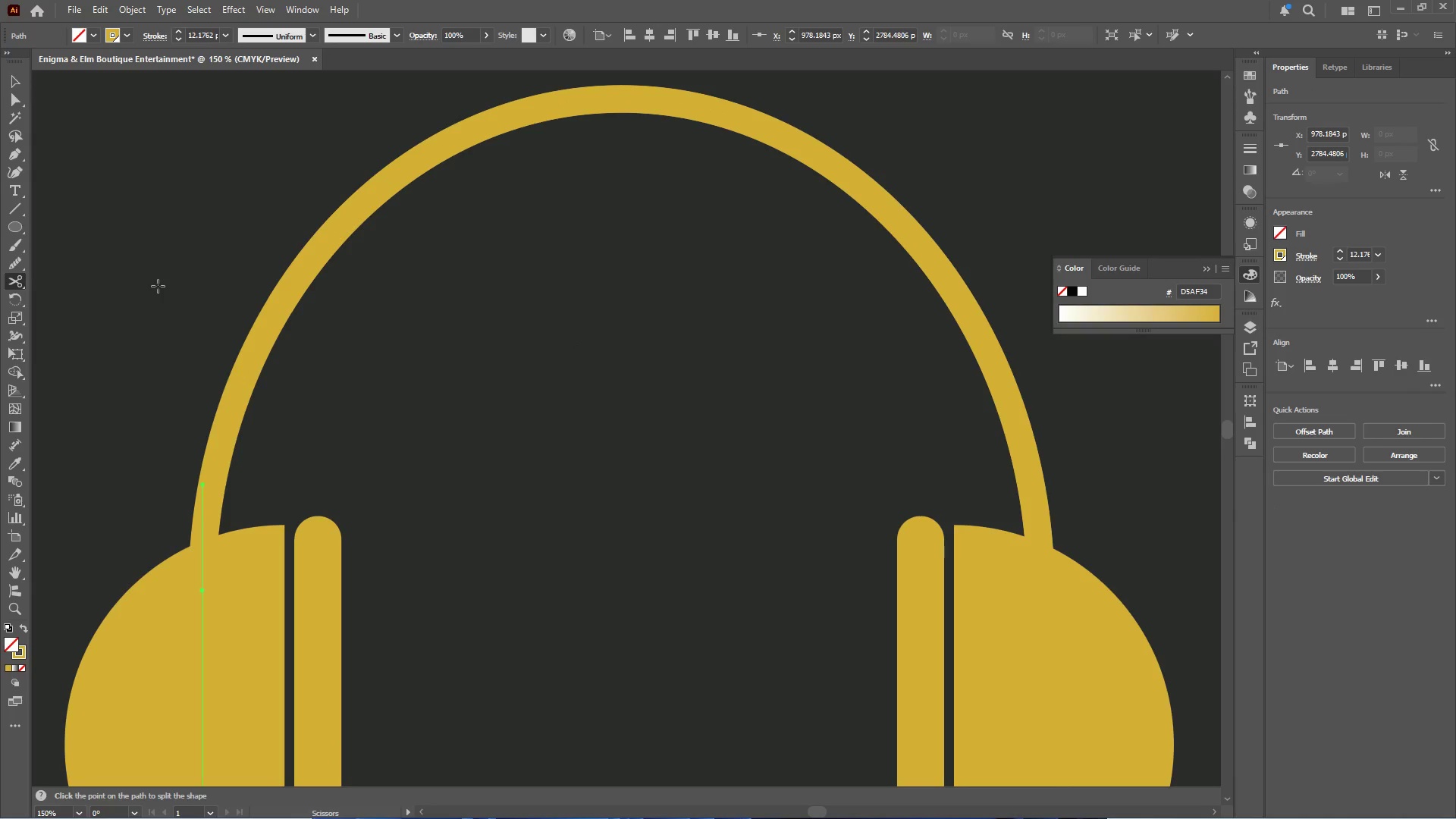 
key(Delete)
 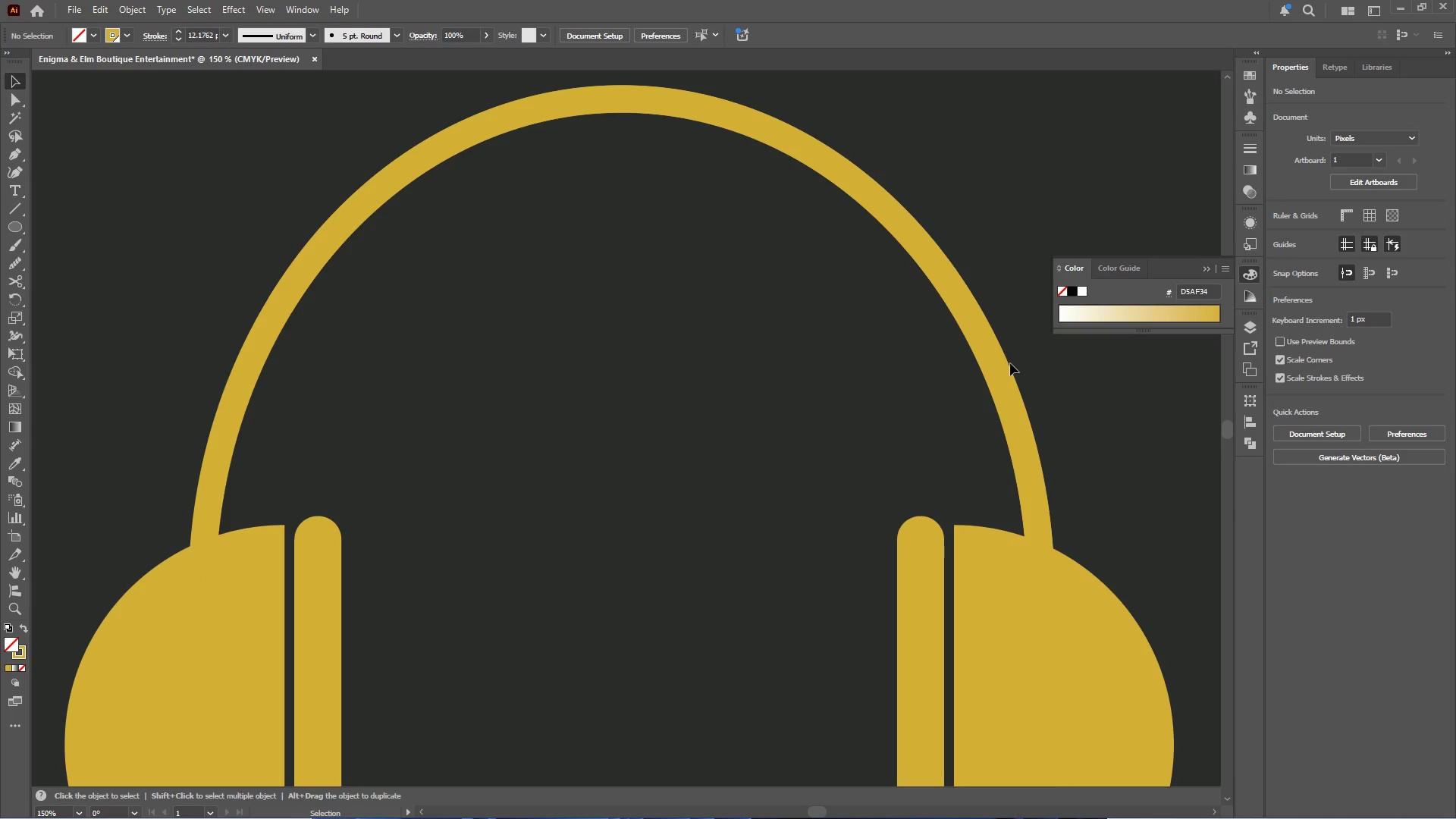 
left_click([997, 376])
 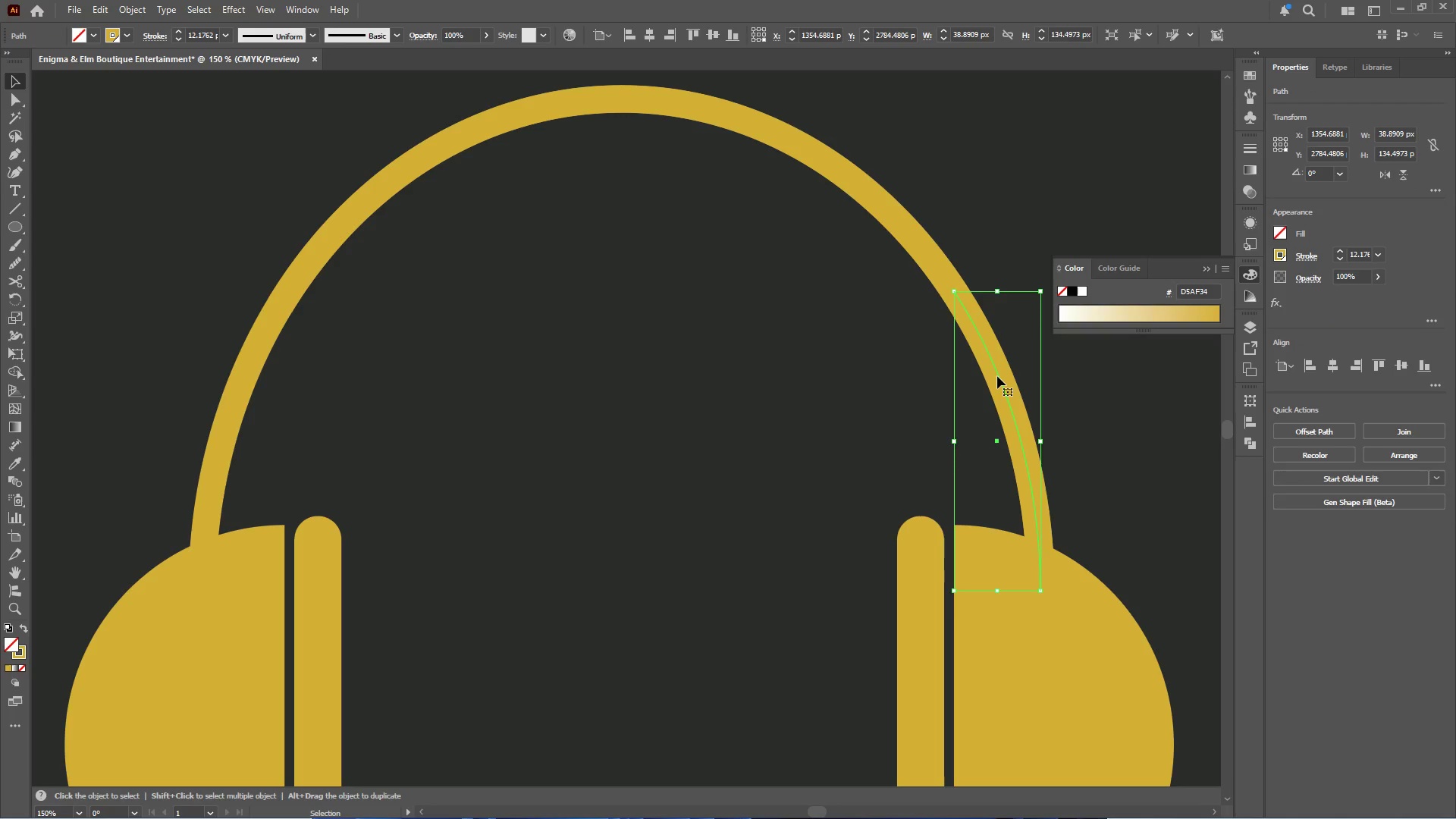 
key(Delete)
 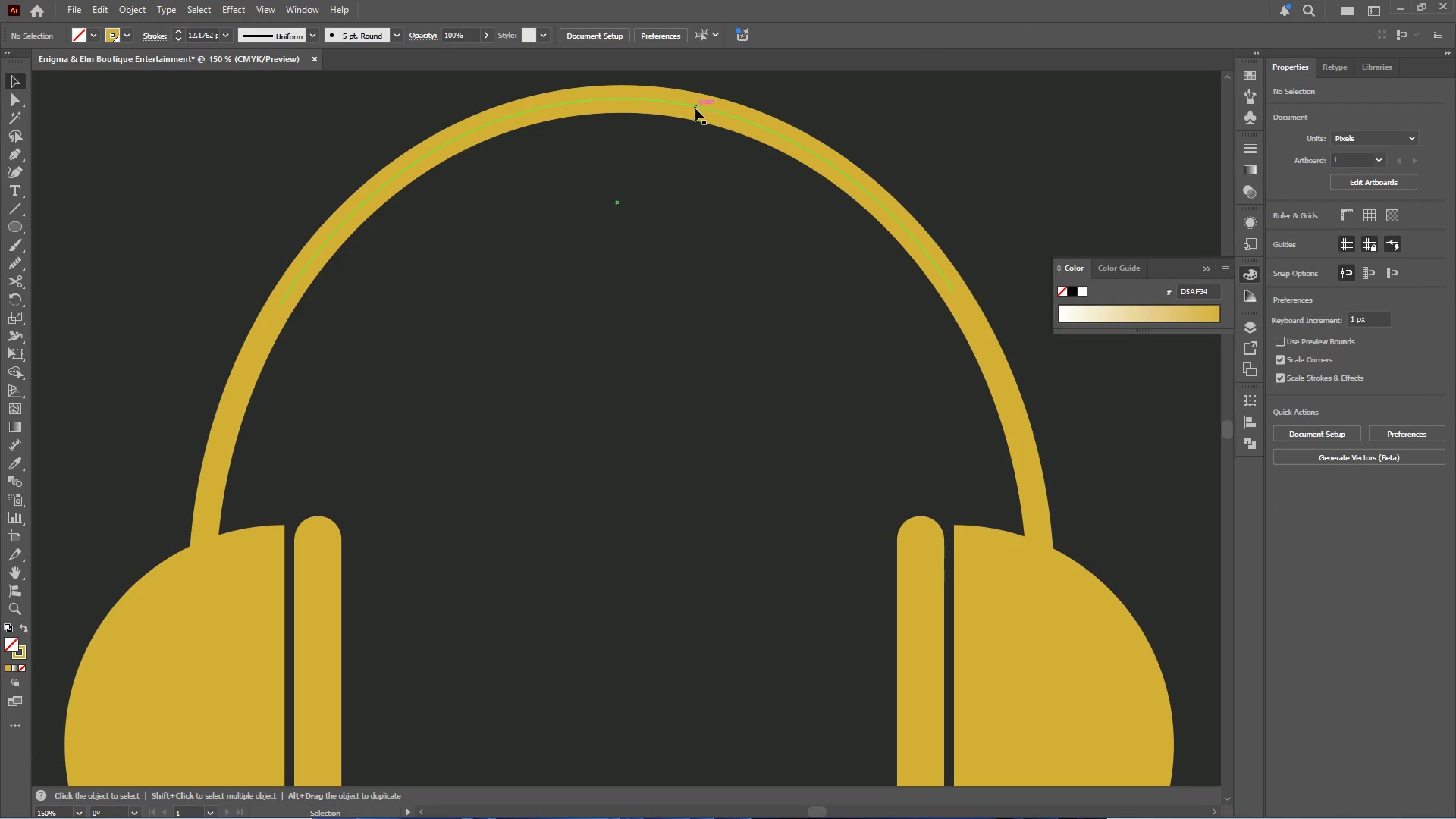 
left_click([695, 108])
 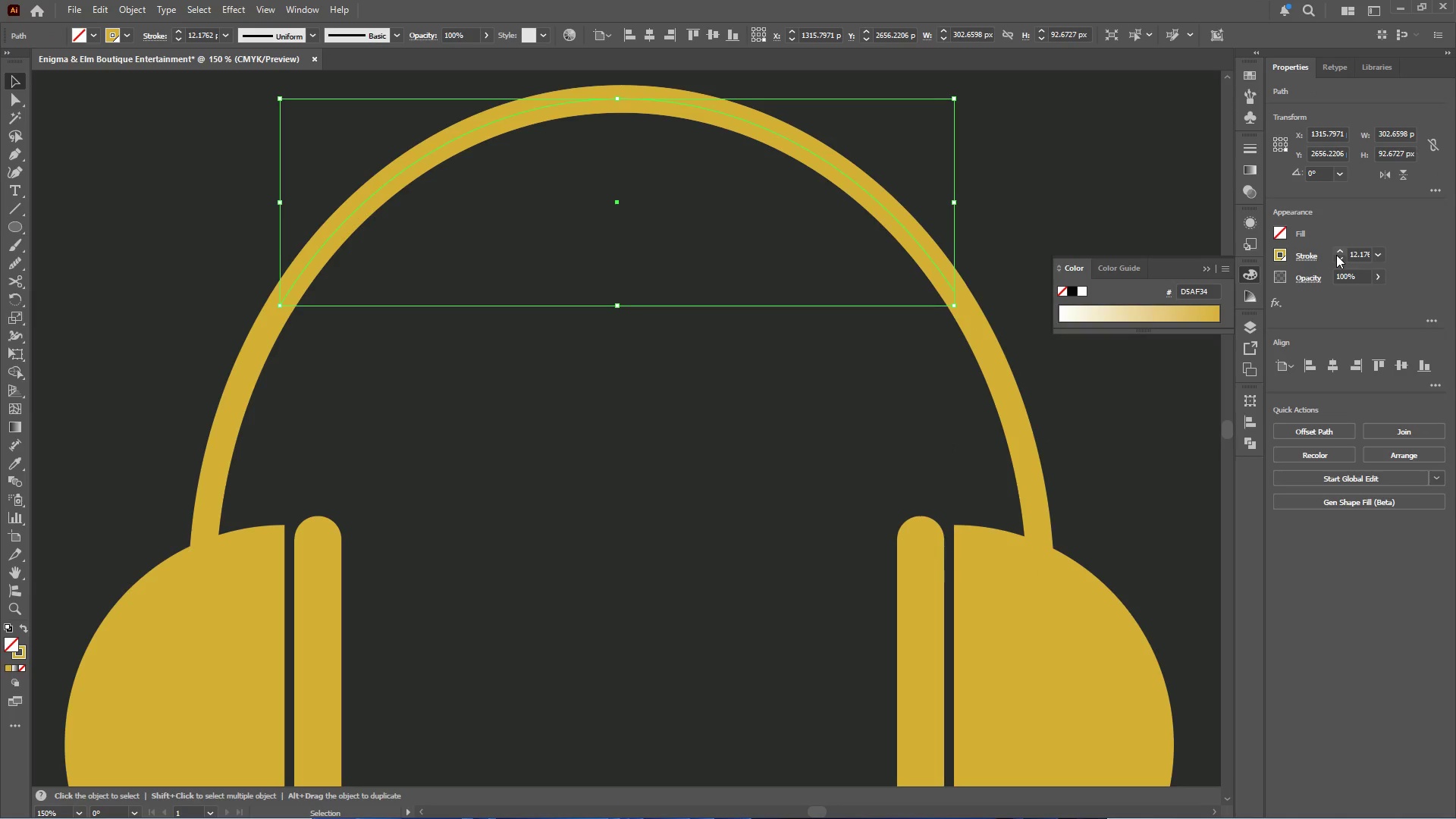 
left_click([1311, 255])
 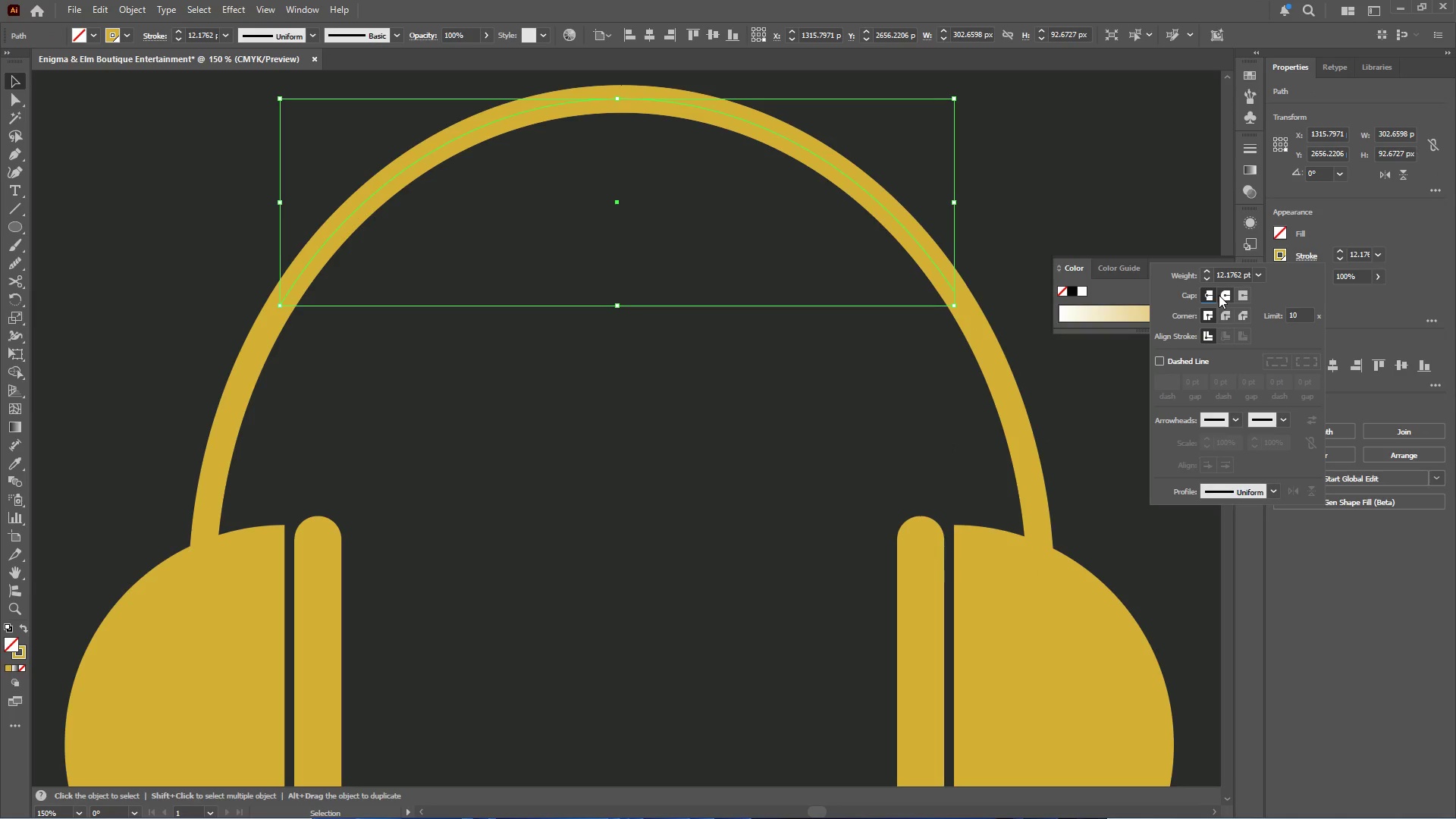 
double_click([1220, 314])
 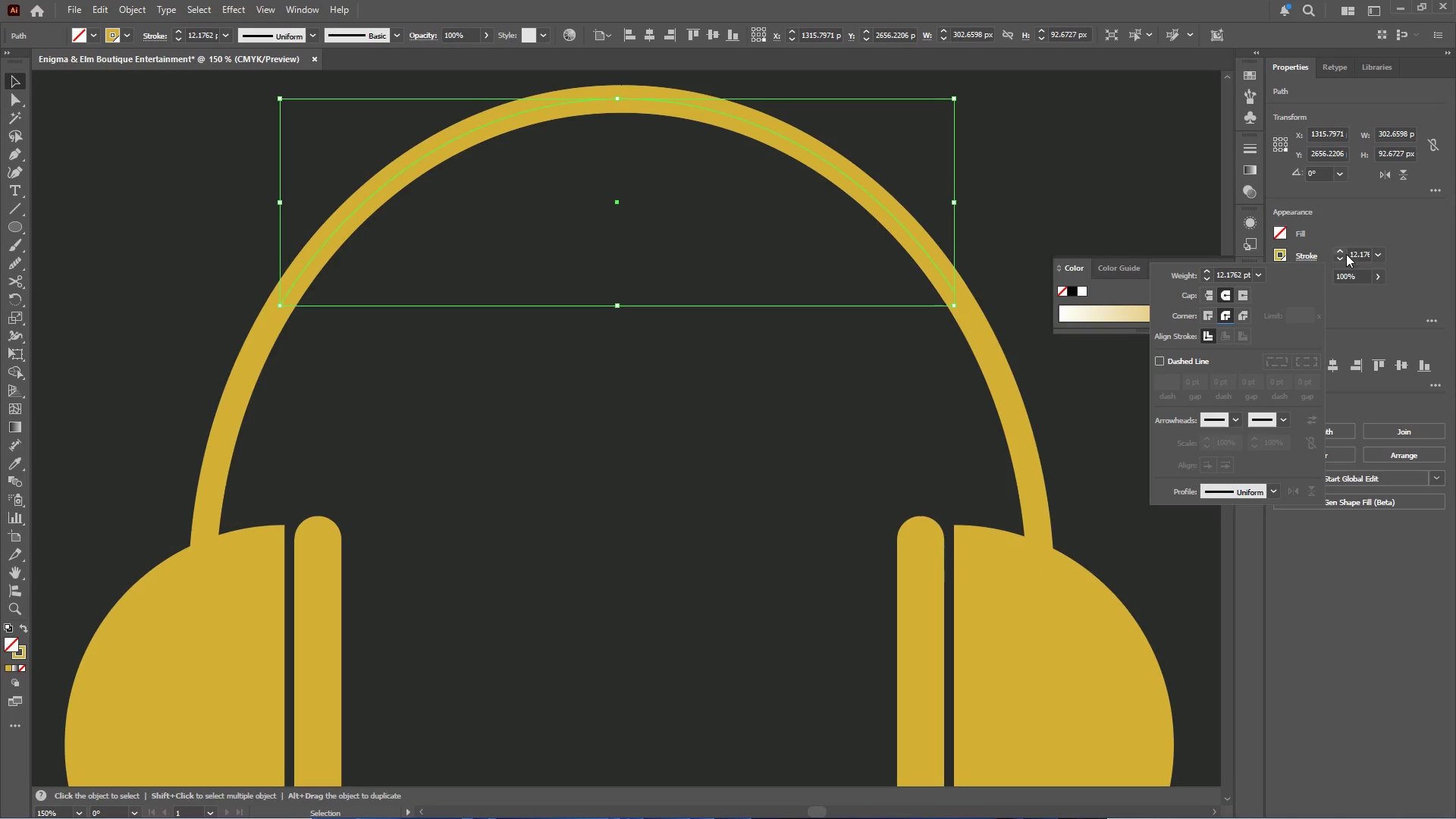 
left_click([1342, 249])
 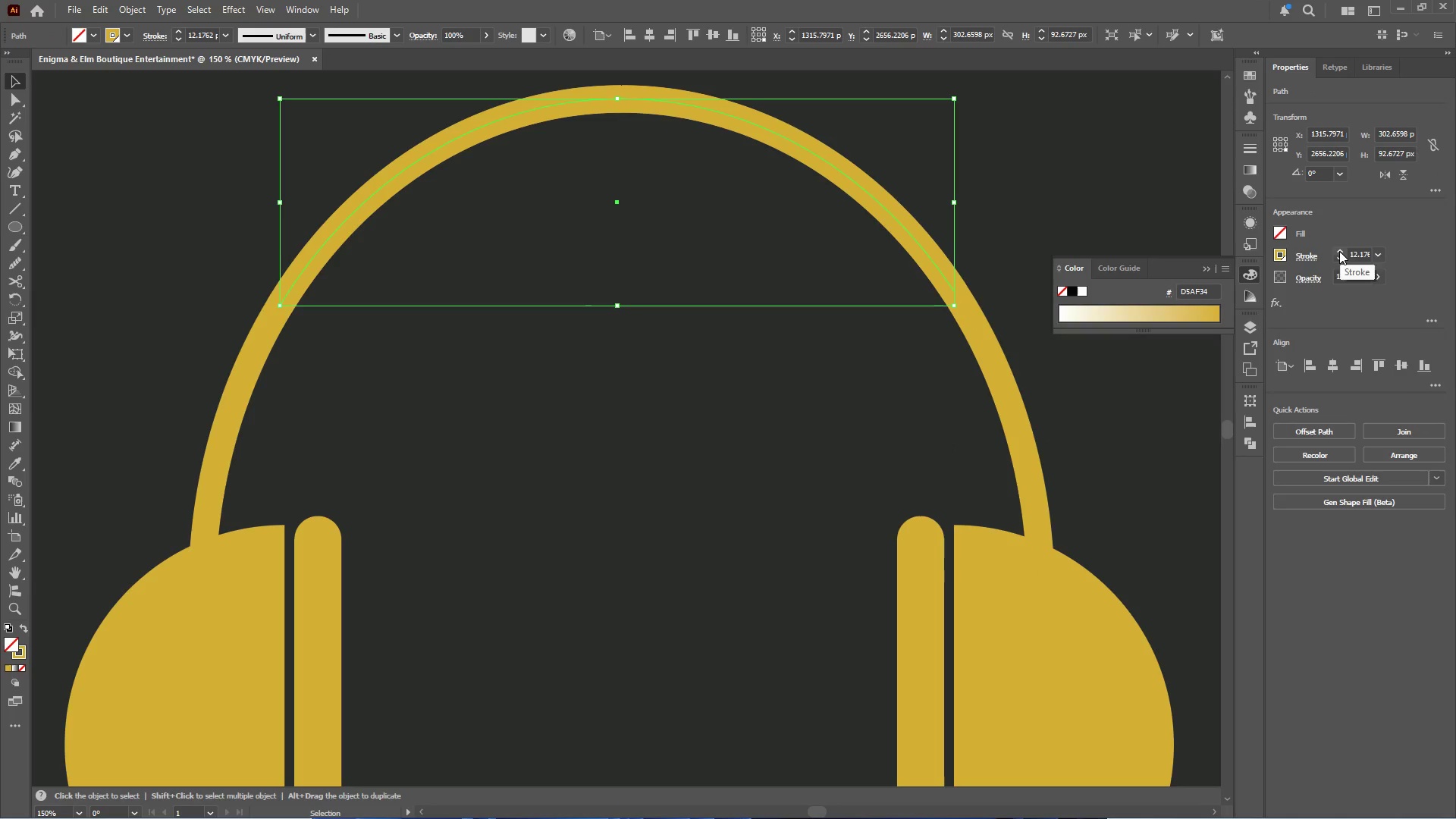 
double_click([1339, 251])
 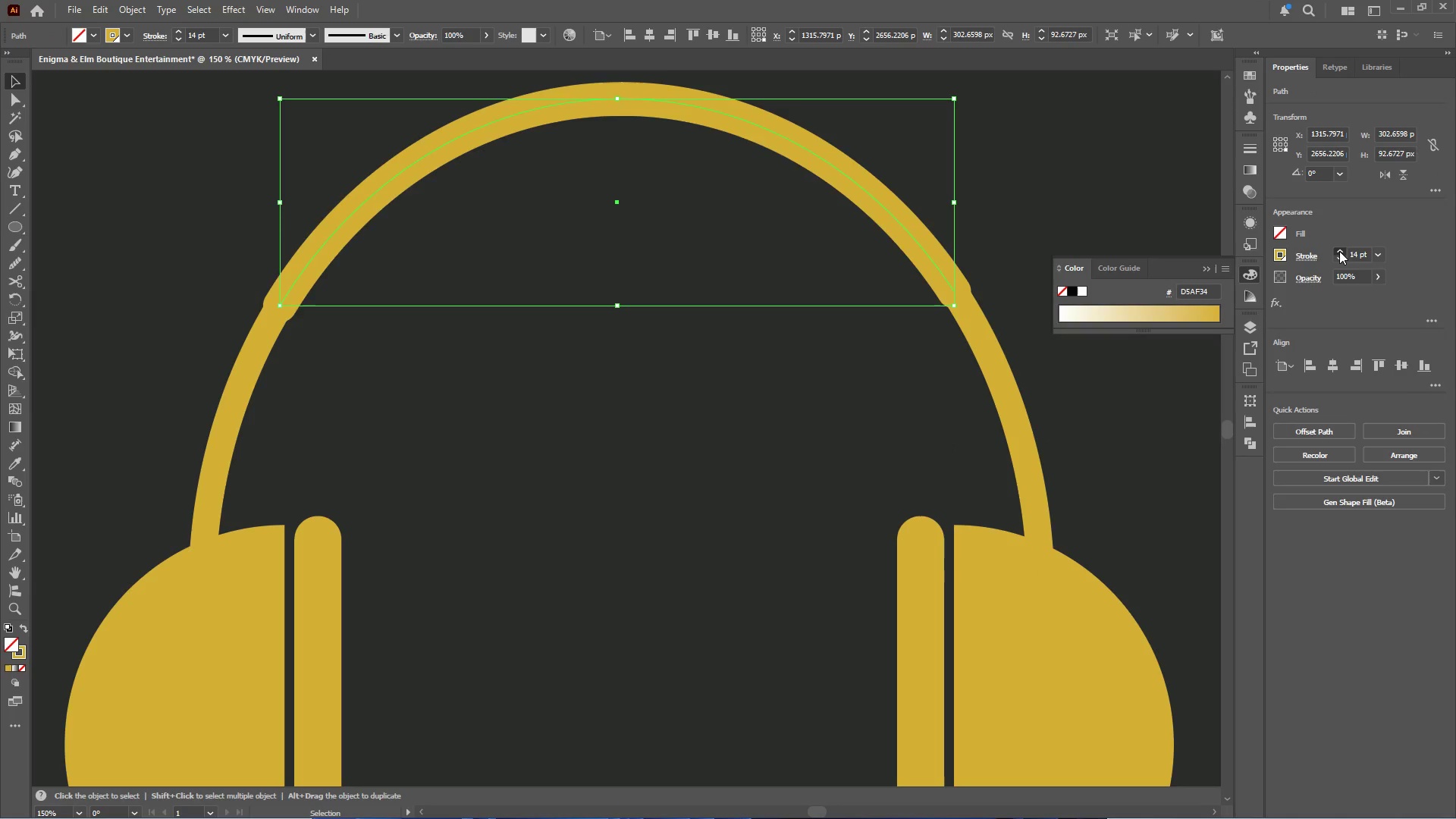 
triple_click([1339, 251])
 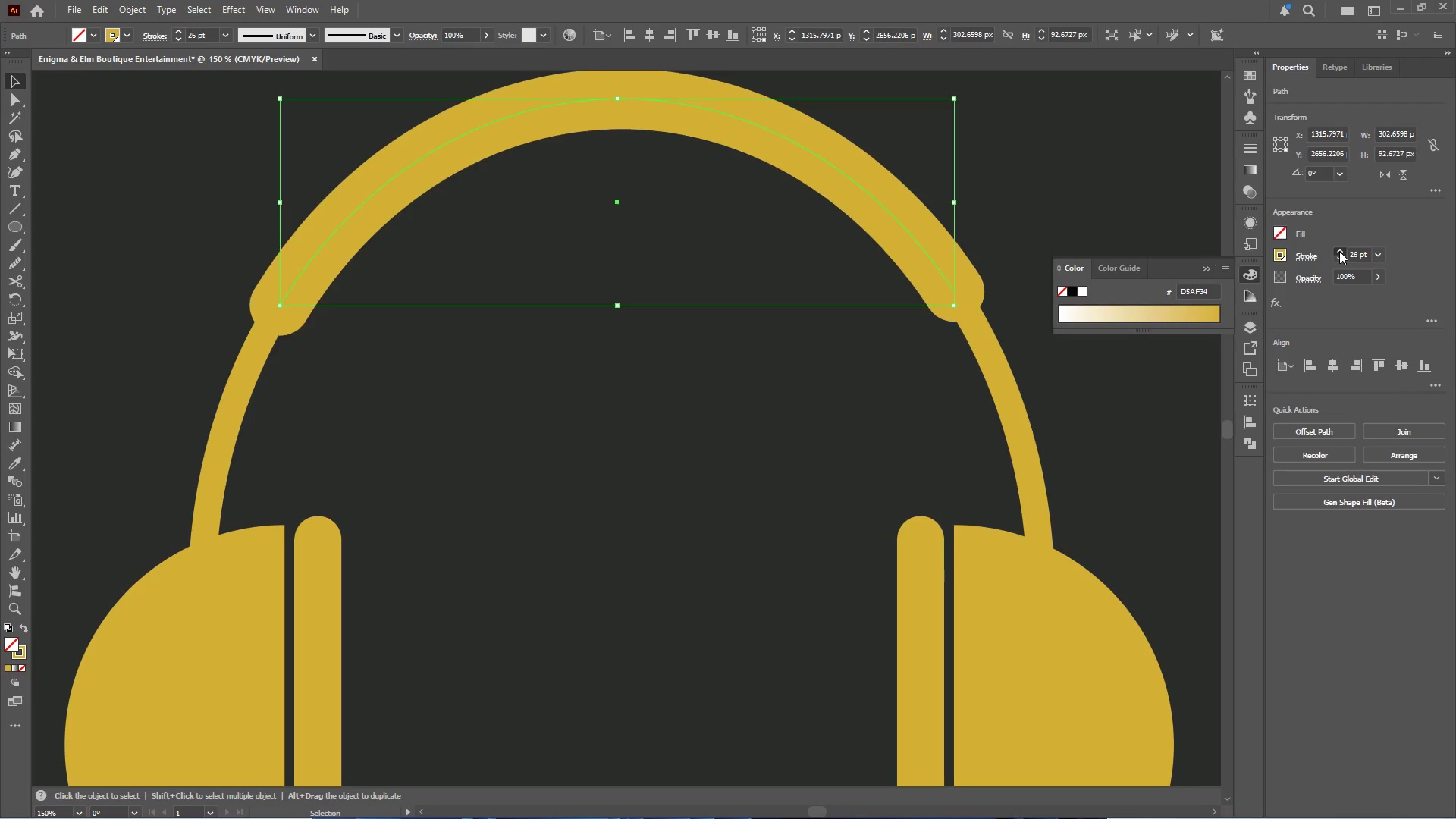 
left_click([1339, 251])
 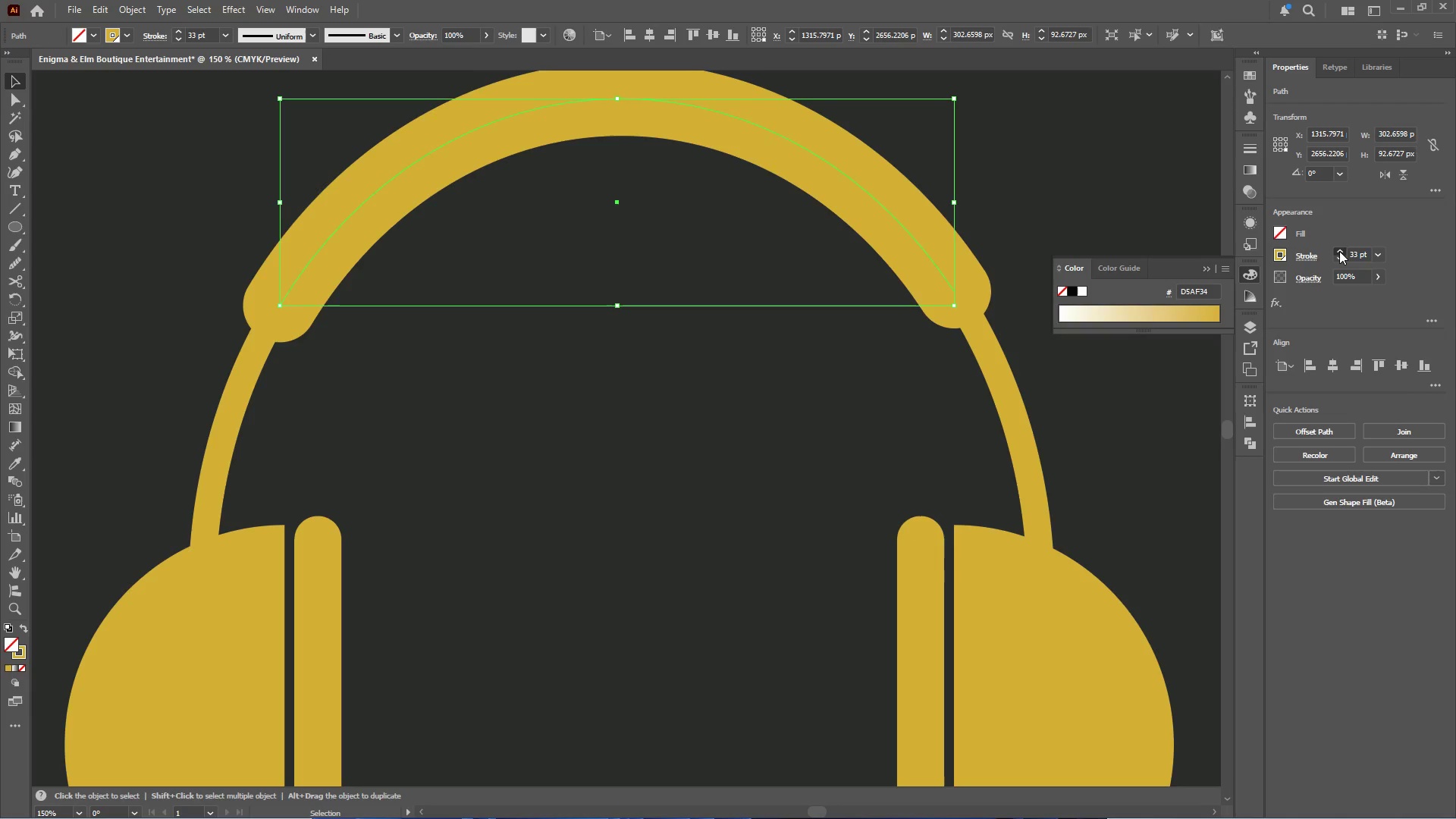 
double_click([1339, 251])
 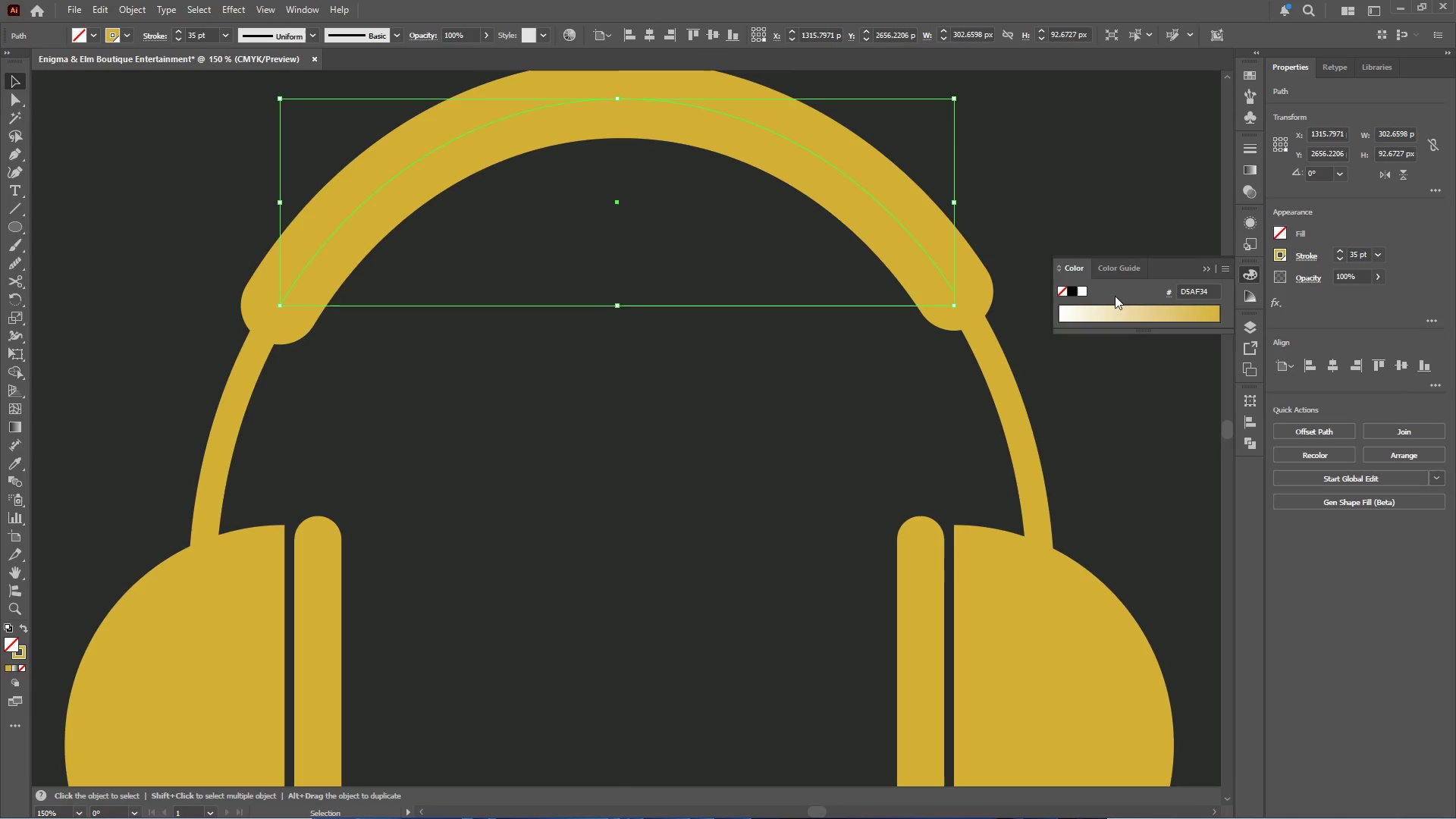 
hold_key(key=AltLeft, duration=0.55)
scroll: coordinate [688, 355], scroll_direction: down, amount: 3.0
 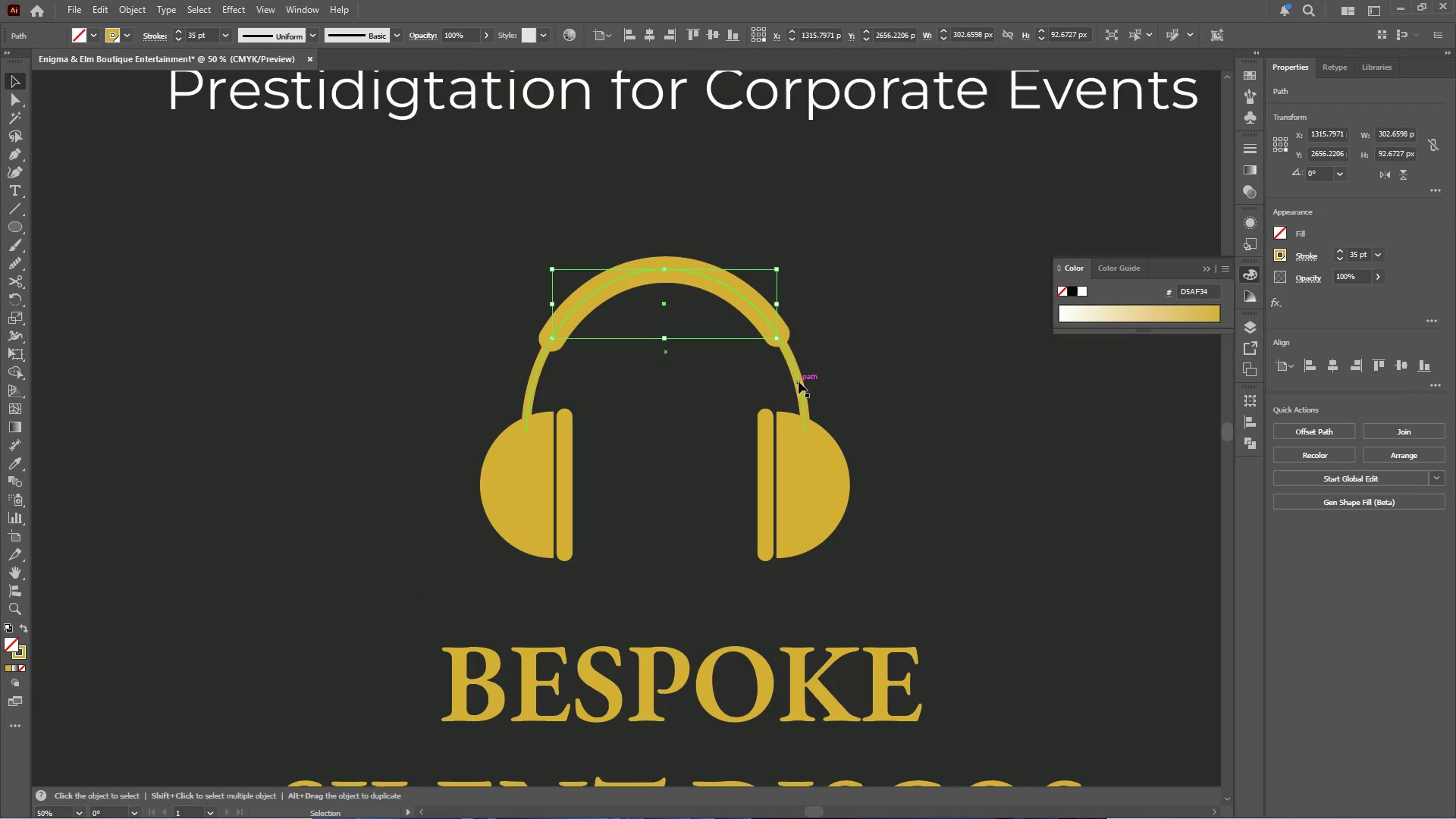 
left_click([799, 381])
 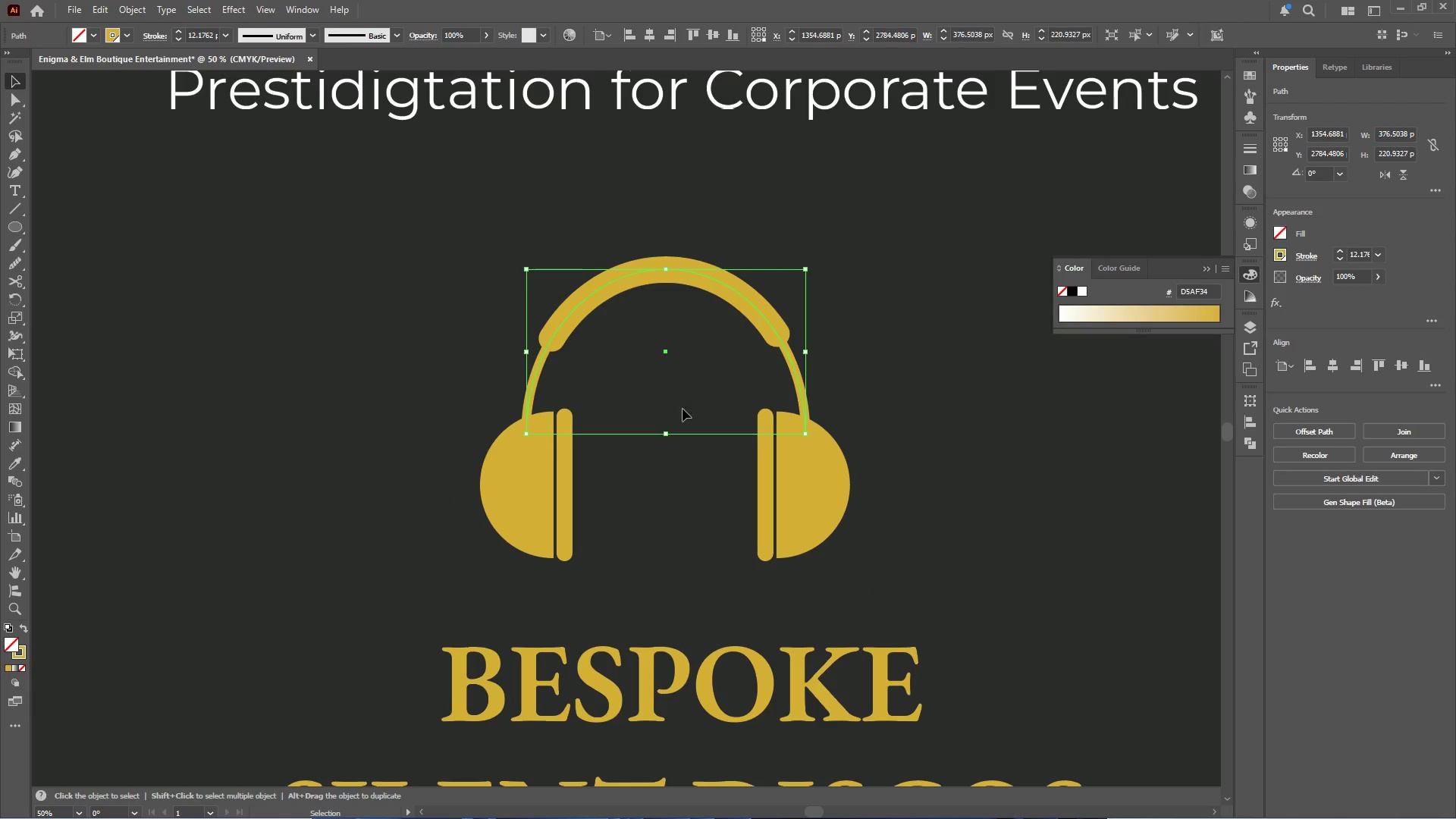 
left_click([681, 409])
 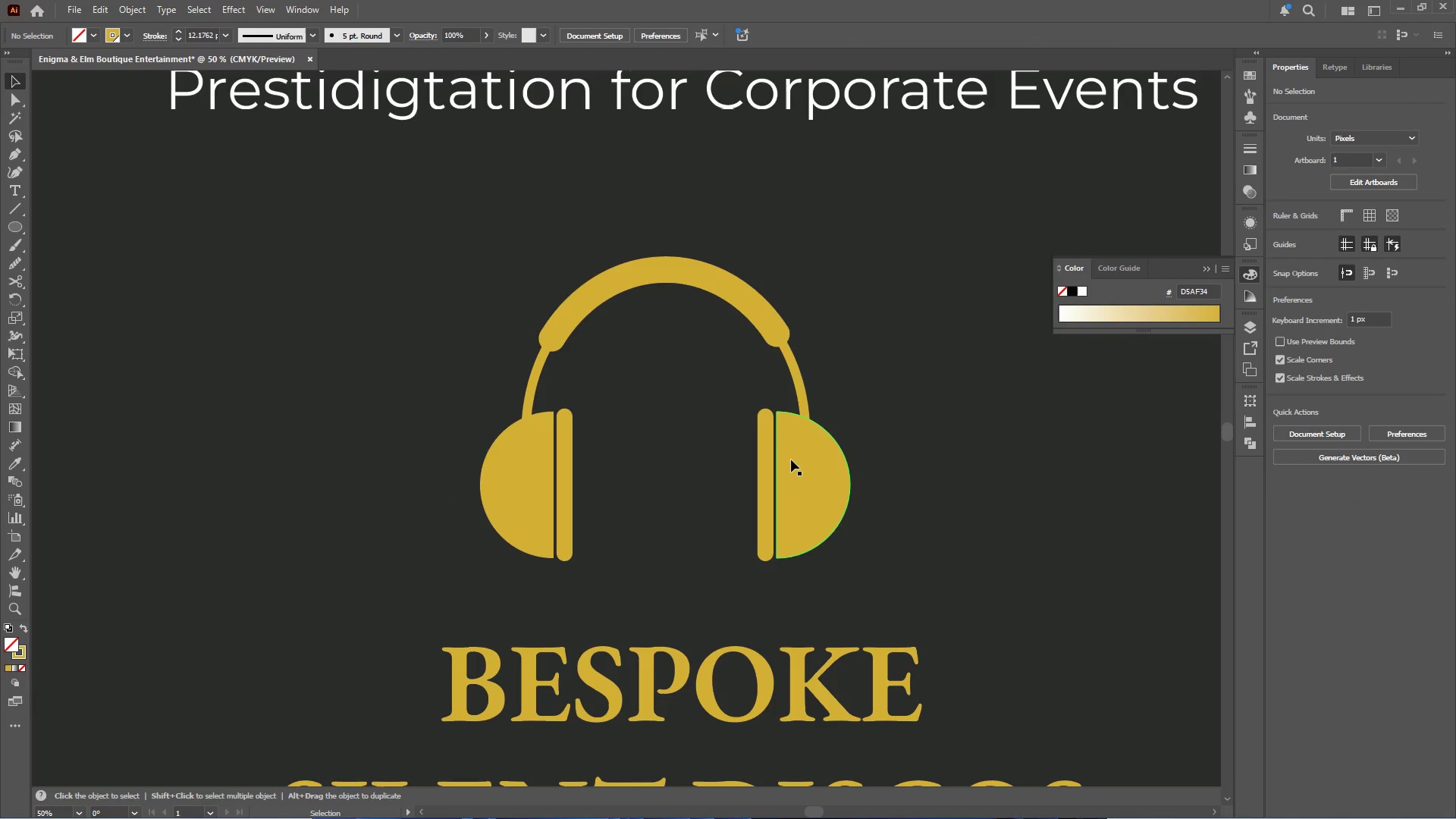 
left_click([792, 460])
 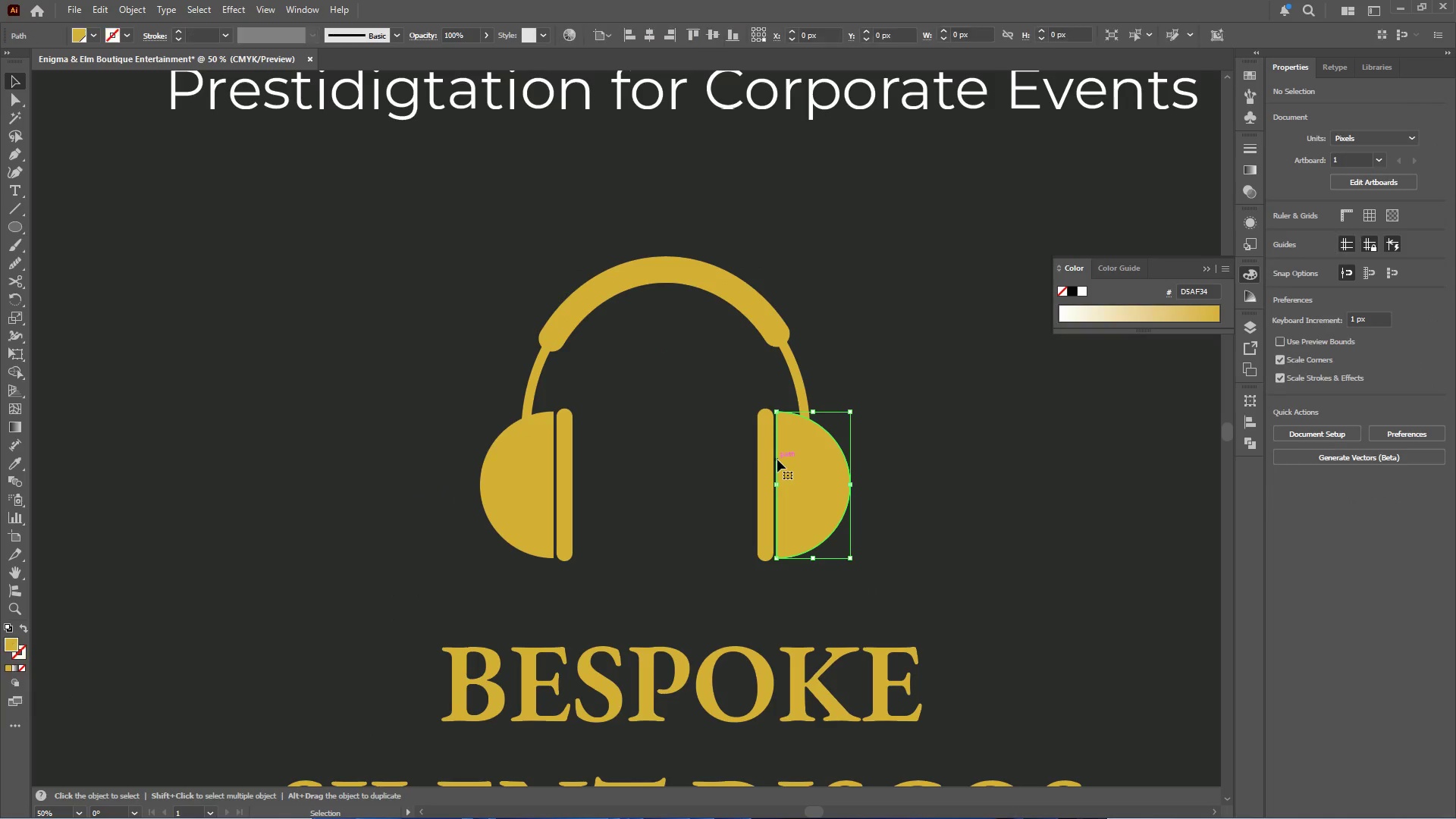 
hold_key(key=ShiftLeft, duration=0.48)
left_click([767, 460])
 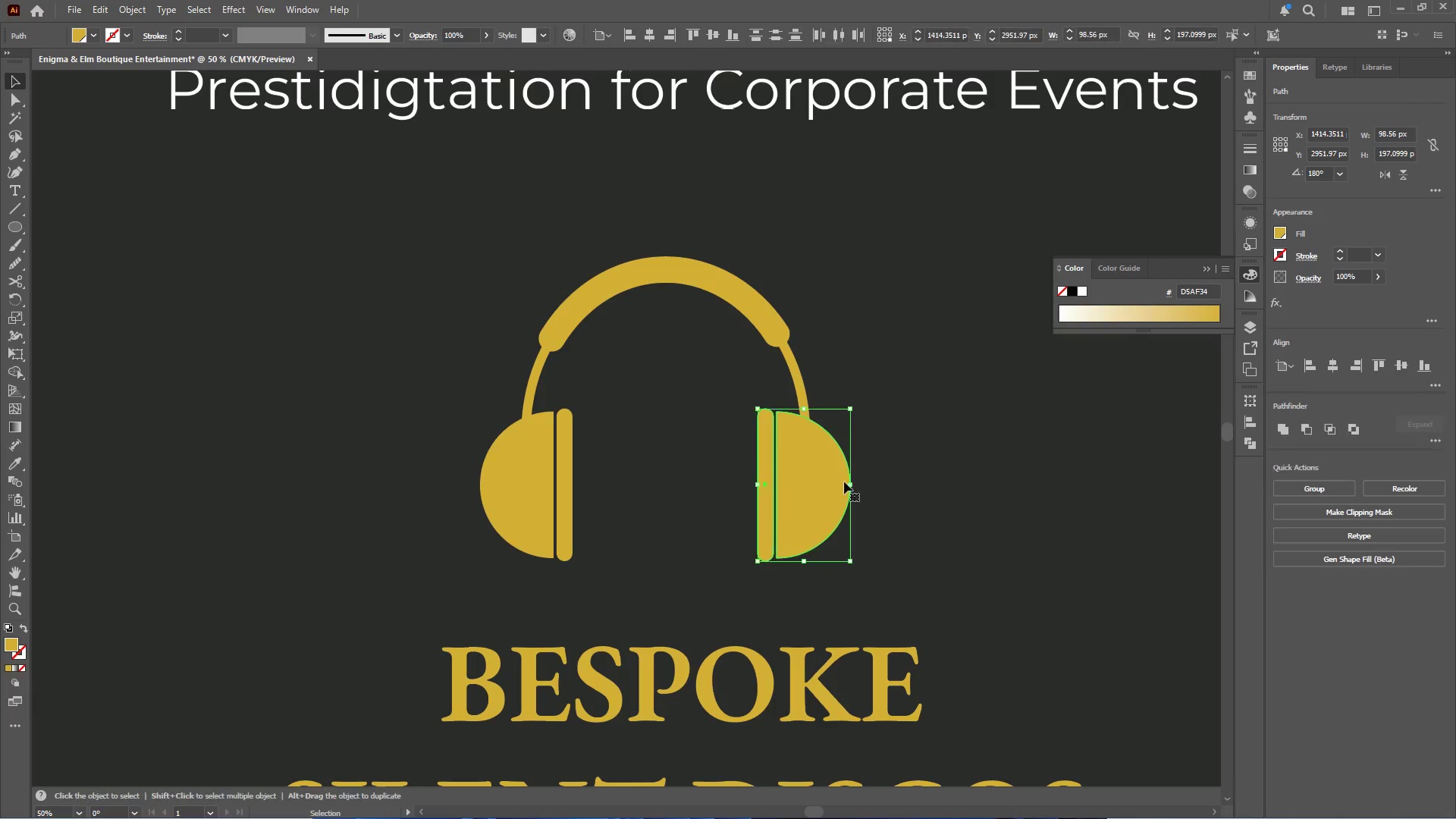 
hold_key(key=AltLeft, duration=0.31)
scroll: coordinate [845, 483], scroll_direction: up, amount: 2.0
 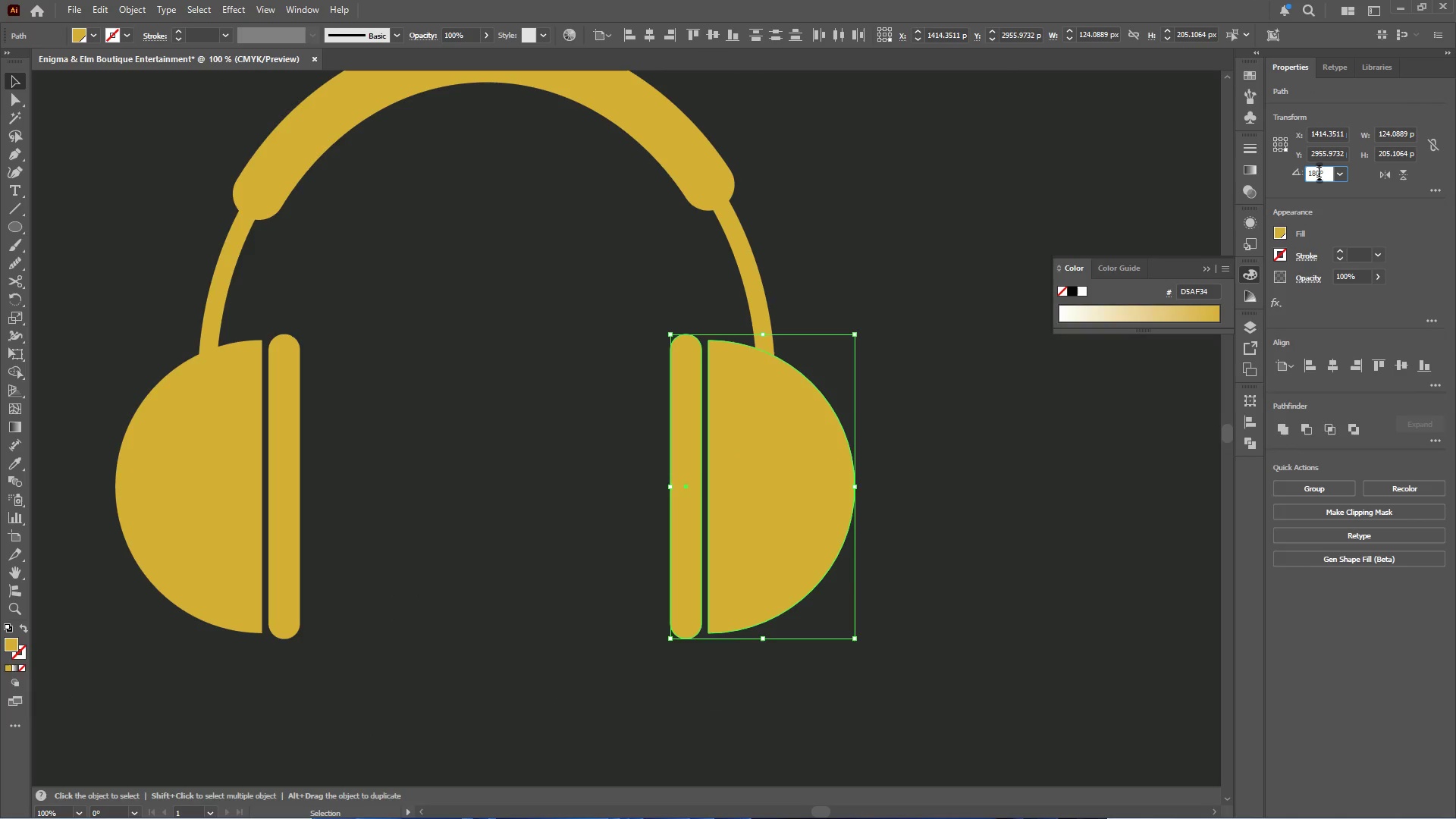 
scroll: coordinate [1319, 174], scroll_direction: down, amount: 6.0
 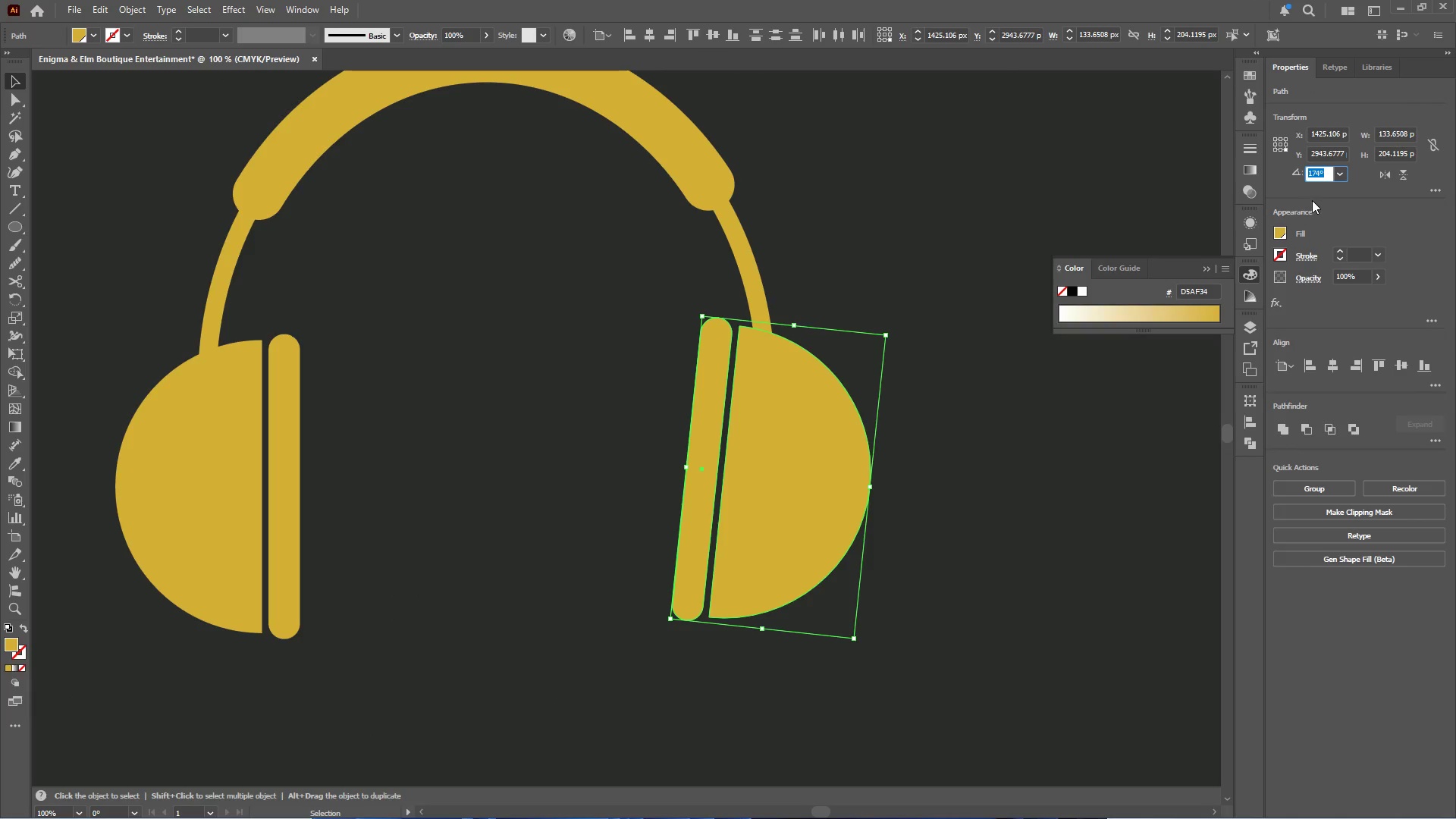 
scroll: coordinate [1326, 171], scroll_direction: up, amount: 2.0
 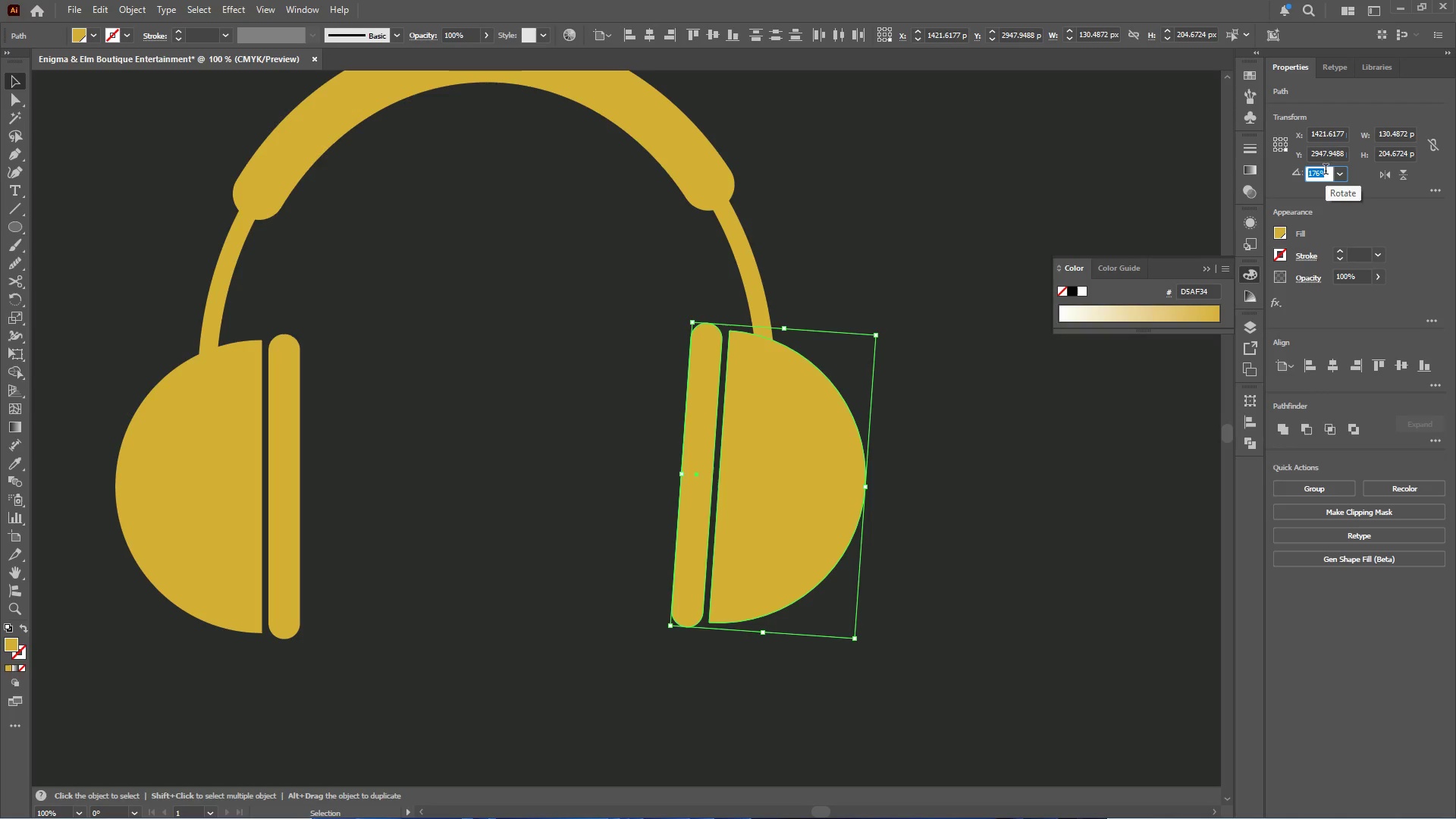 
scroll: coordinate [1326, 171], scroll_direction: down, amount: 1.0
 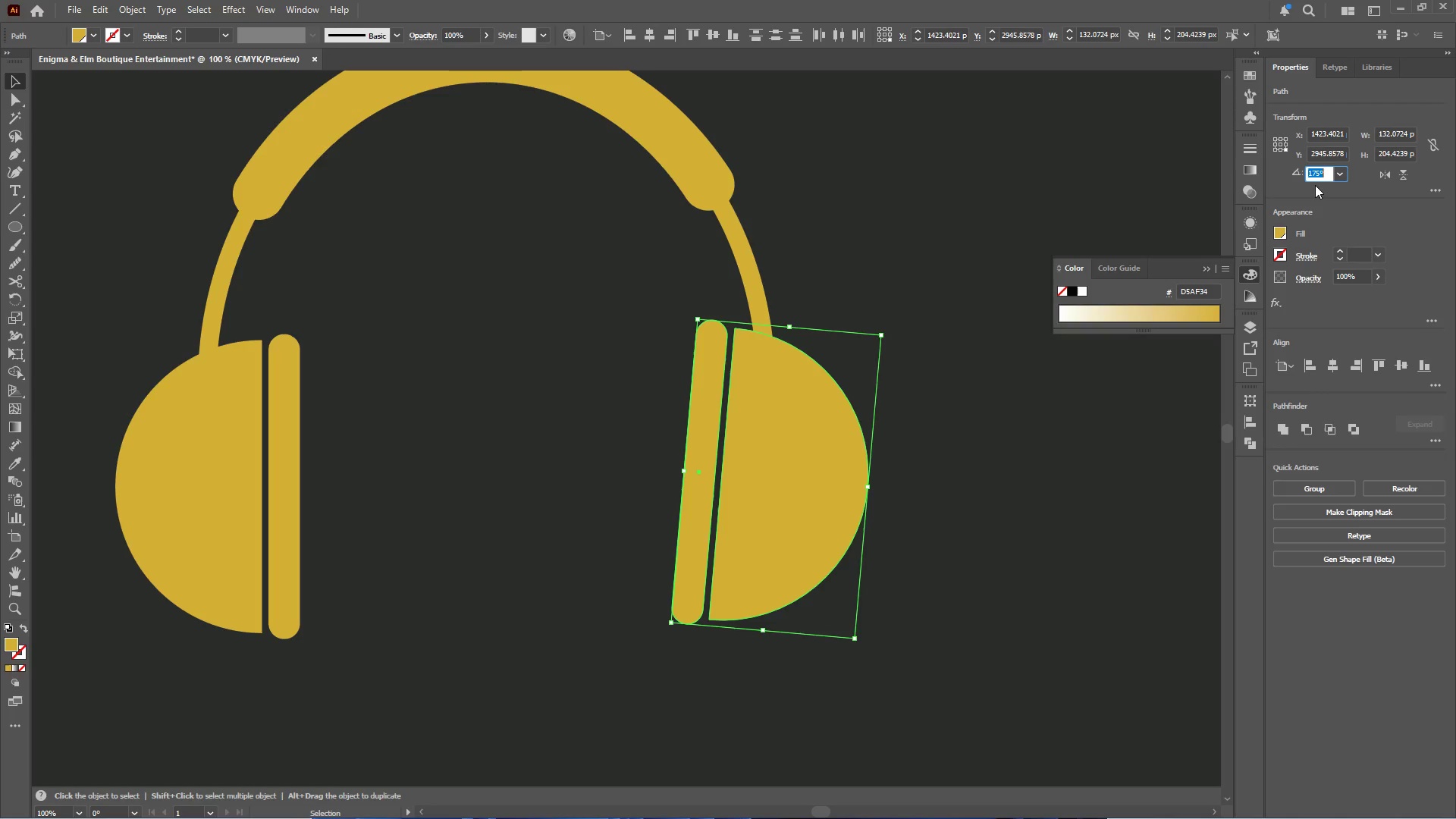 
left_click([293, 413])
 